 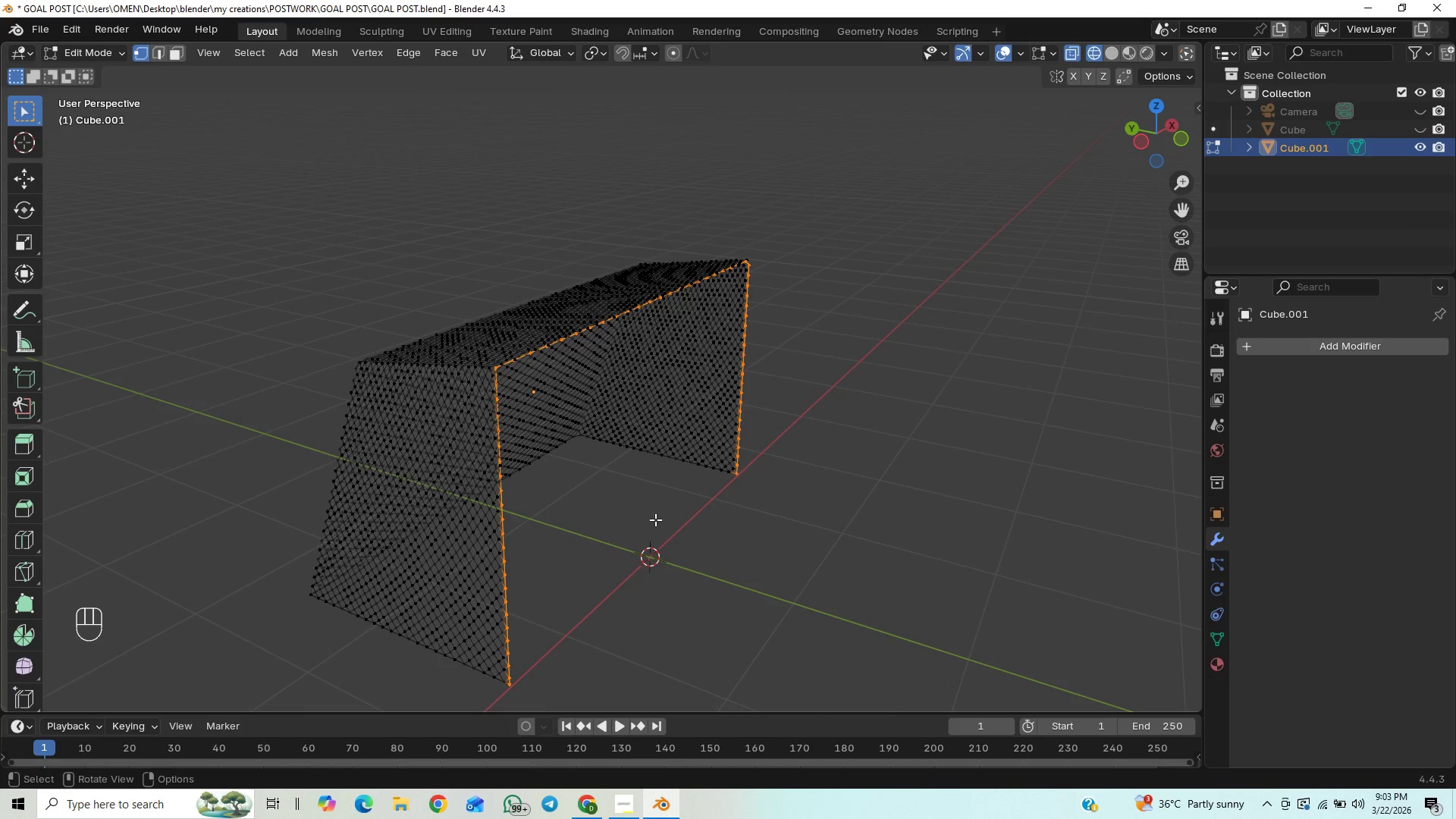 
hold_key(key=ShiftLeft, duration=0.44)
scroll: coordinate [709, 450], scroll_direction: up, amount: 1.0
 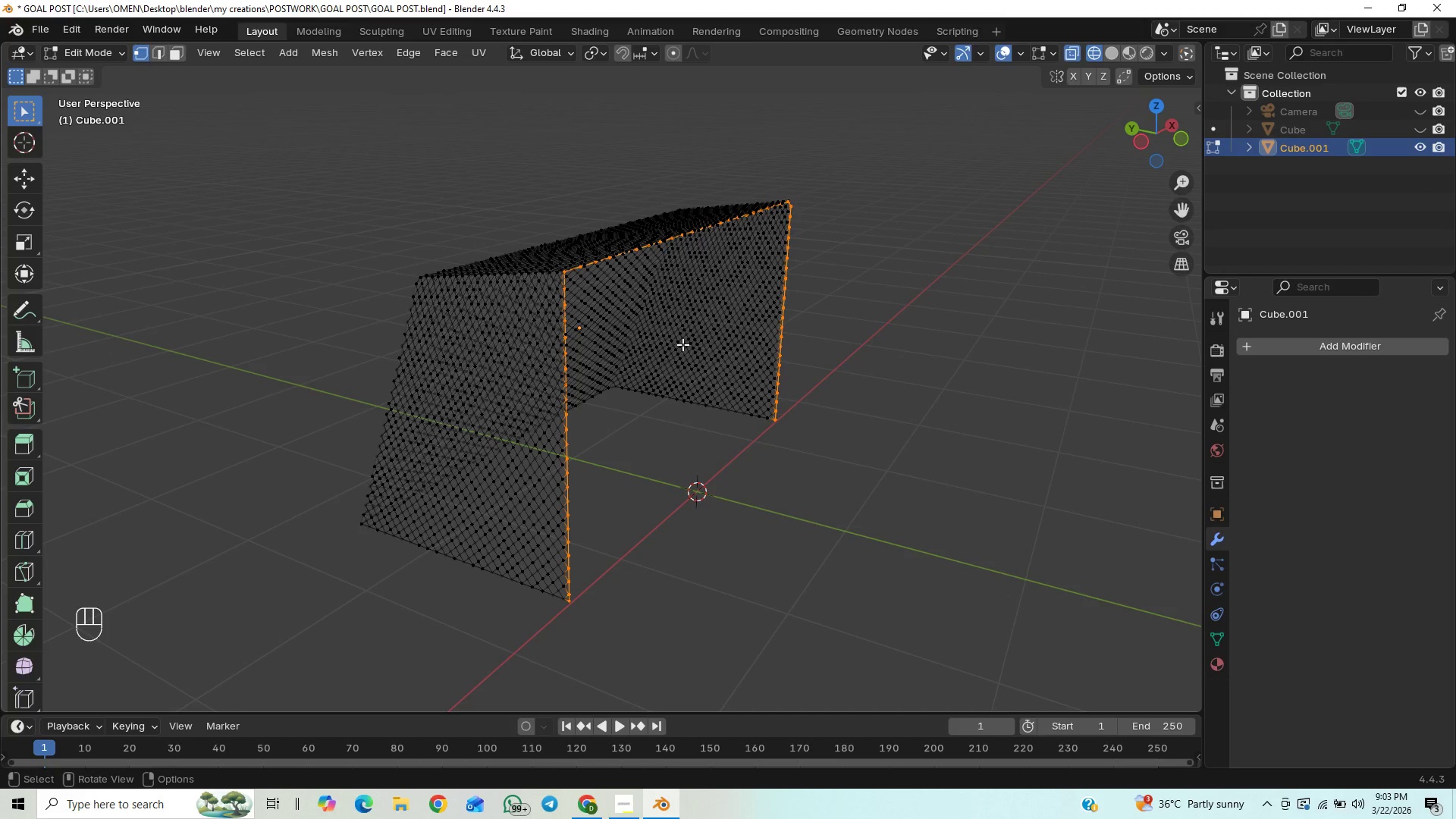 
key(Numpad3)
 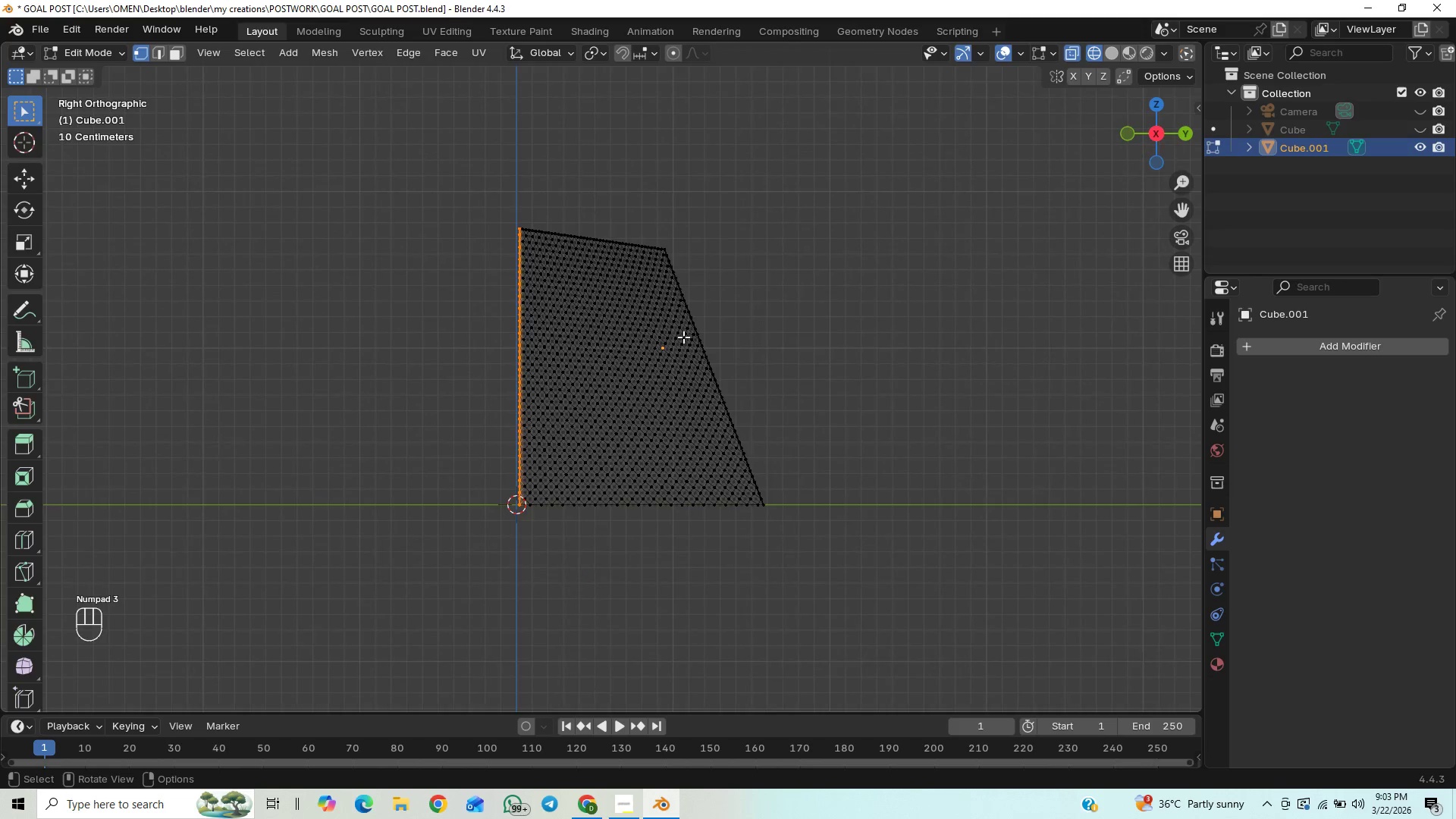 
scroll: coordinate [683, 337], scroll_direction: up, amount: 4.0
 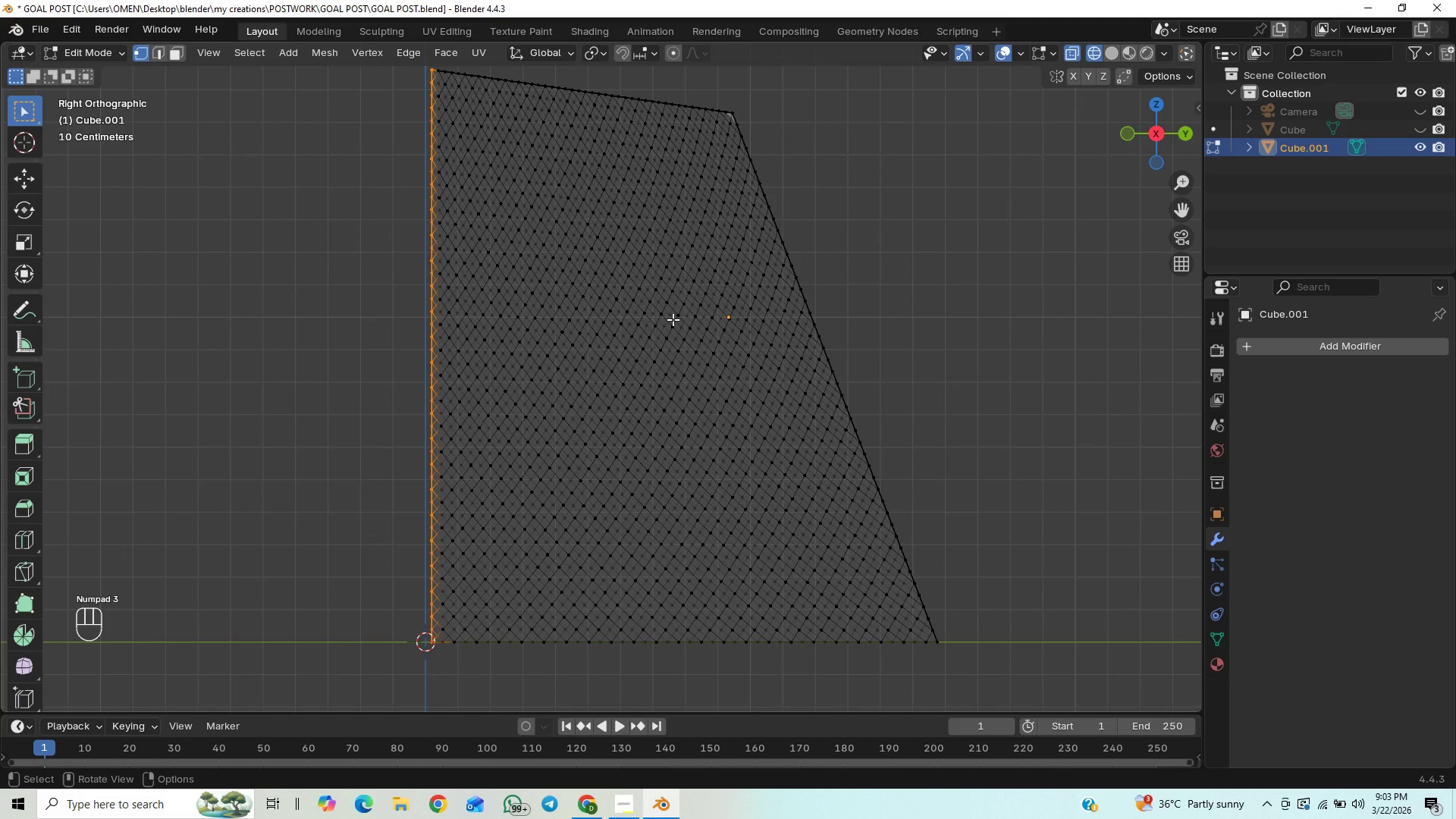 
scroll: coordinate [667, 323], scroll_direction: down, amount: 2.0
 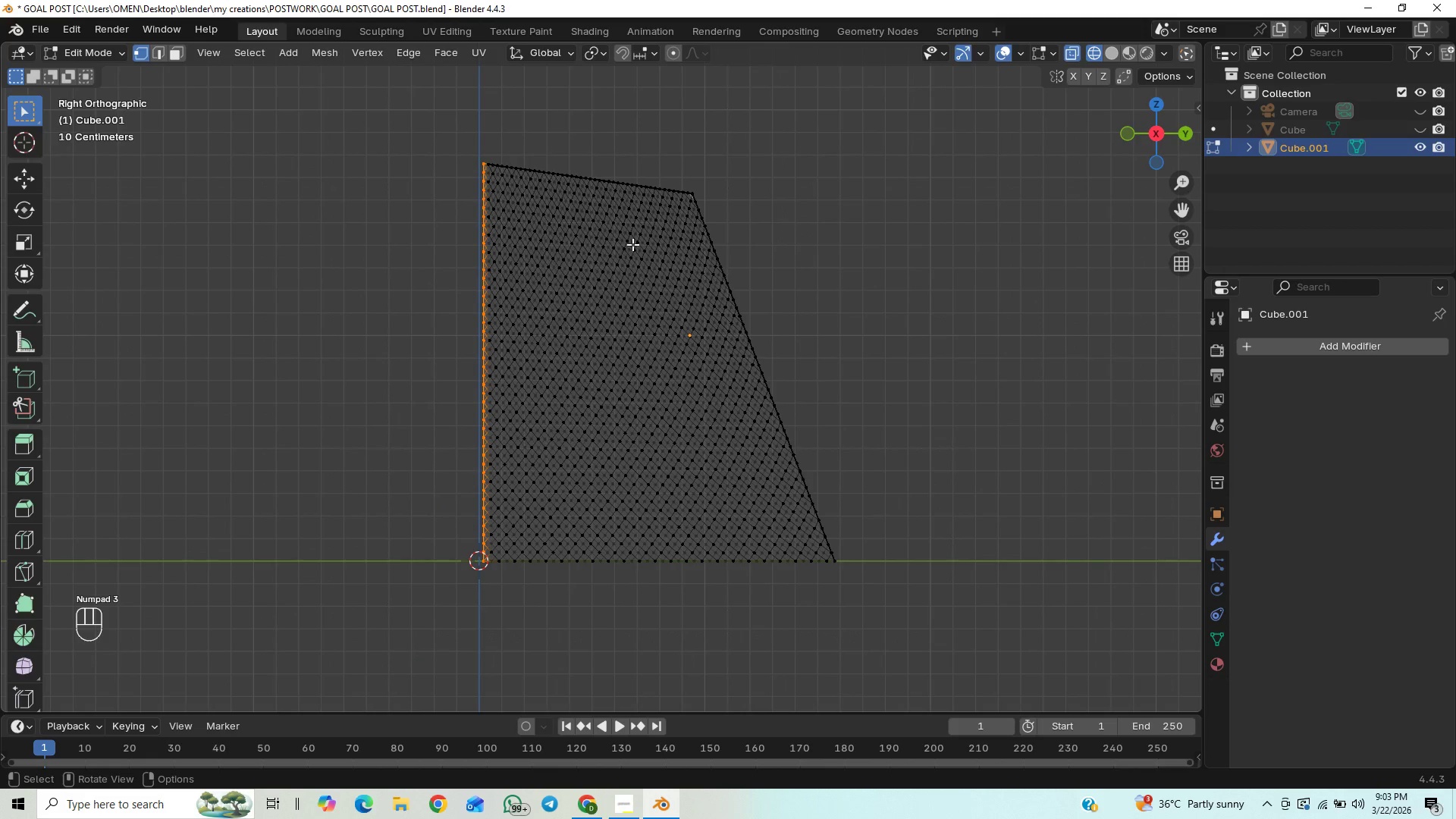 
hold_key(key=ShiftLeft, duration=0.38)
 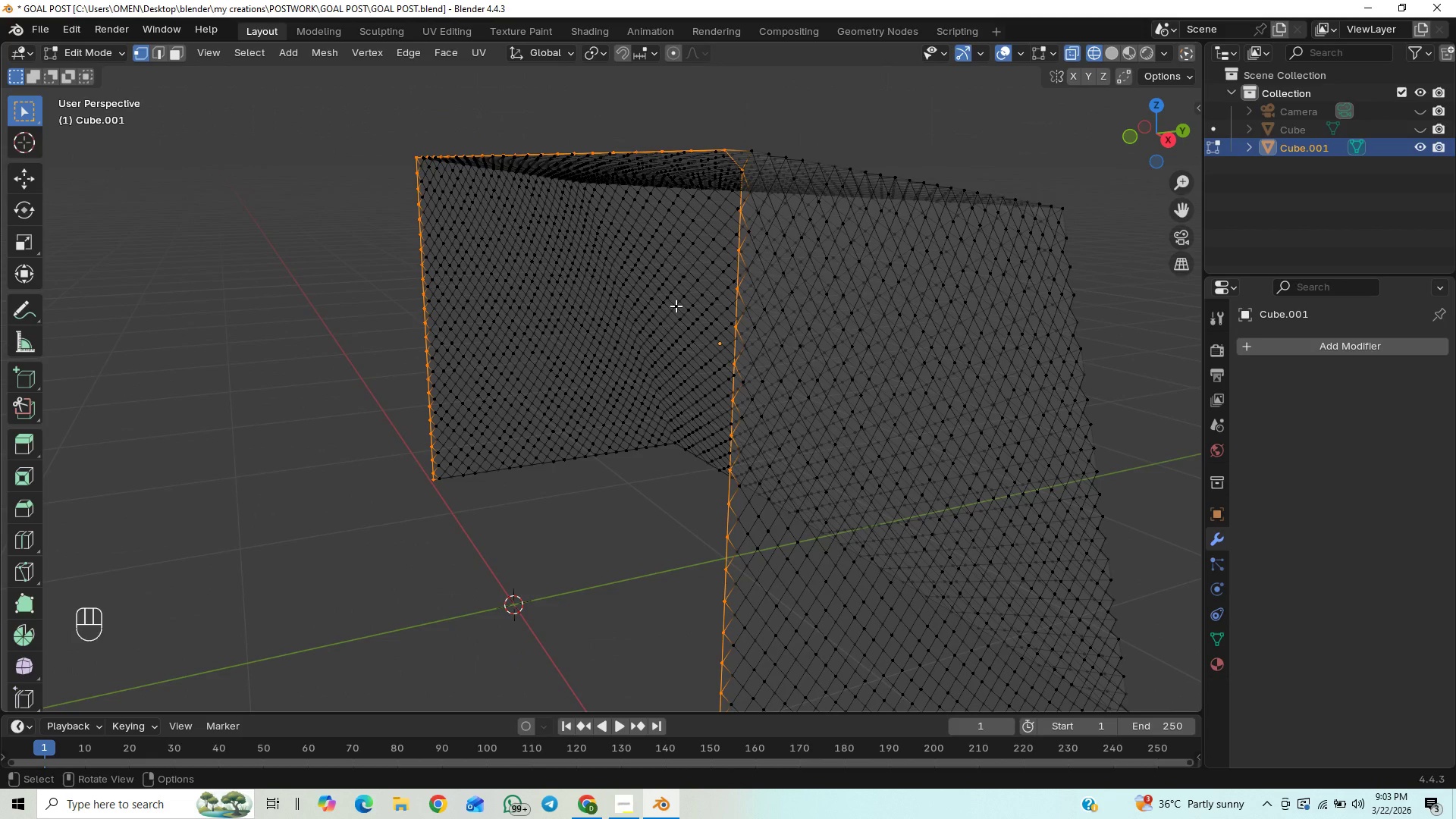 
scroll: coordinate [680, 303], scroll_direction: down, amount: 2.0
 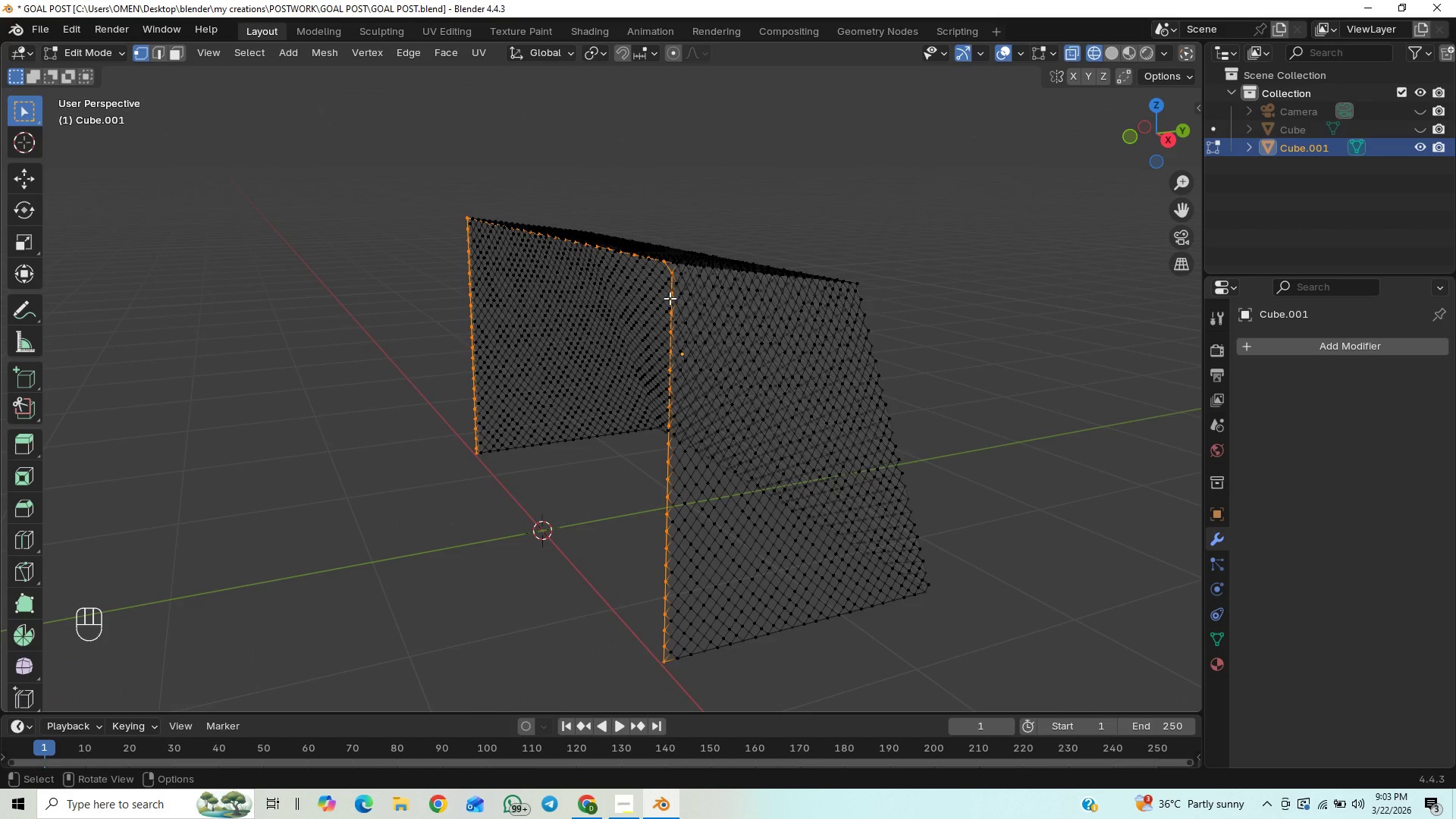 
key(Numpad3)
 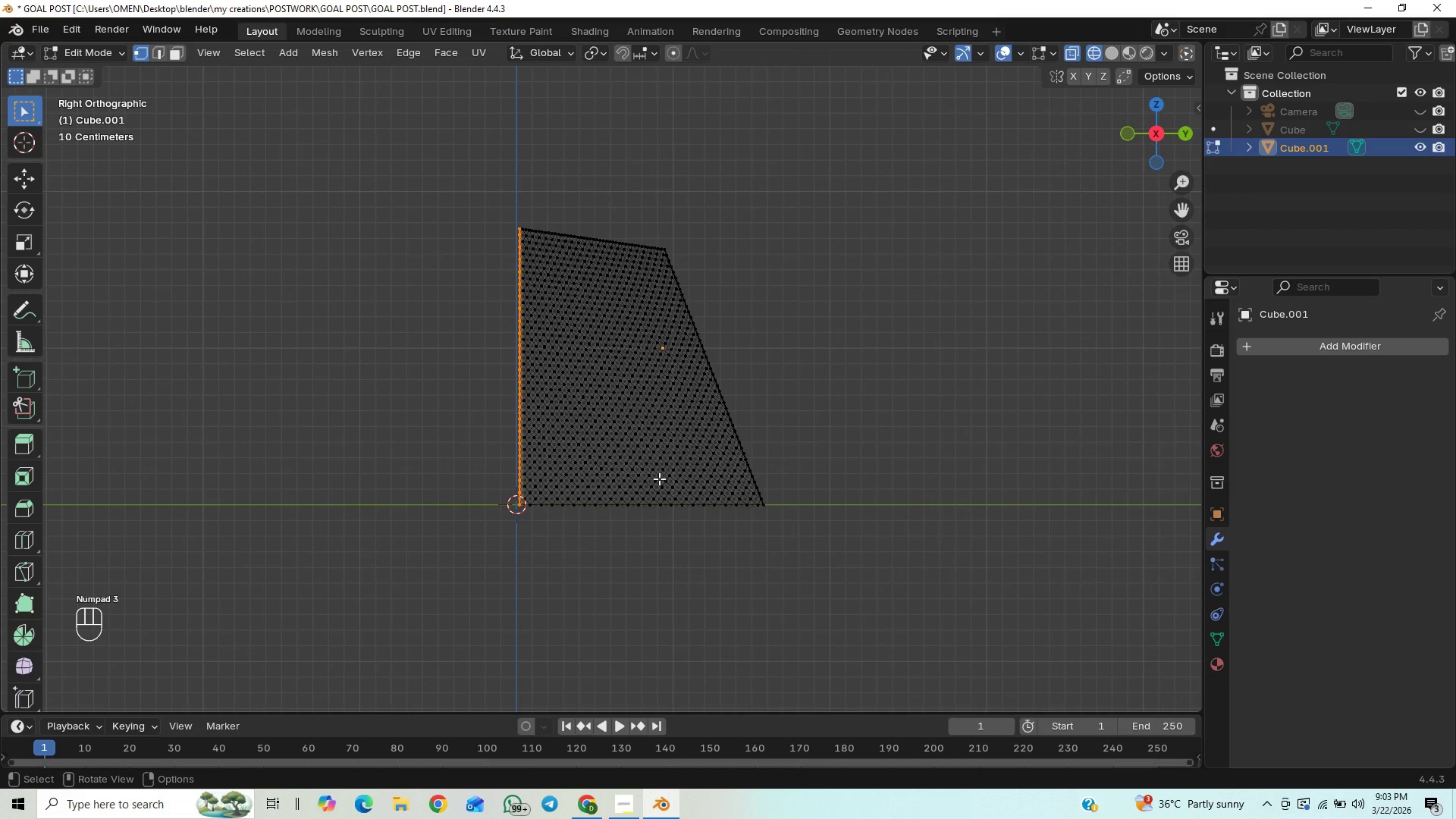 
scroll: coordinate [664, 499], scroll_direction: up, amount: 4.0
 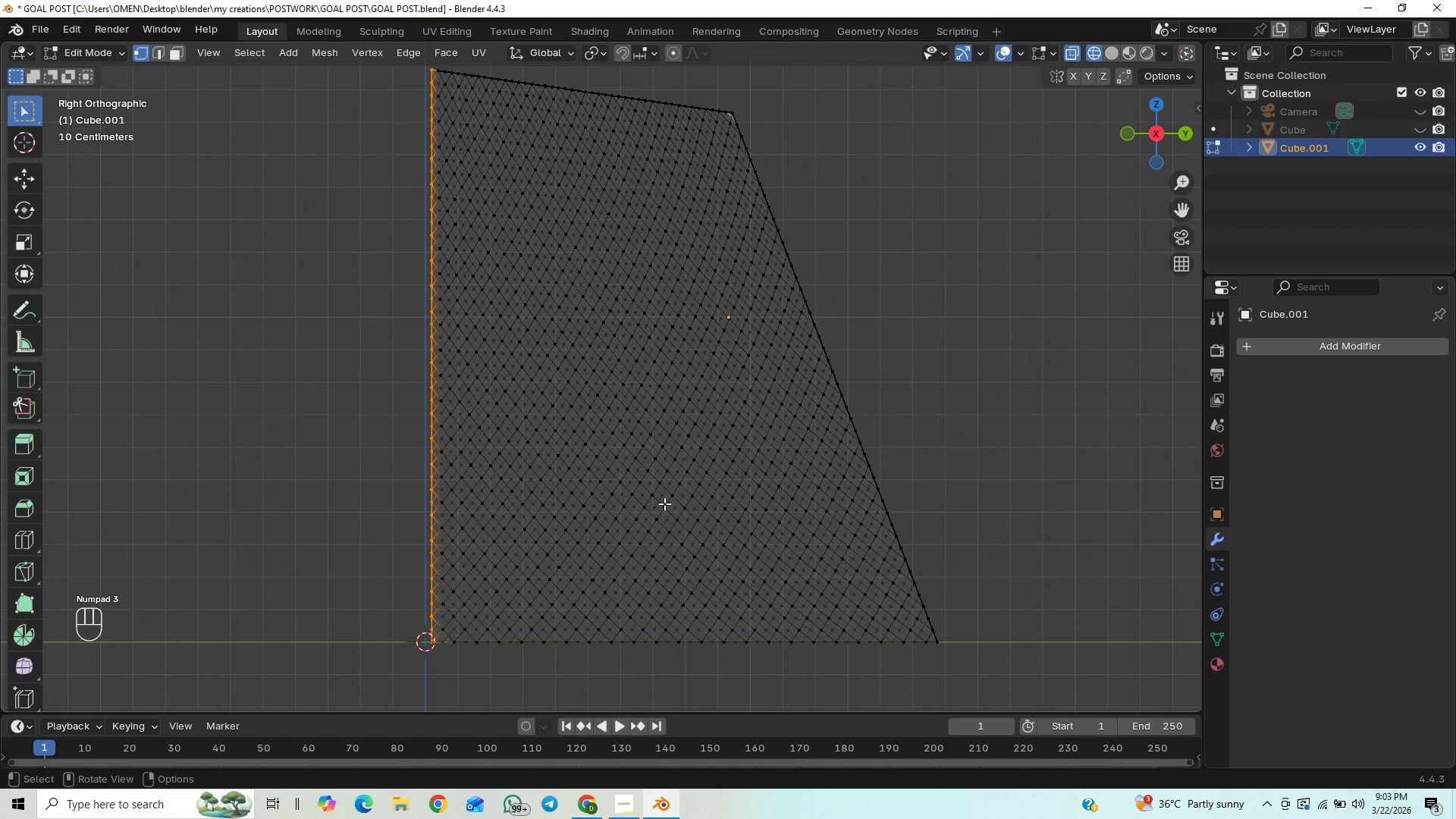 
key(Control+S)
 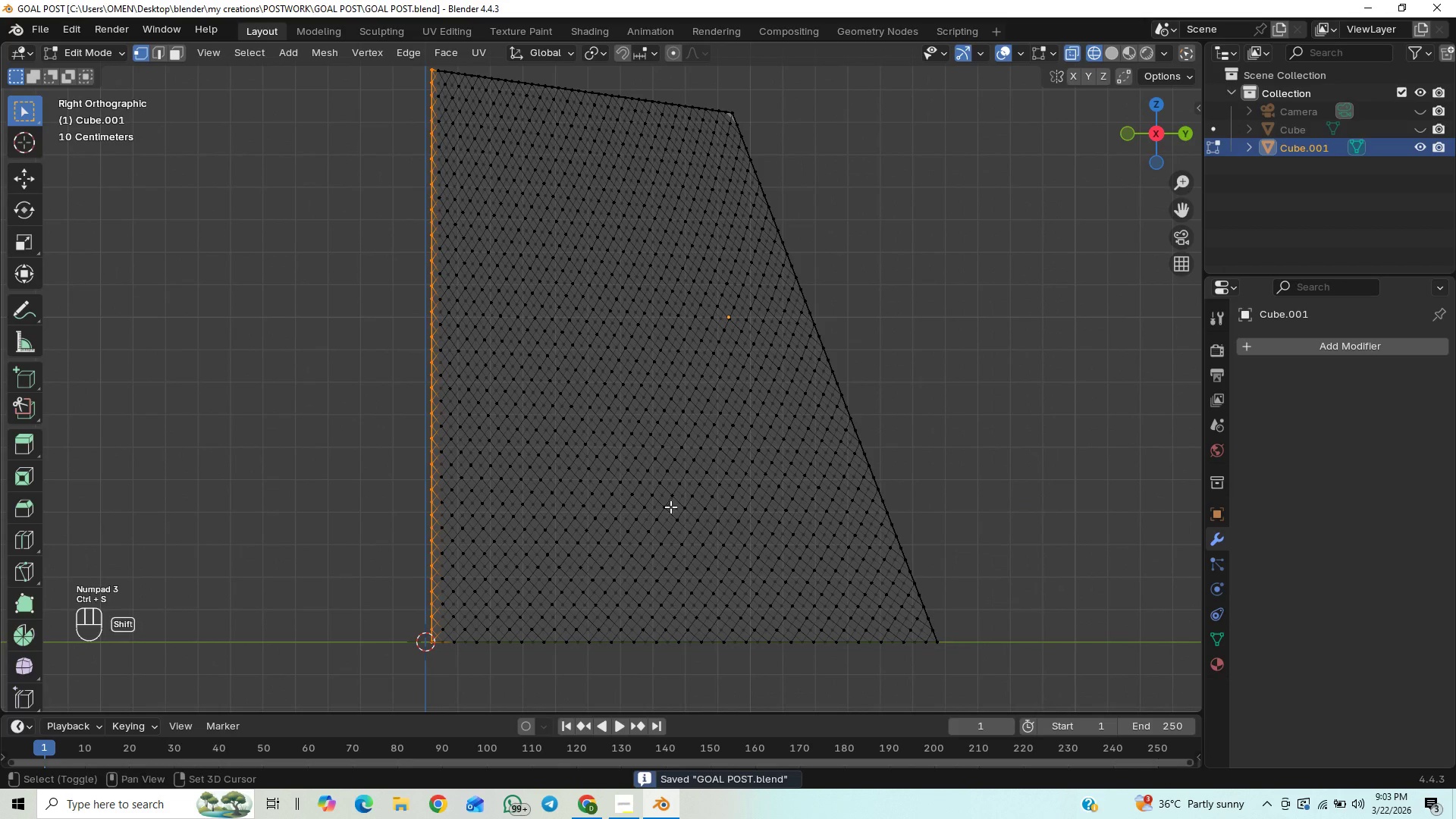 
hold_key(key=ShiftLeft, duration=0.53)
 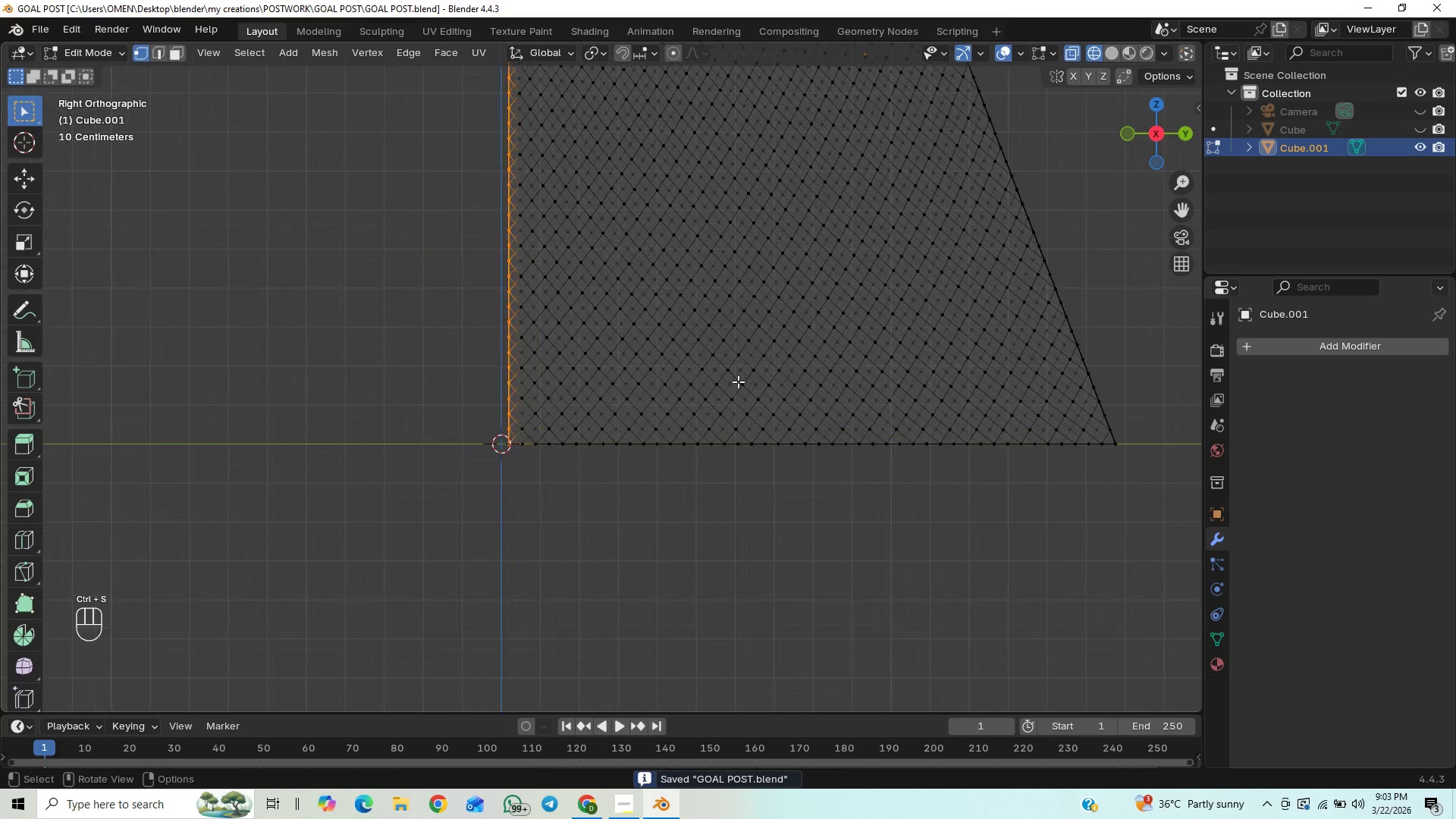 
hold_key(key=ShiftLeft, duration=0.98)
 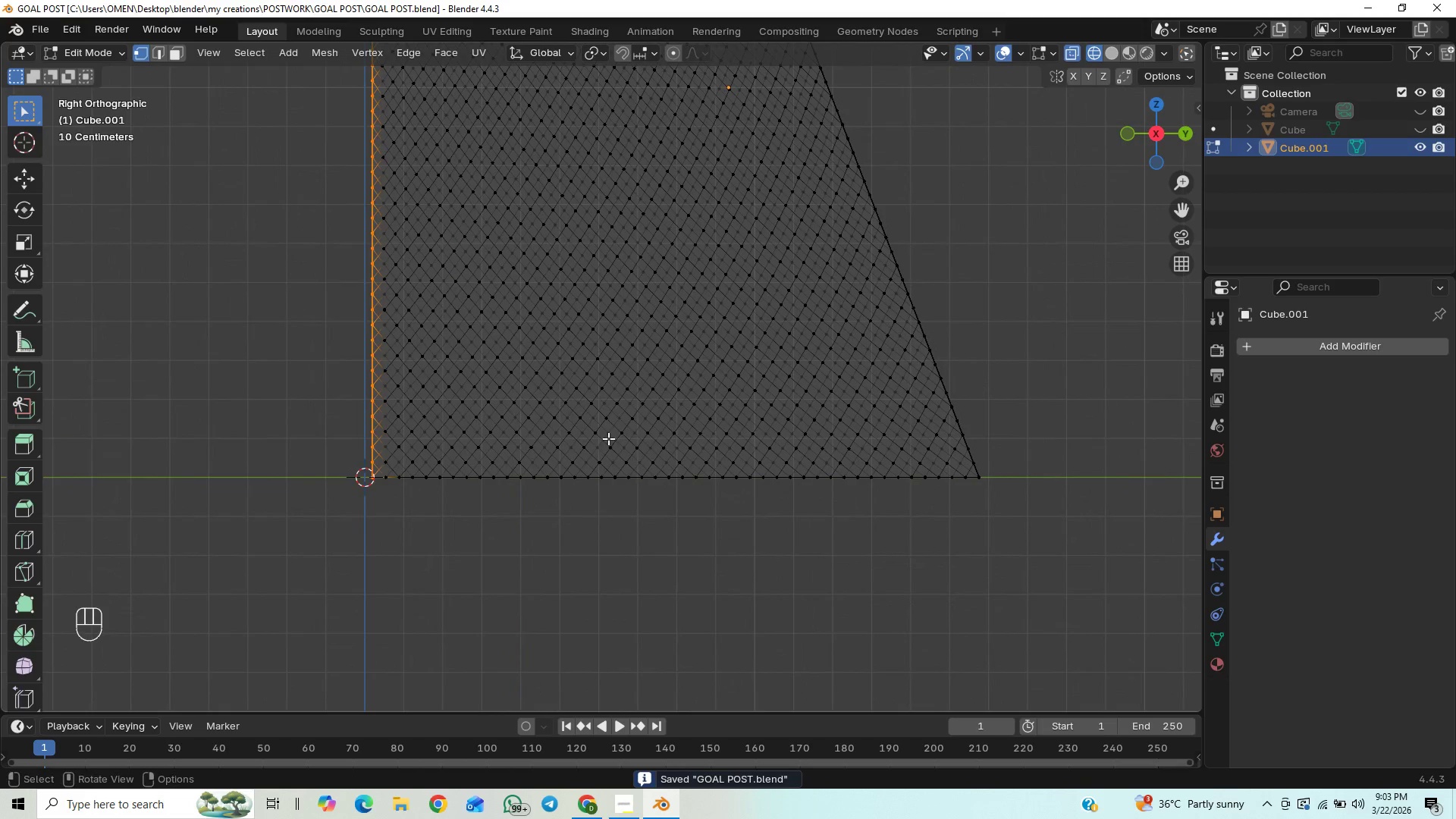 
scroll: coordinate [738, 381], scroll_direction: up, amount: 1.0
 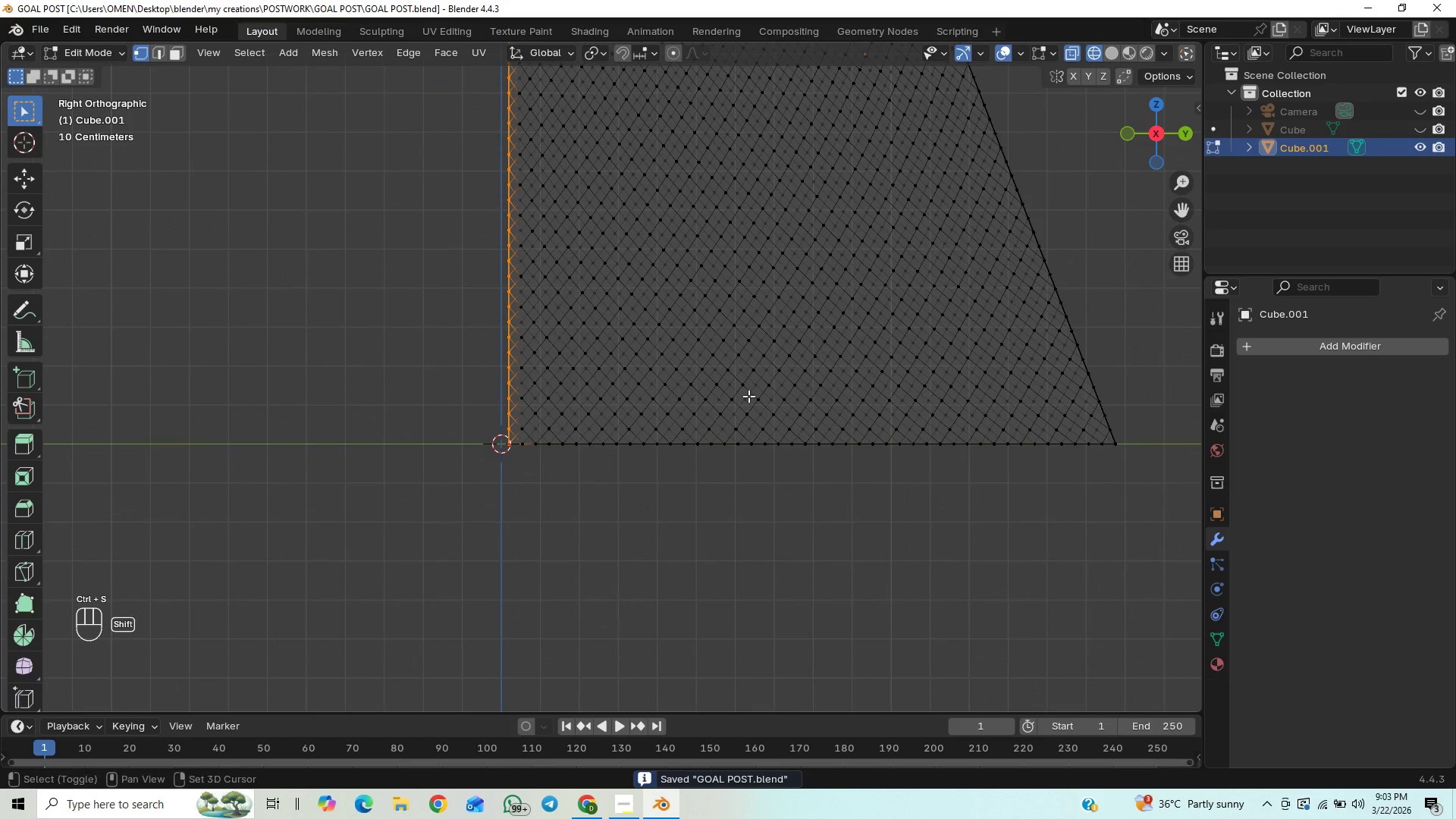 
hold_key(key=ControlLeft, duration=1.53)
 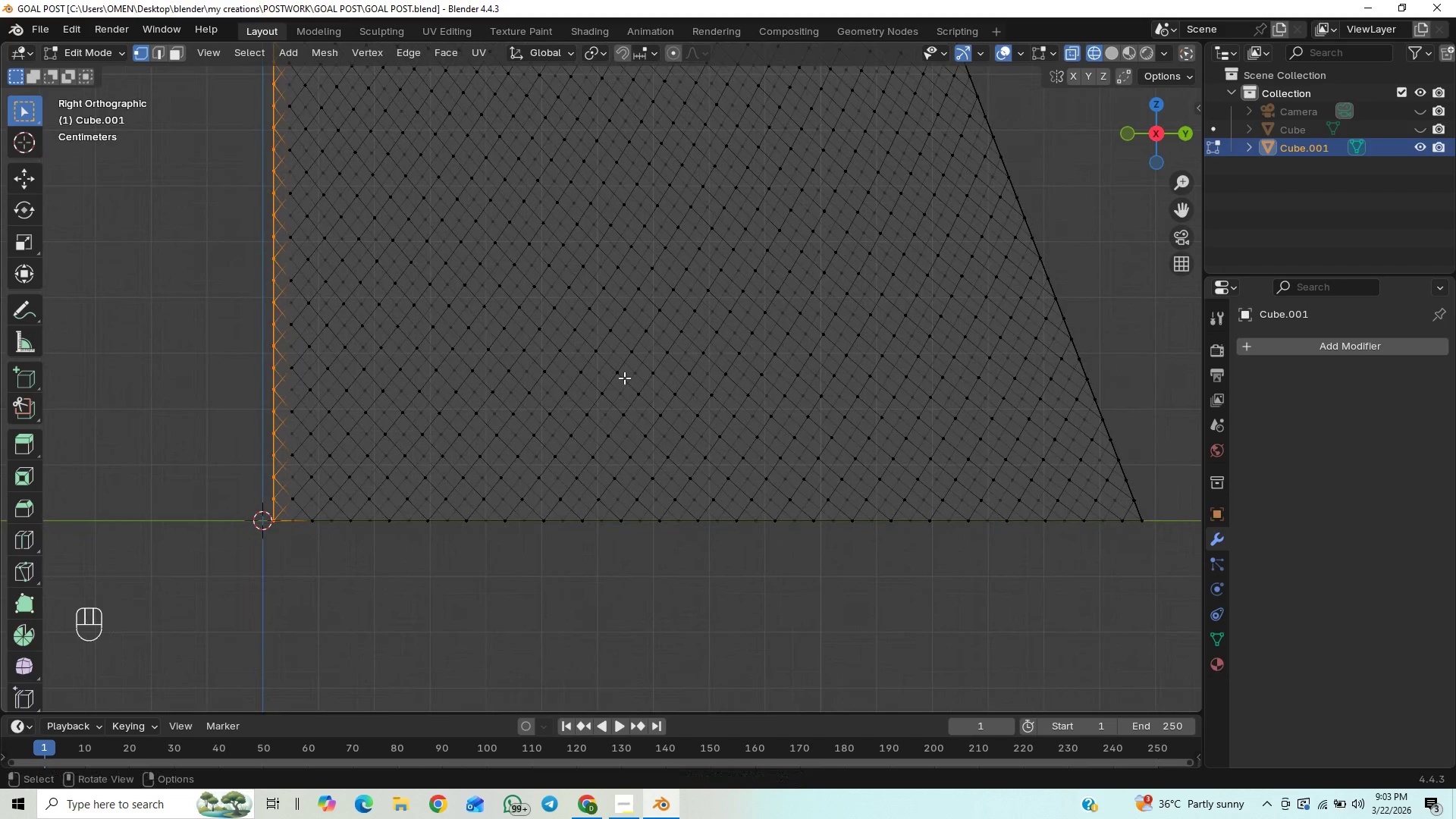 
hold_key(key=ControlLeft, duration=0.47)
 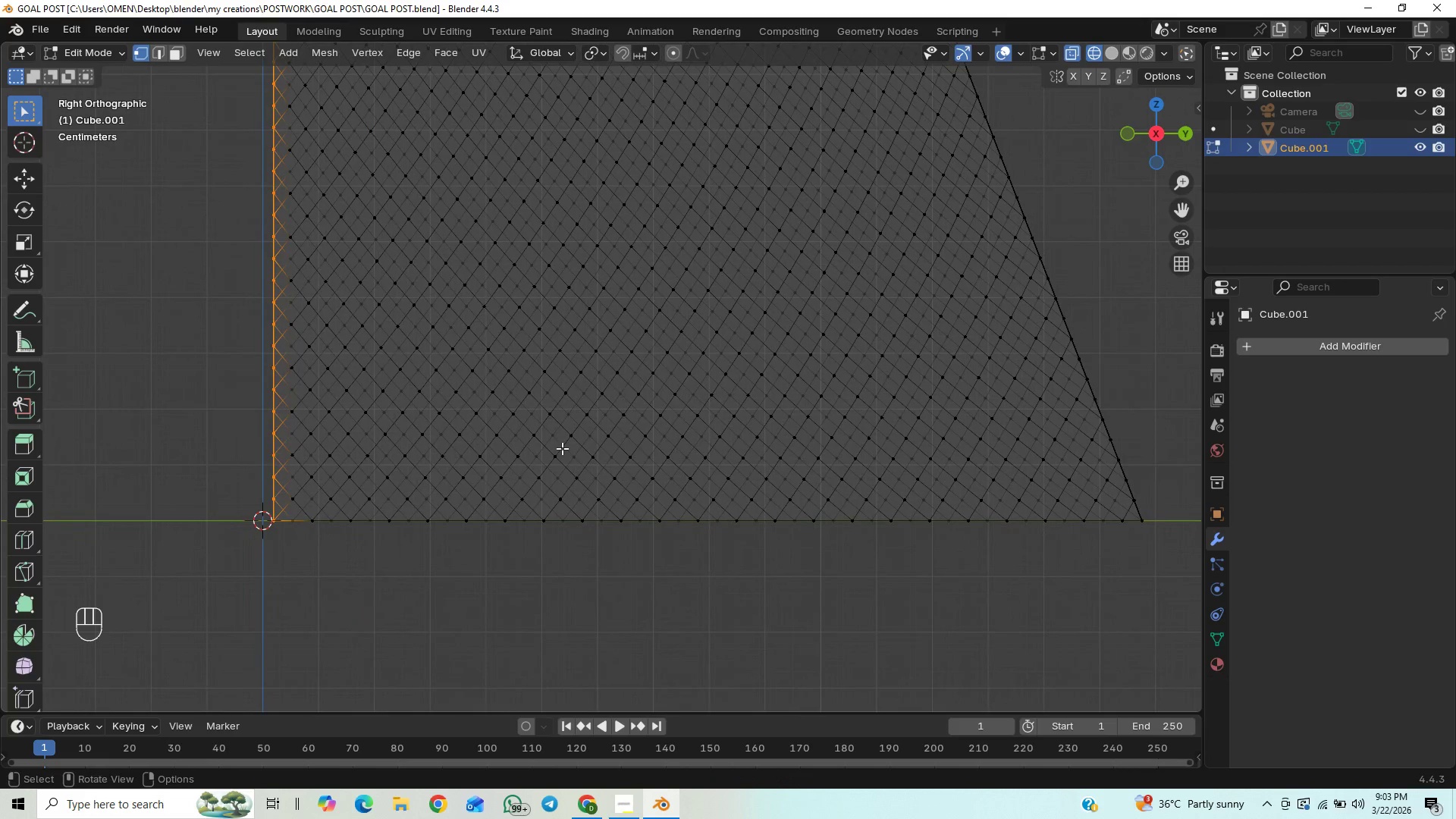 
hold_key(key=ShiftLeft, duration=1.51)
left_click_drag(start_coordinate=[253, 519], to_coordinate=[1175, 559])
 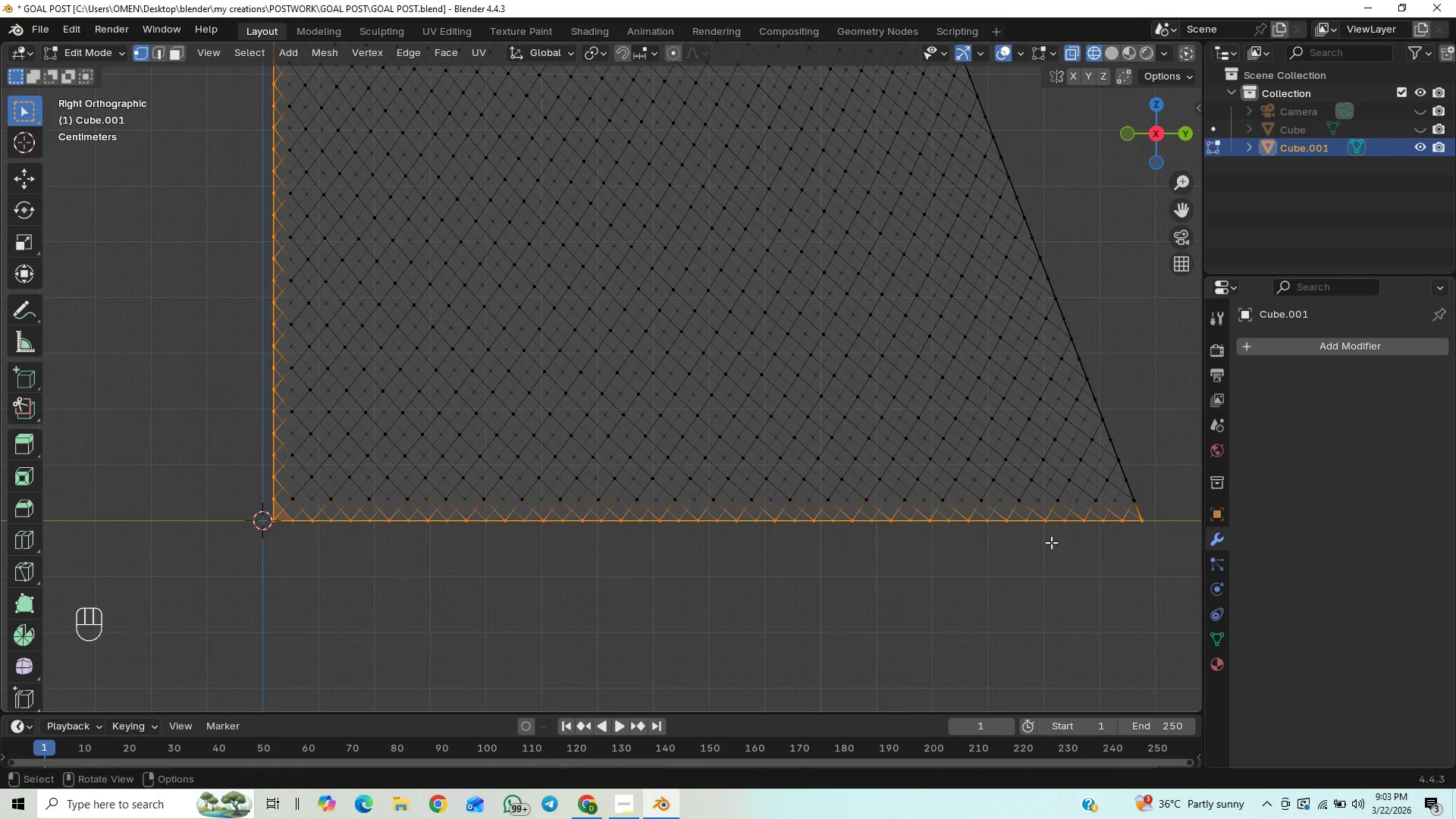 
hold_key(key=ShiftLeft, duration=1.52)
 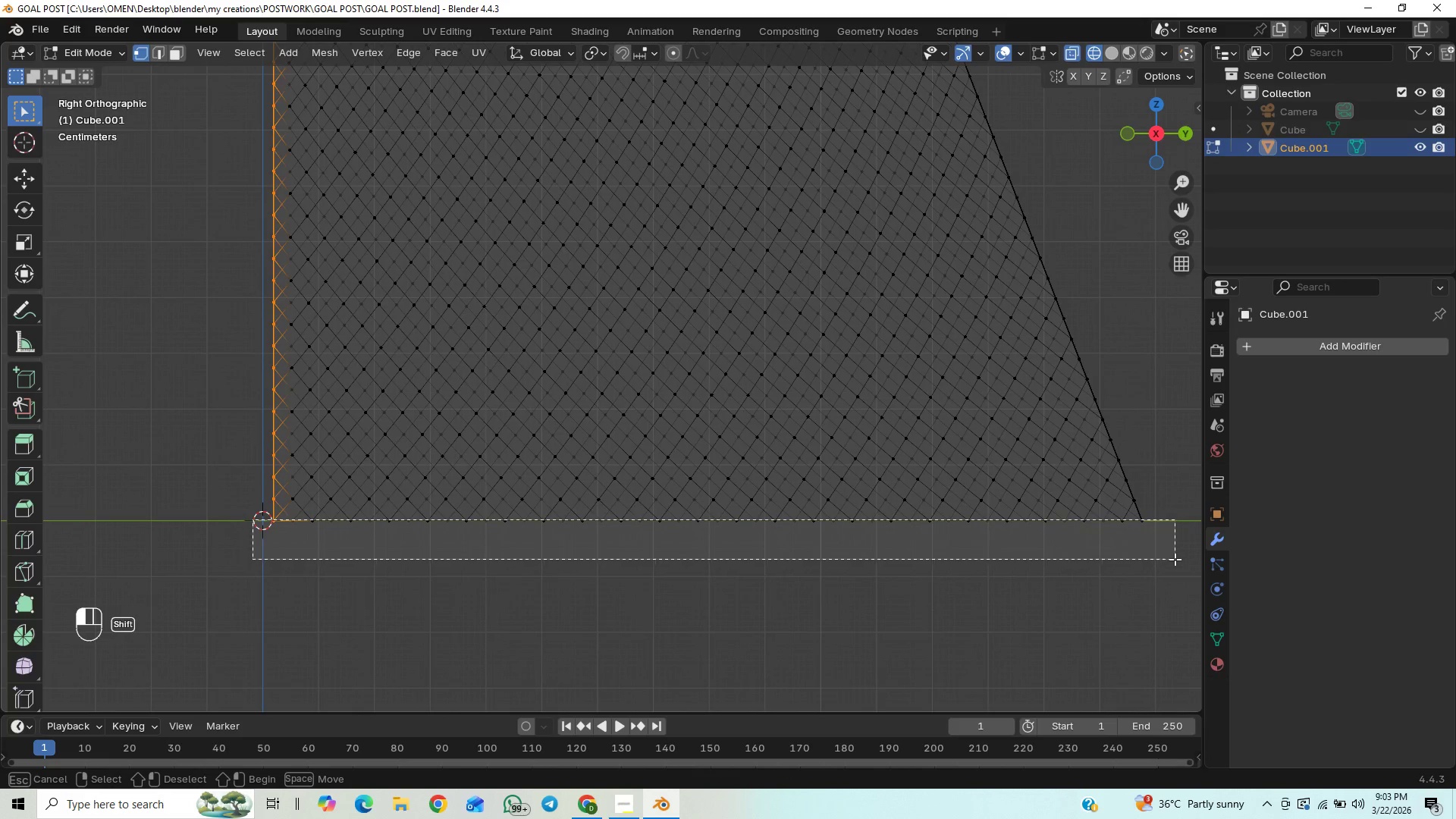 
hold_key(key=ShiftLeft, duration=1.16)
 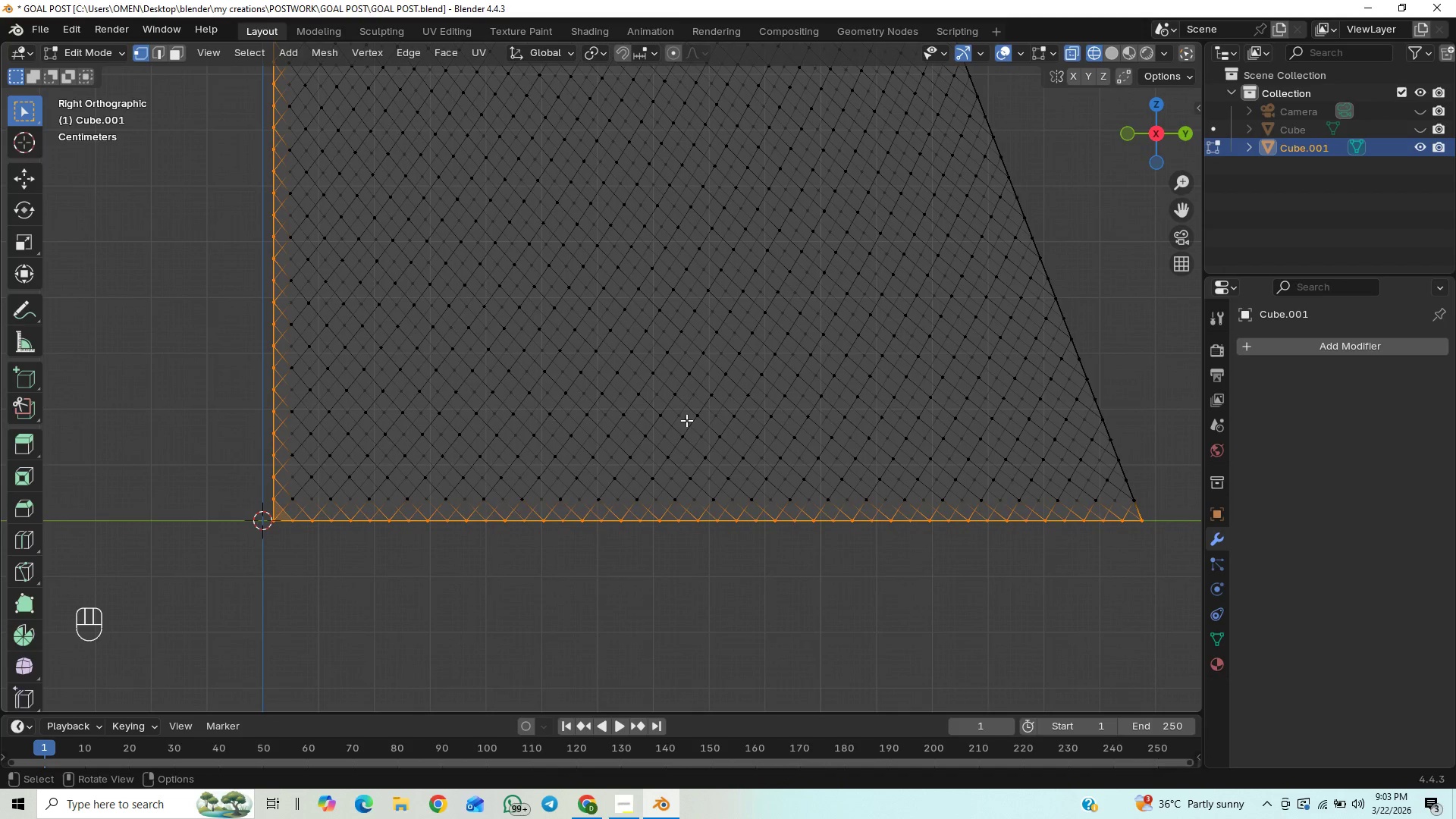 
scroll: coordinate [686, 420], scroll_direction: down, amount: 3.0
 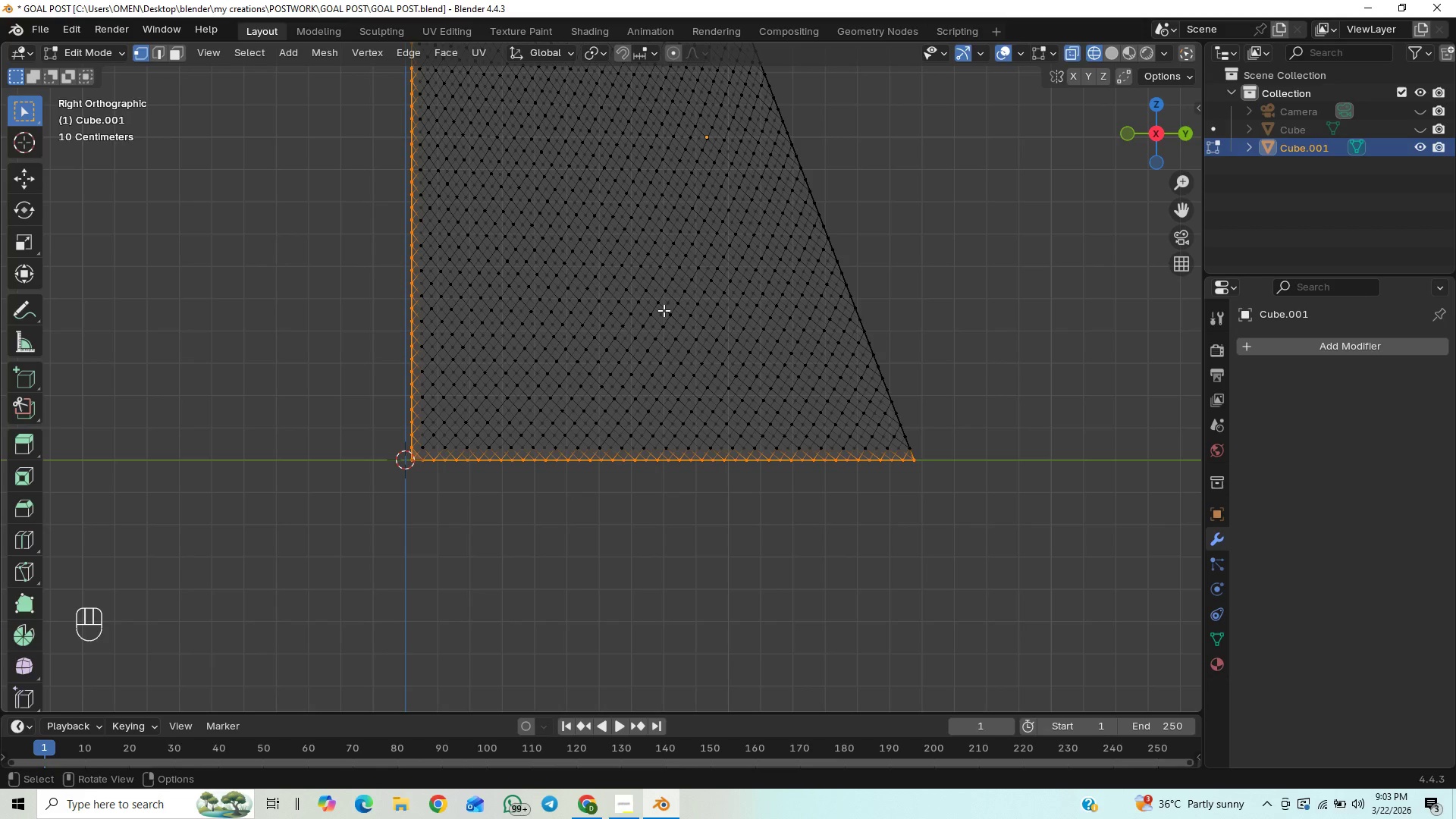 
hold_key(key=ShiftLeft, duration=0.98)
 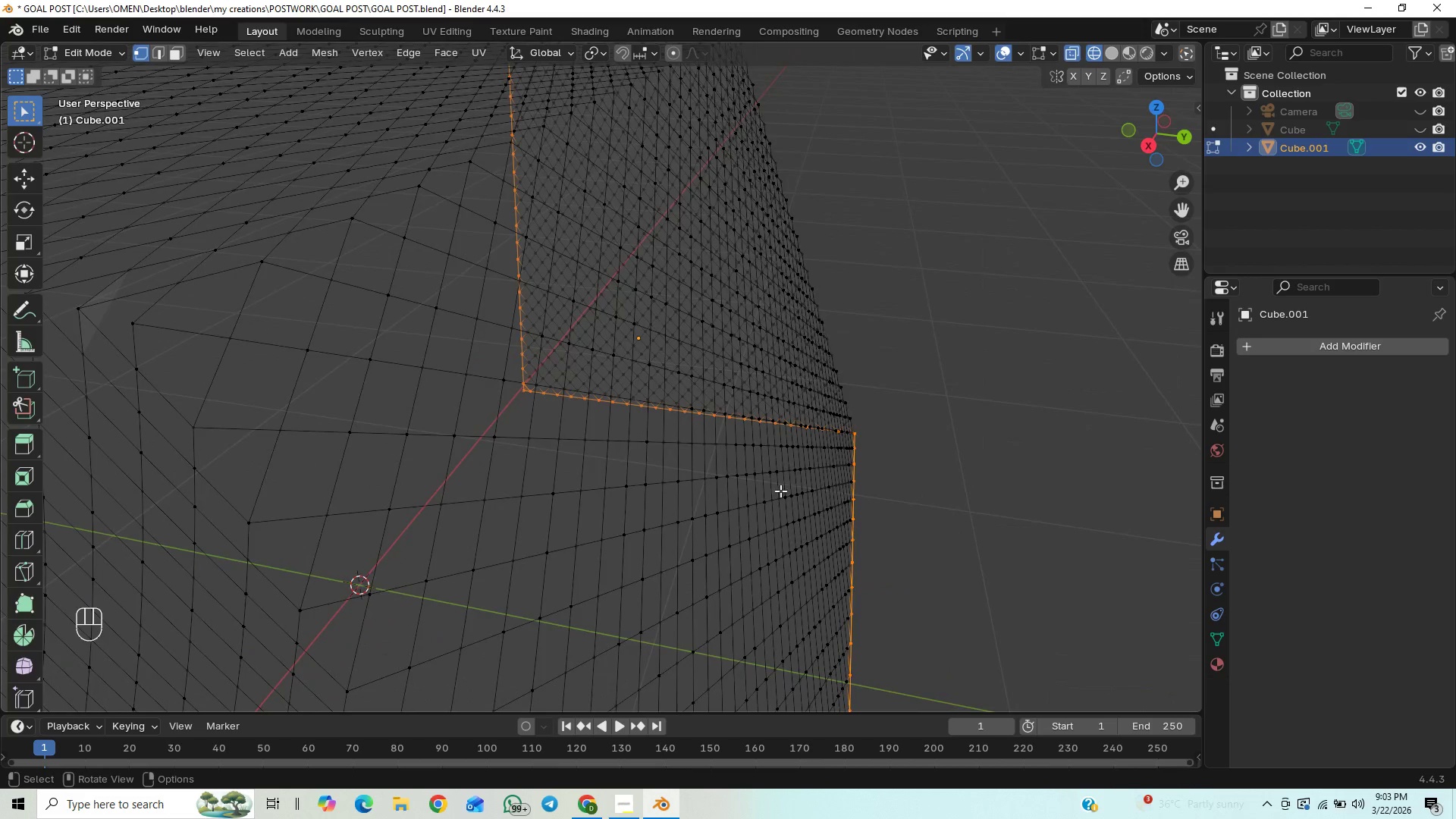 
scroll: coordinate [774, 468], scroll_direction: down, amount: 4.0
 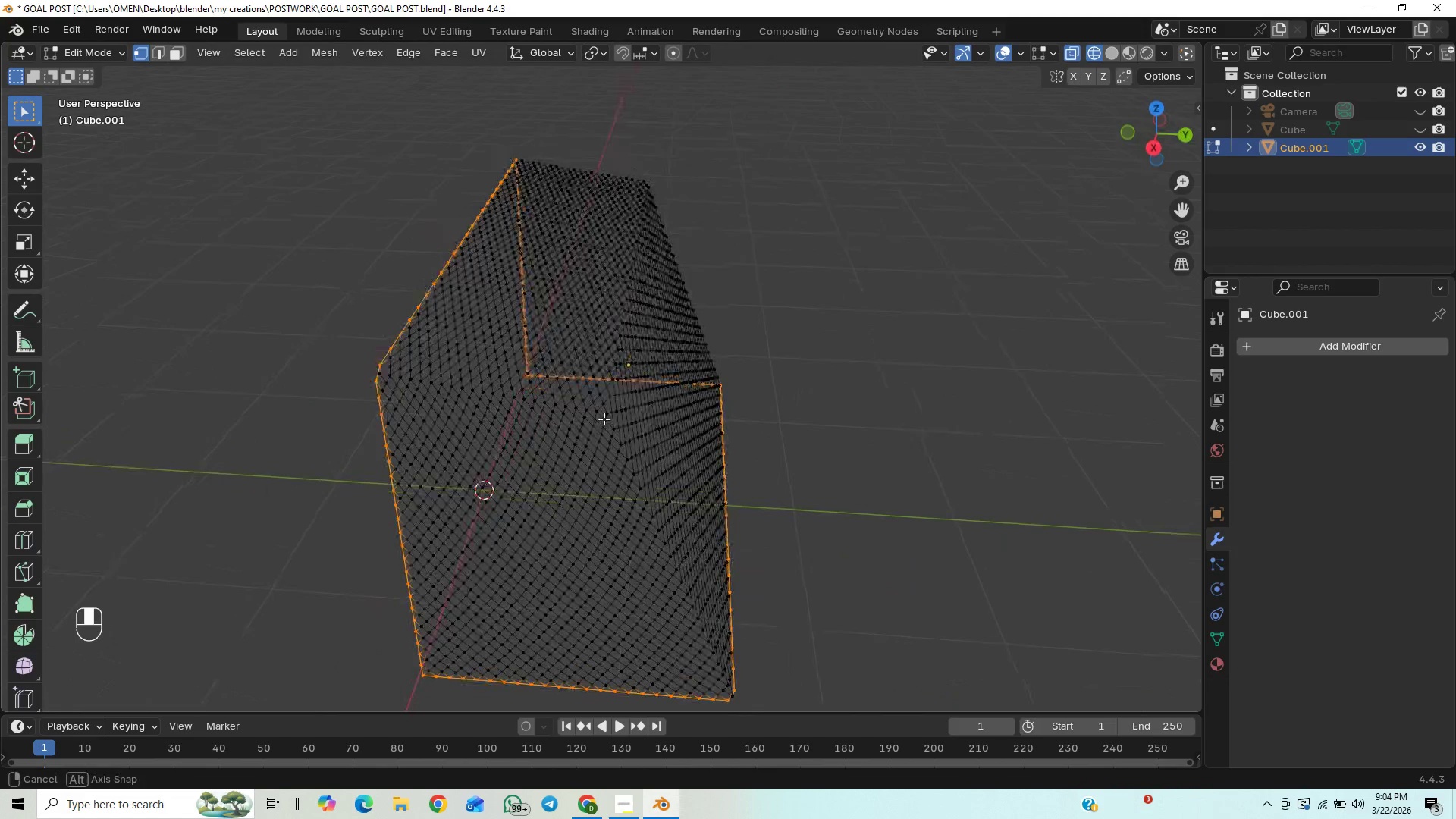 
middle_click([604, 419])
 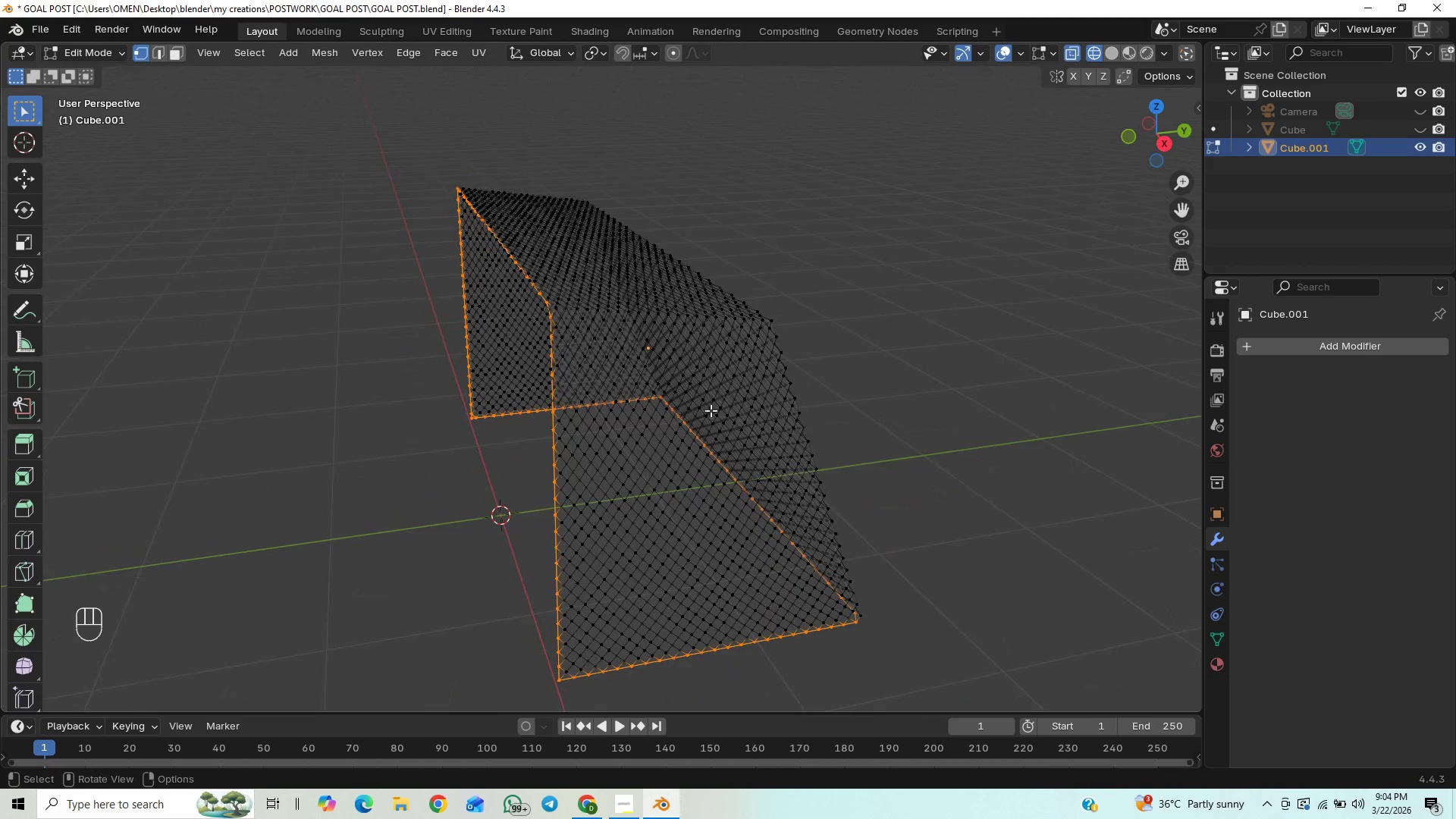 
hold_key(key=ShiftLeft, duration=0.83)
 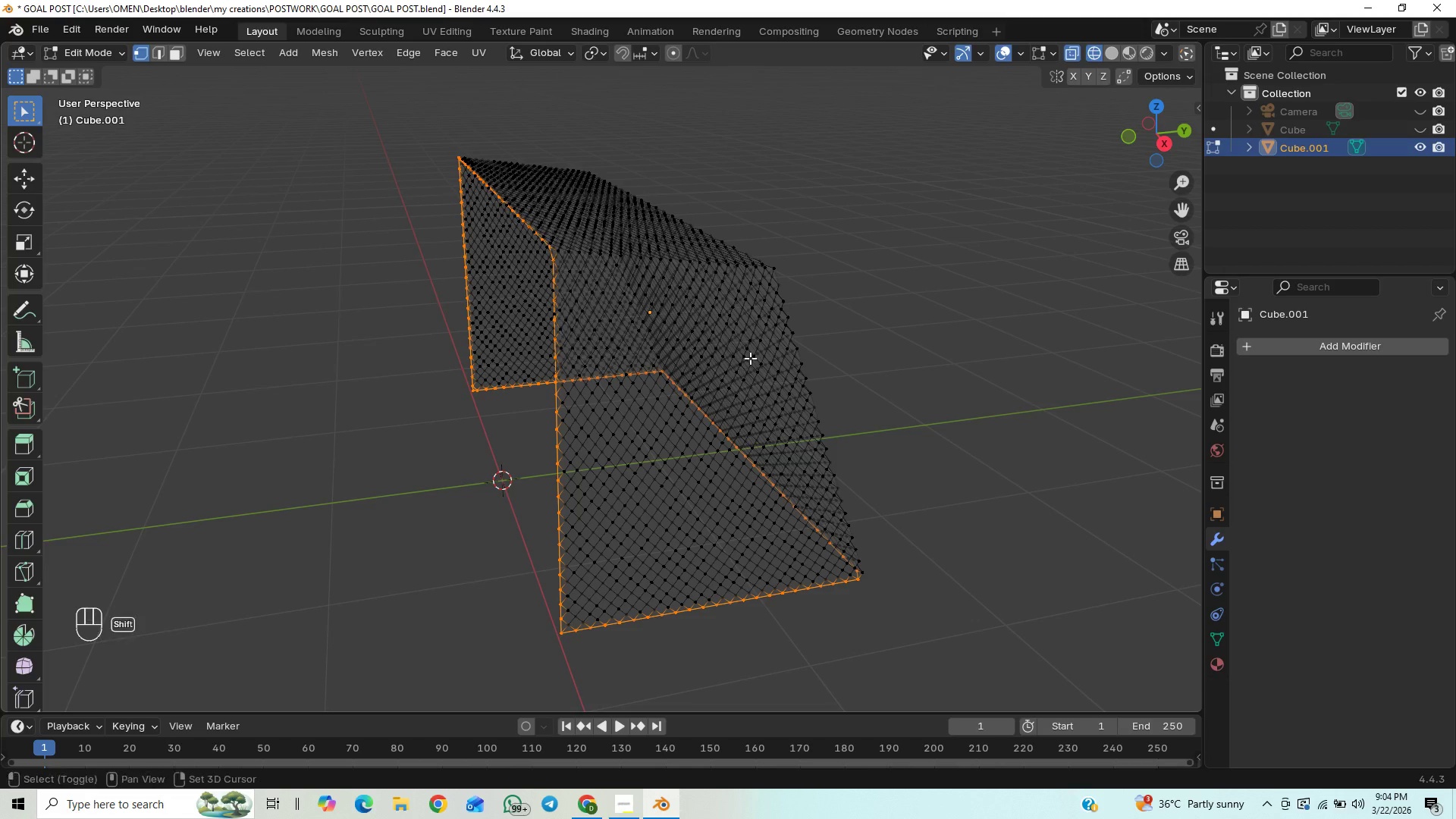 
hold_key(key=ShiftLeft, duration=0.47)
 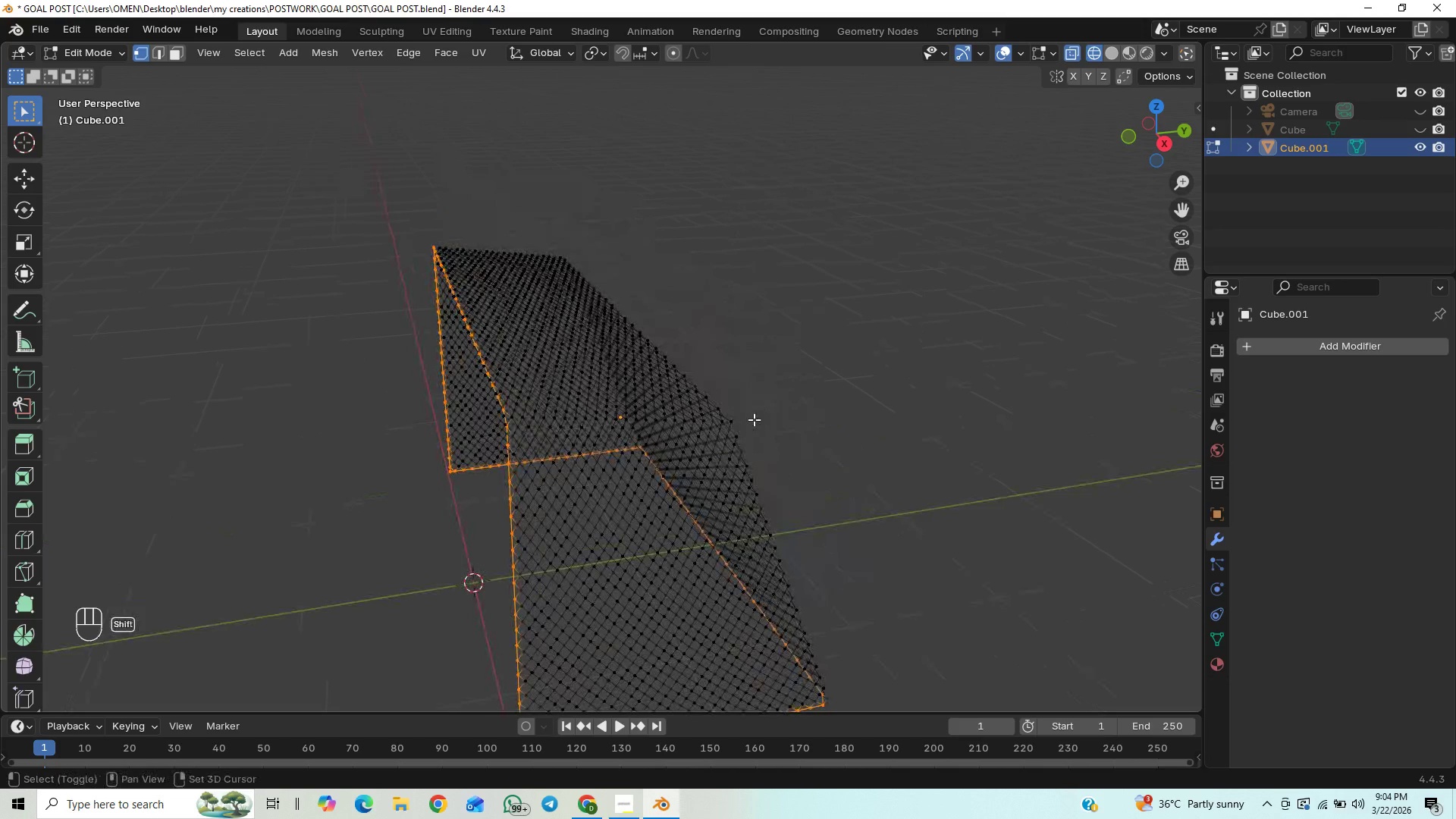 
hold_key(key=ShiftLeft, duration=0.8)
left_click([736, 422])
 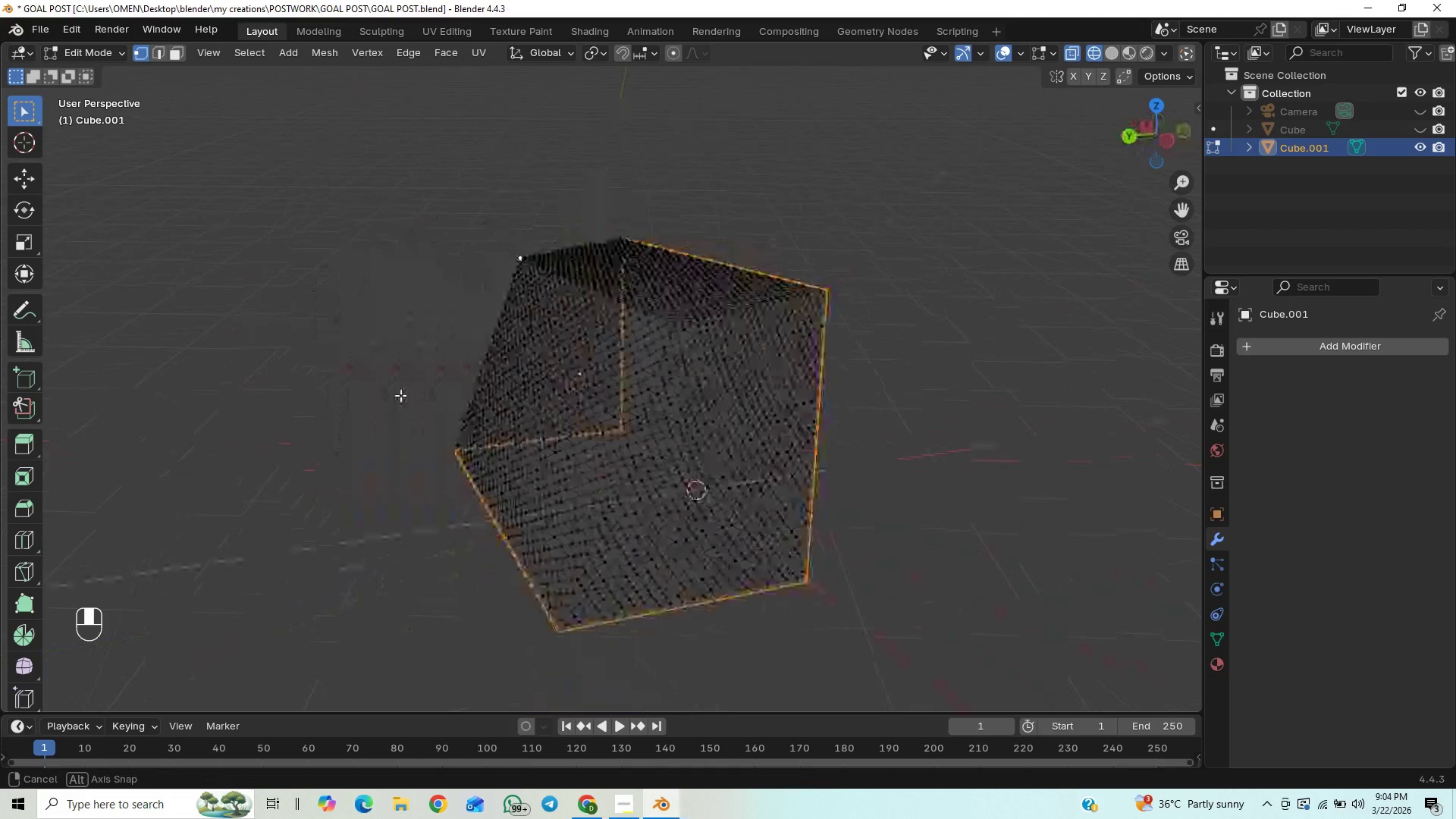 
scroll: coordinate [424, 396], scroll_direction: up, amount: 1.0
 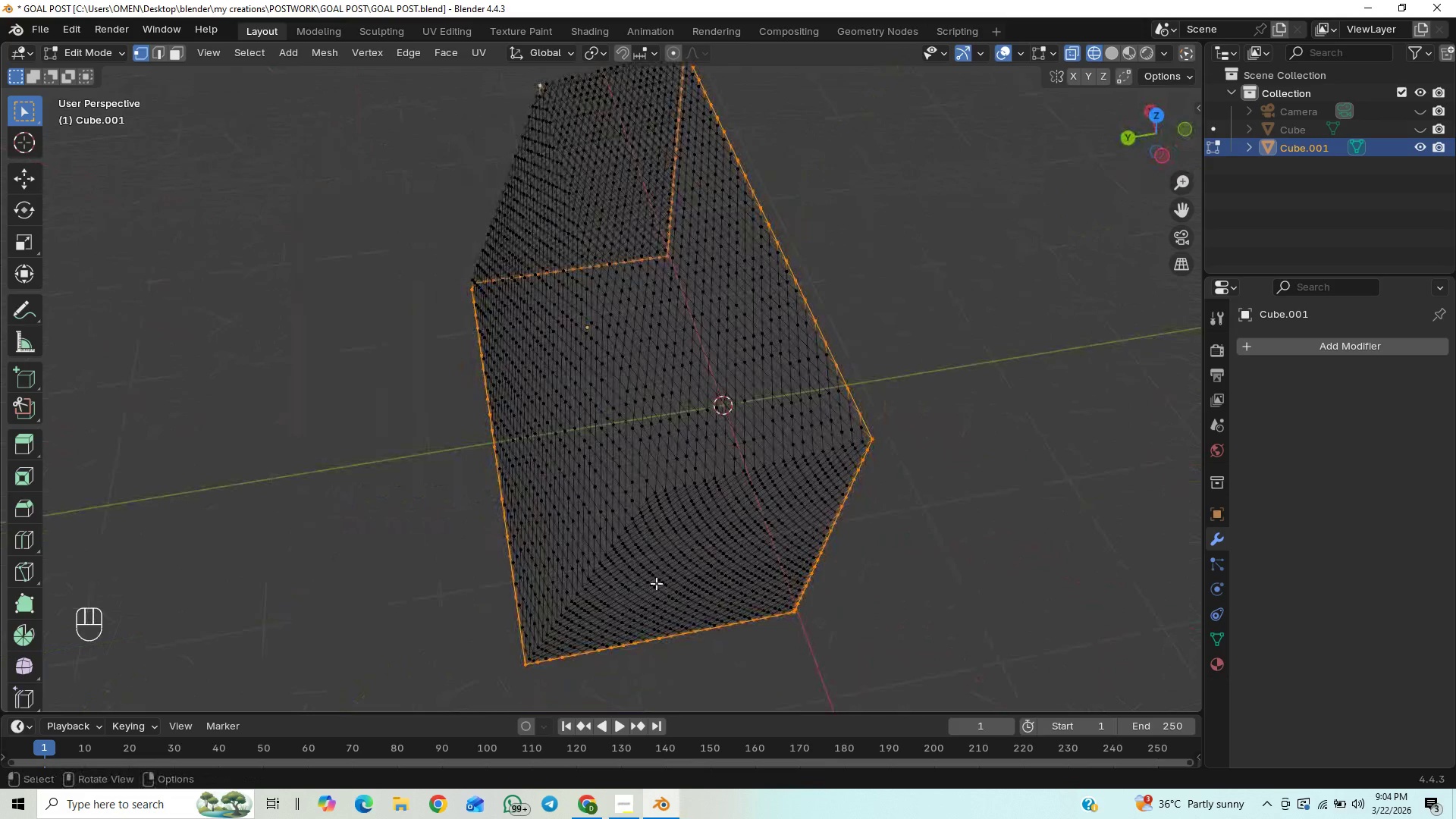 
hold_key(key=ShiftLeft, duration=1.0)
left_click([657, 494])
 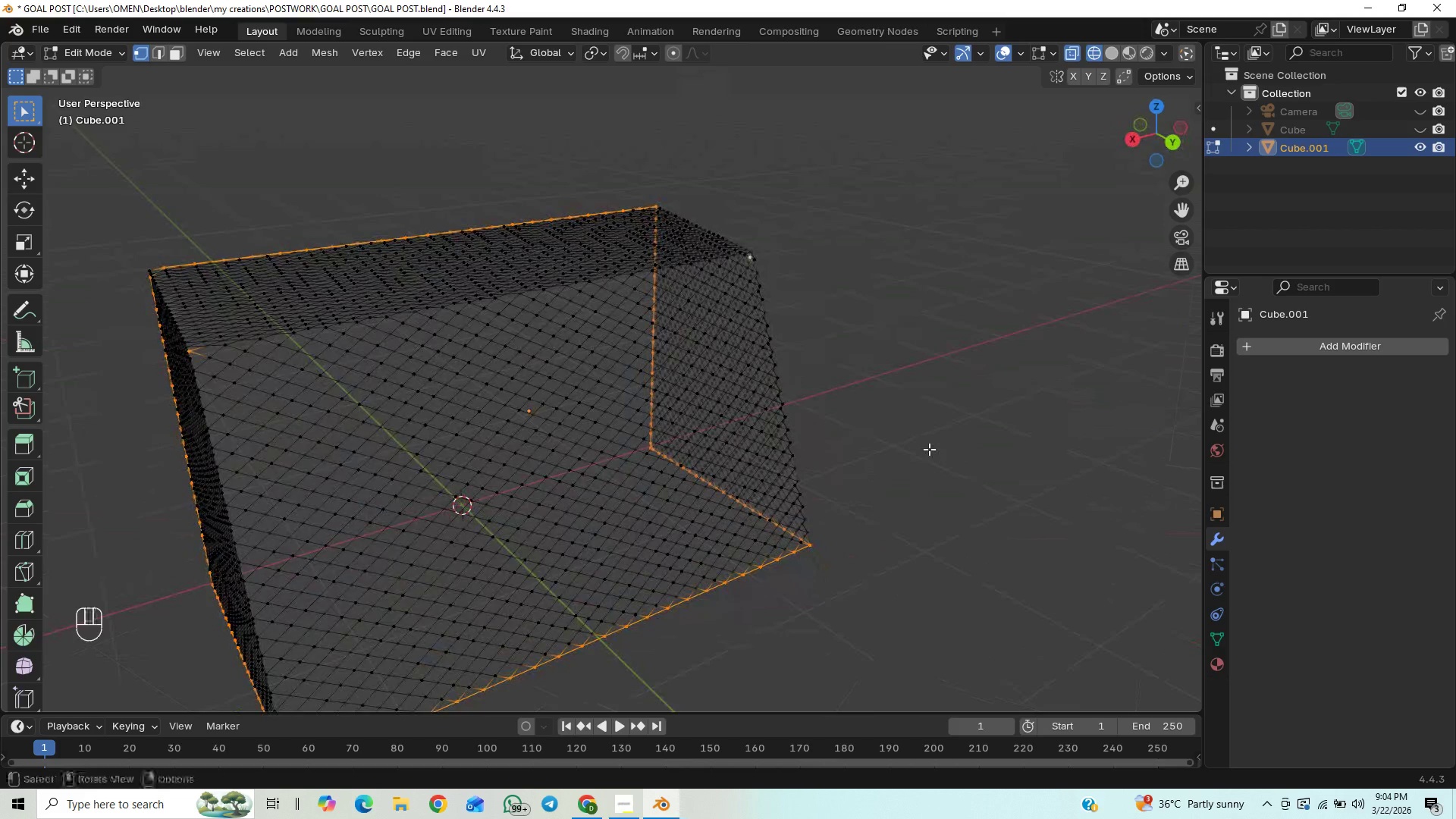 
key(Control+Z)
 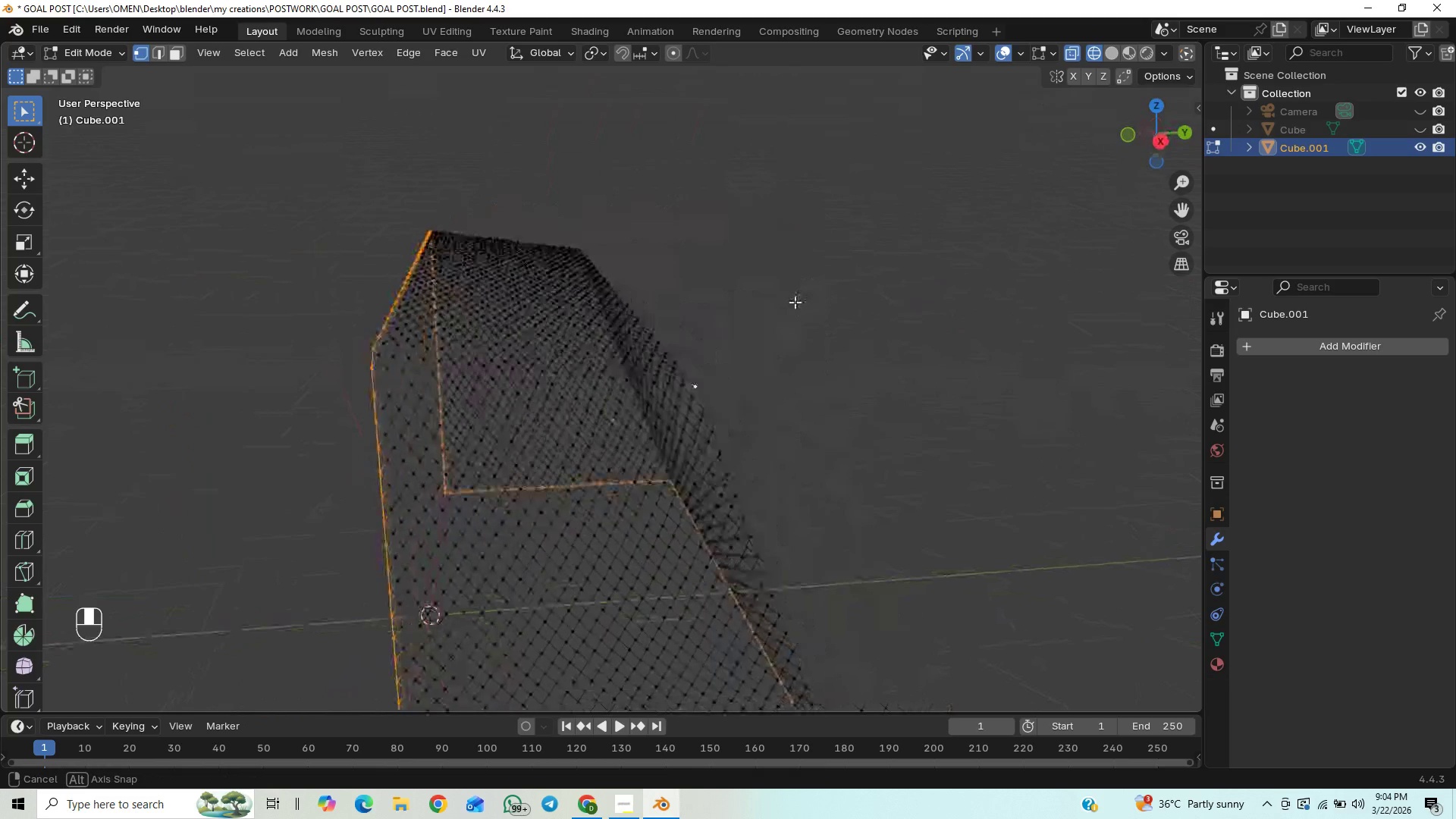 
key(Numpad3)
 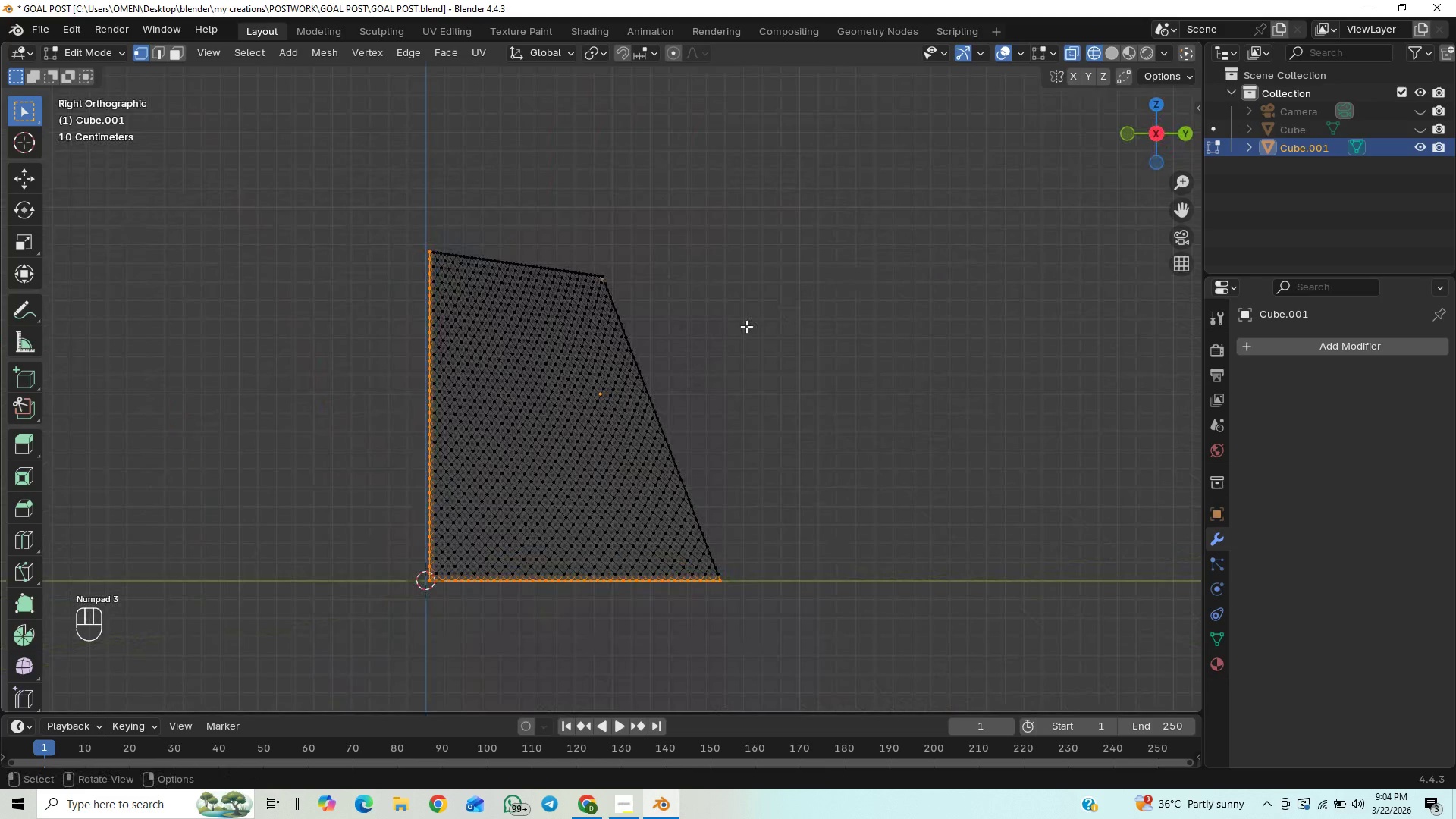 
hold_key(key=ShiftLeft, duration=0.5)
 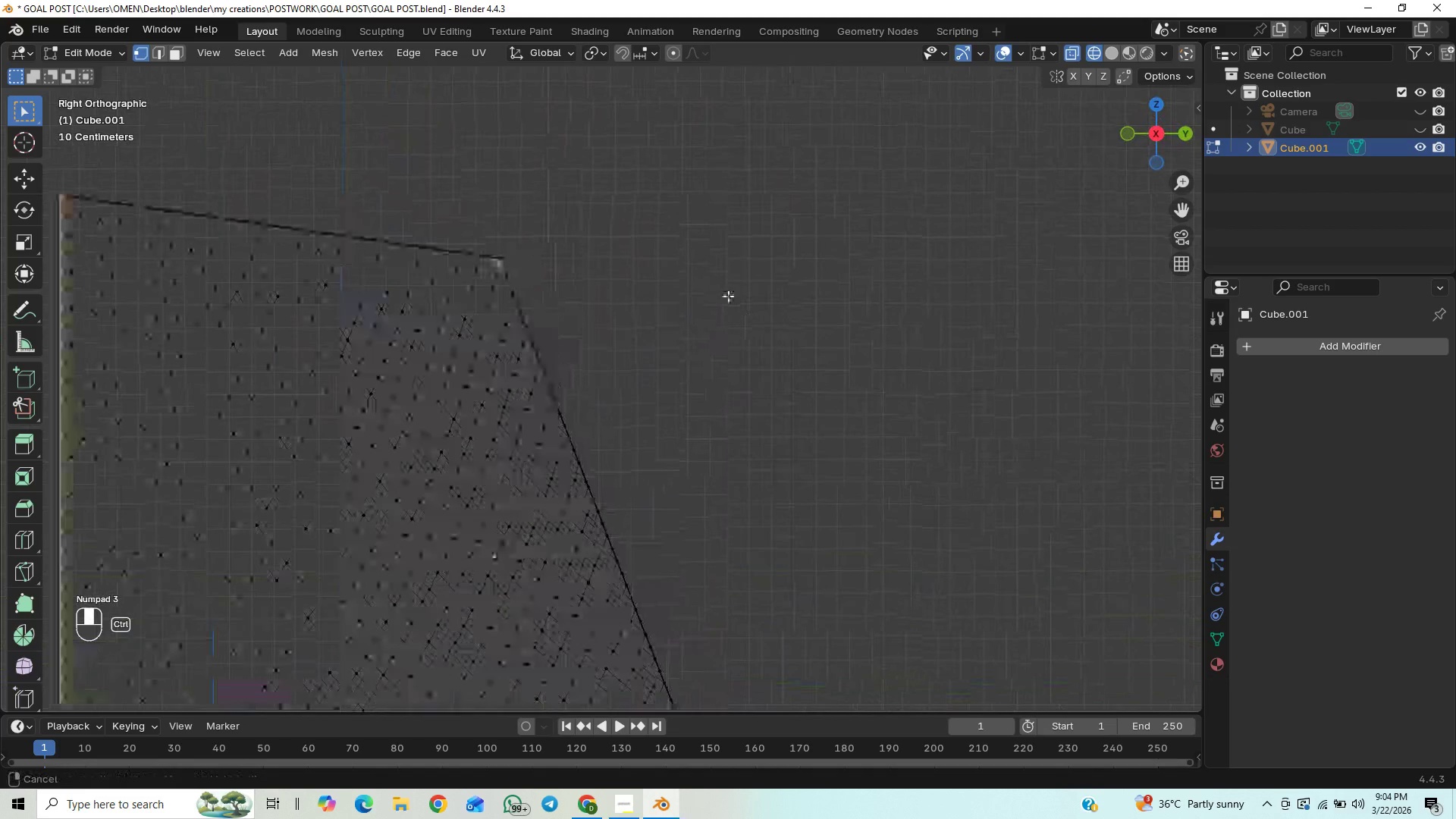 
scroll: coordinate [746, 326], scroll_direction: up, amount: 1.0
 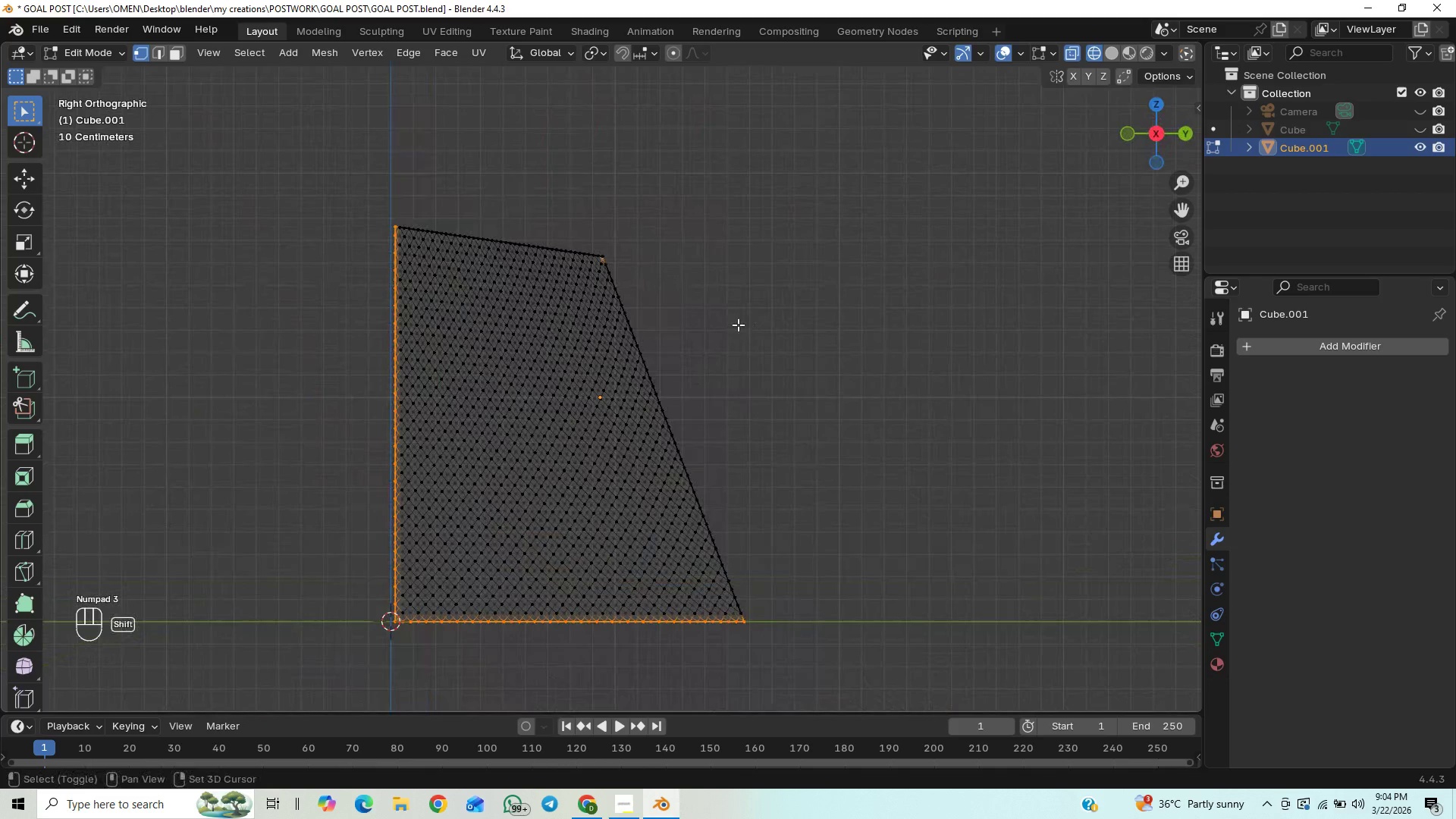 
hold_key(key=ControlLeft, duration=0.64)
 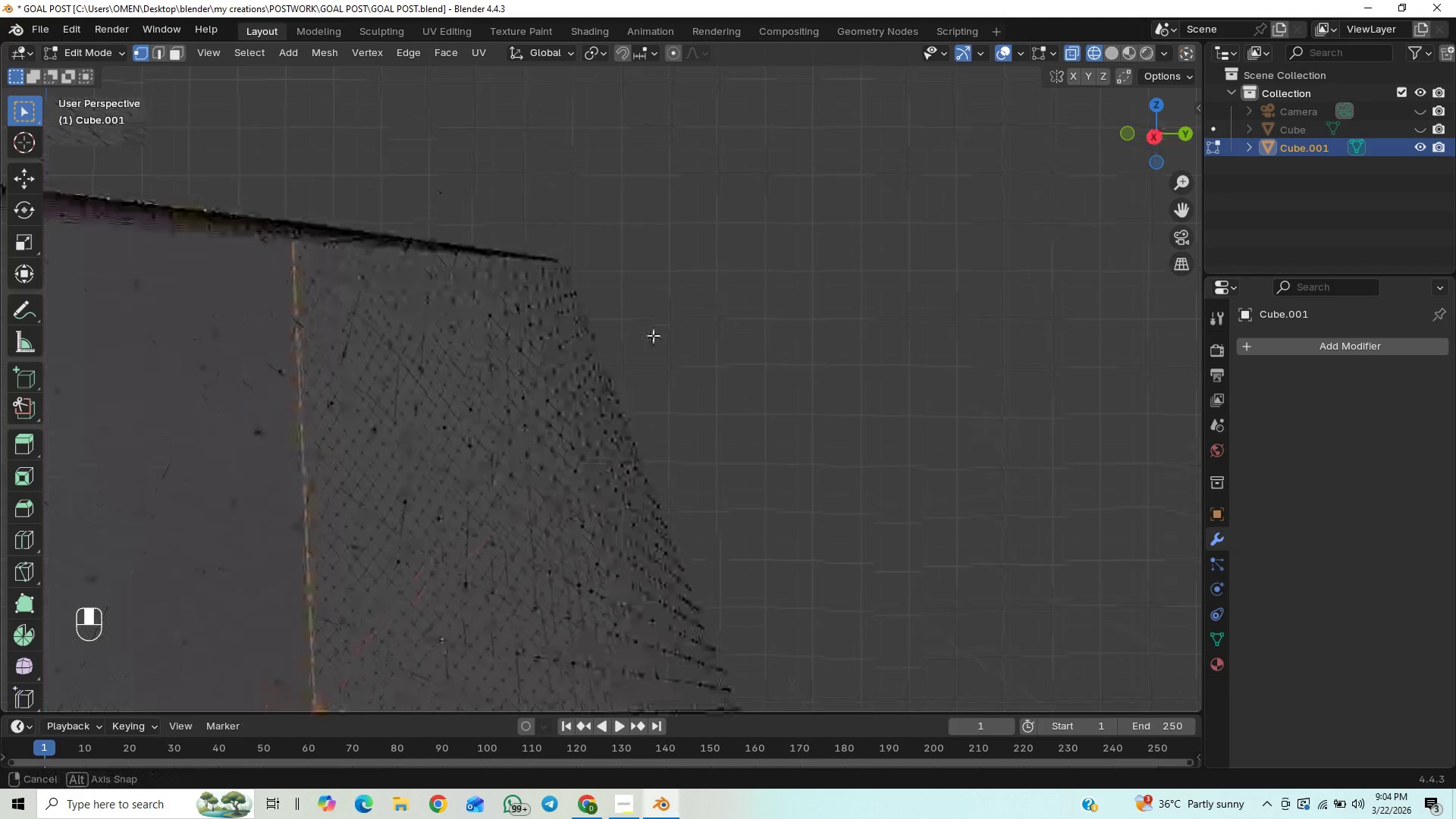 
scroll: coordinate [689, 389], scroll_direction: up, amount: 1.0
 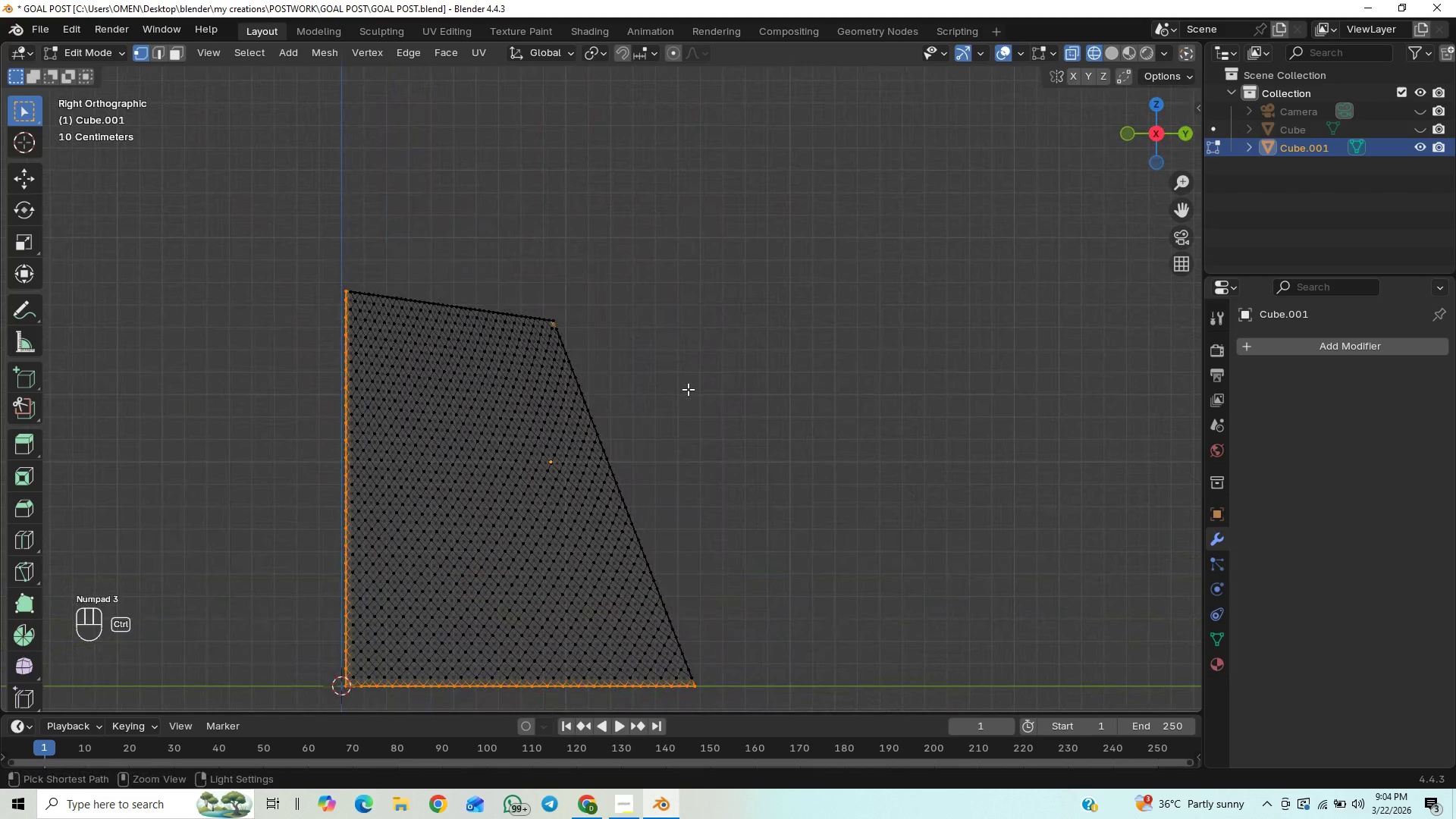 
scroll: coordinate [578, 358], scroll_direction: down, amount: 4.0
 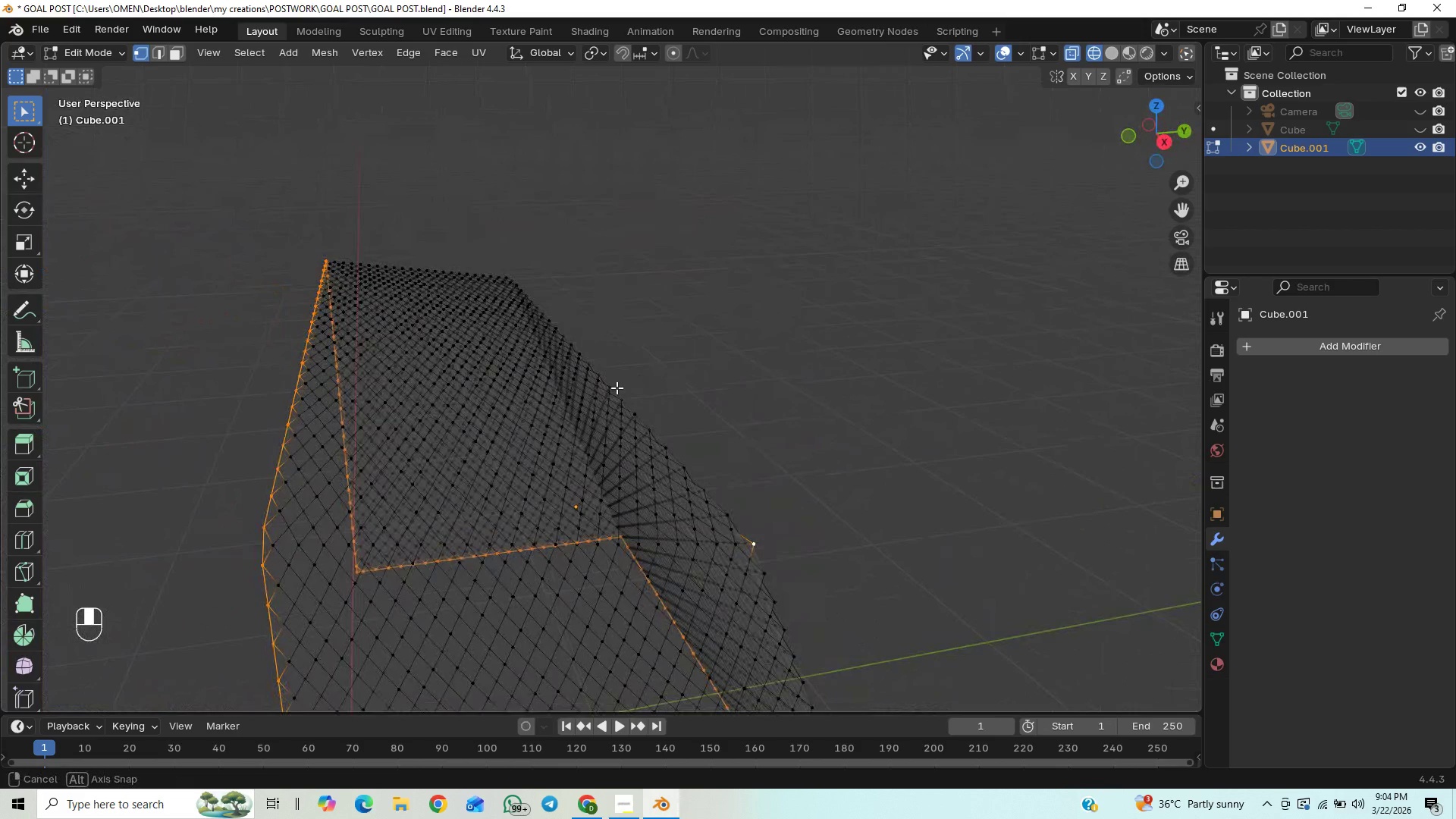 
wait(7.23)
 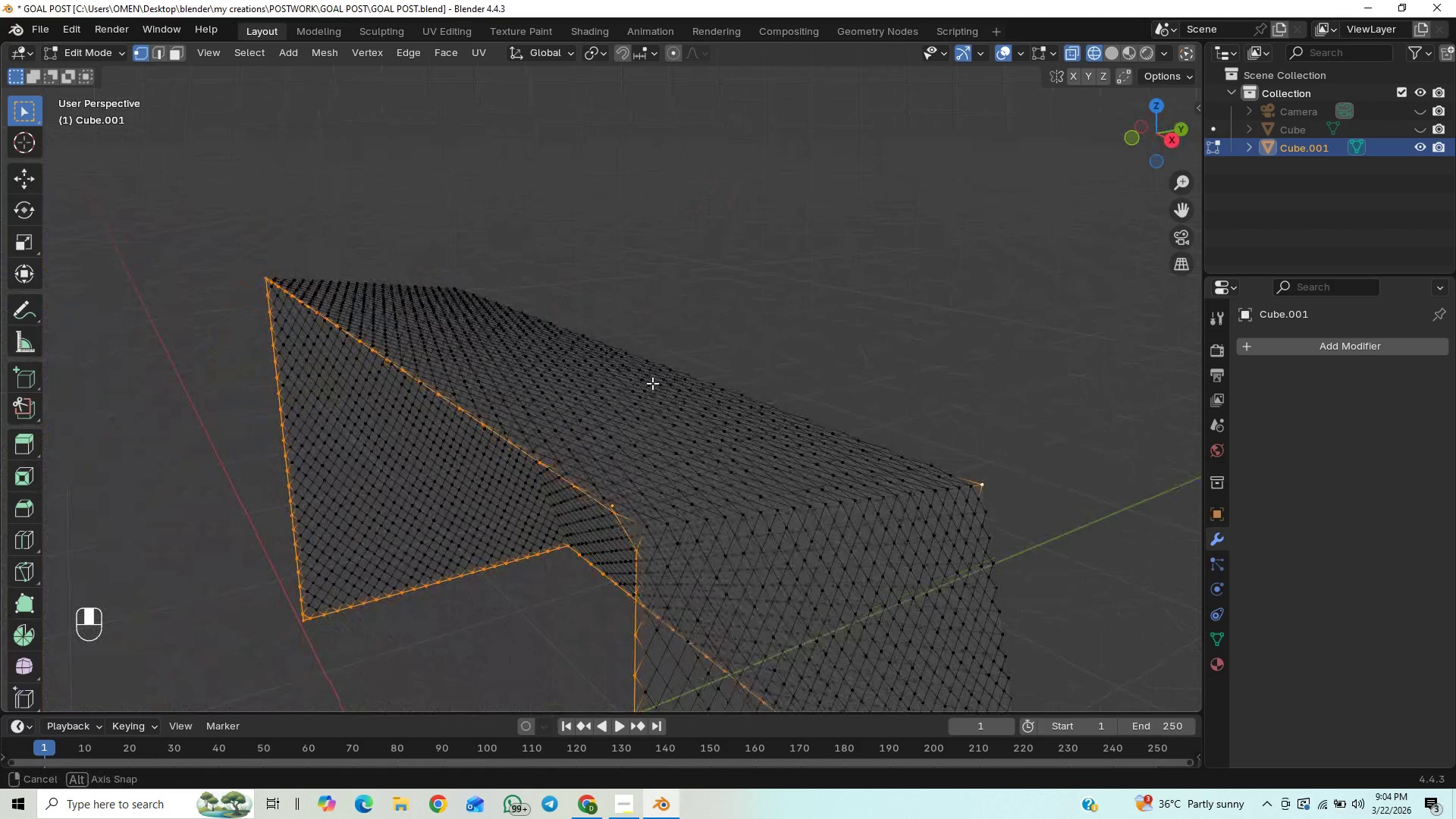 
key(Numpad3)
 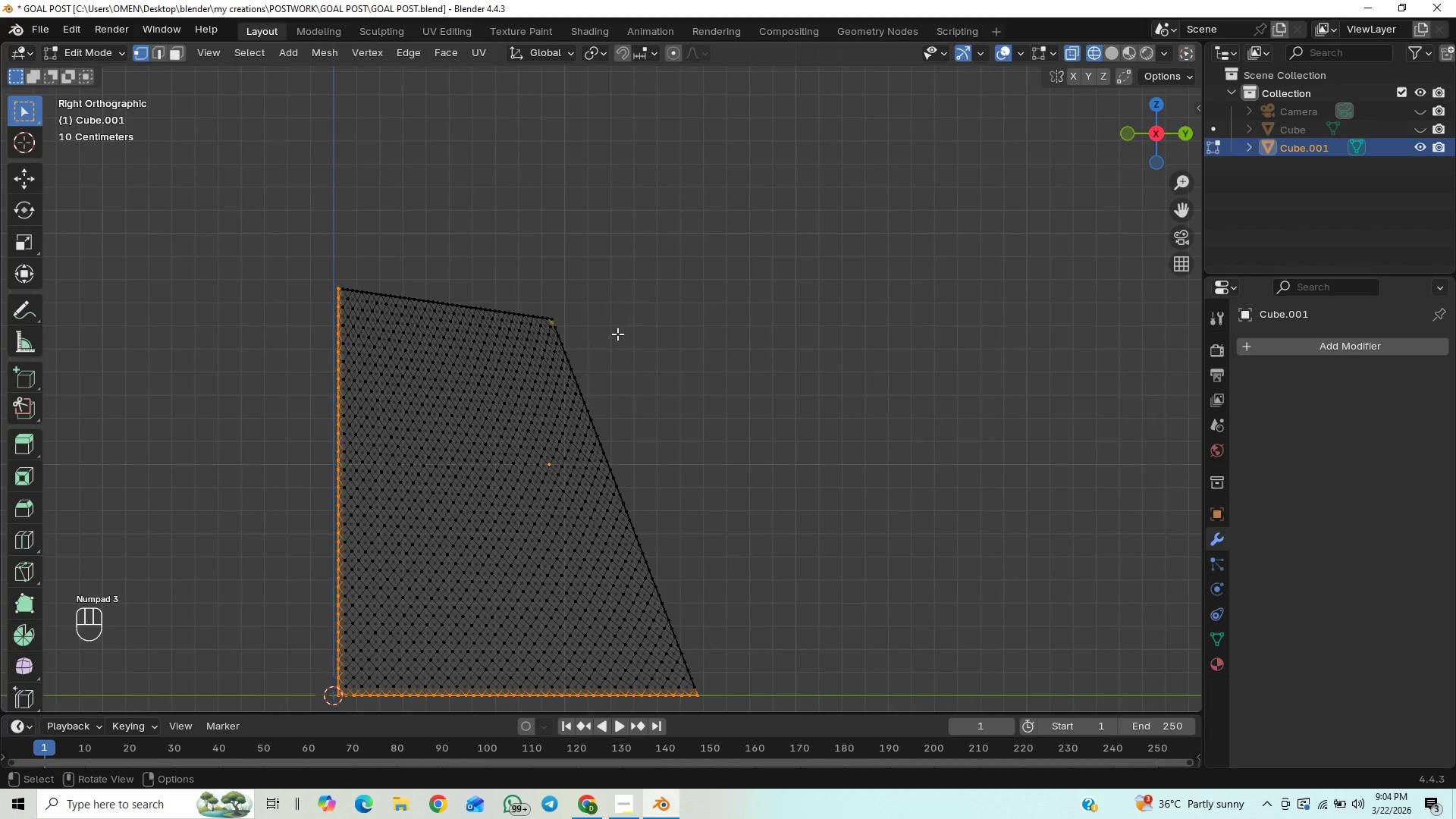 
scroll: coordinate [617, 337], scroll_direction: up, amount: 5.0
 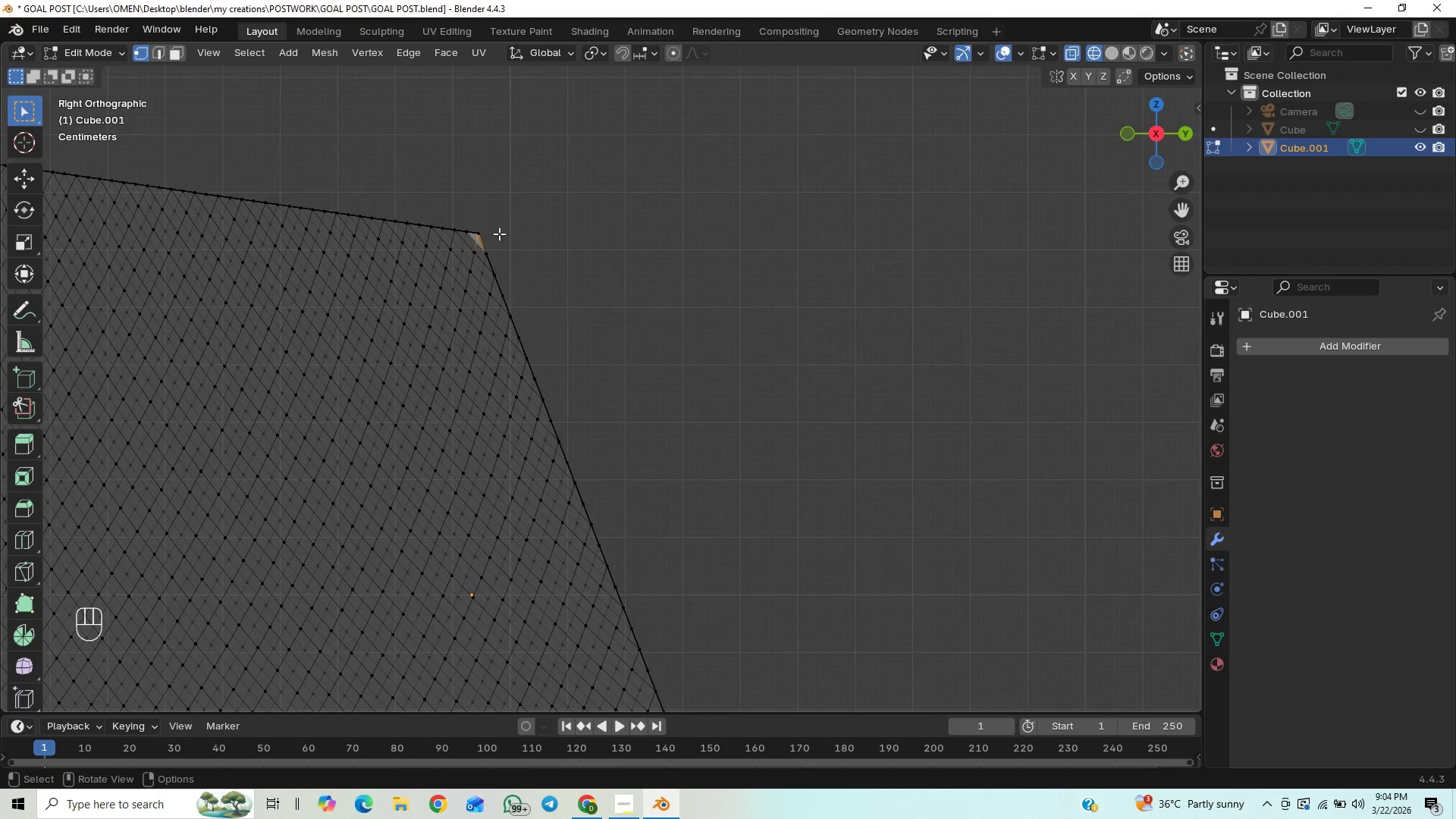 
hold_key(key=ShiftLeft, duration=1.5)
left_click_drag(start_coordinate=[497, 226], to_coordinate=[477, 236])
 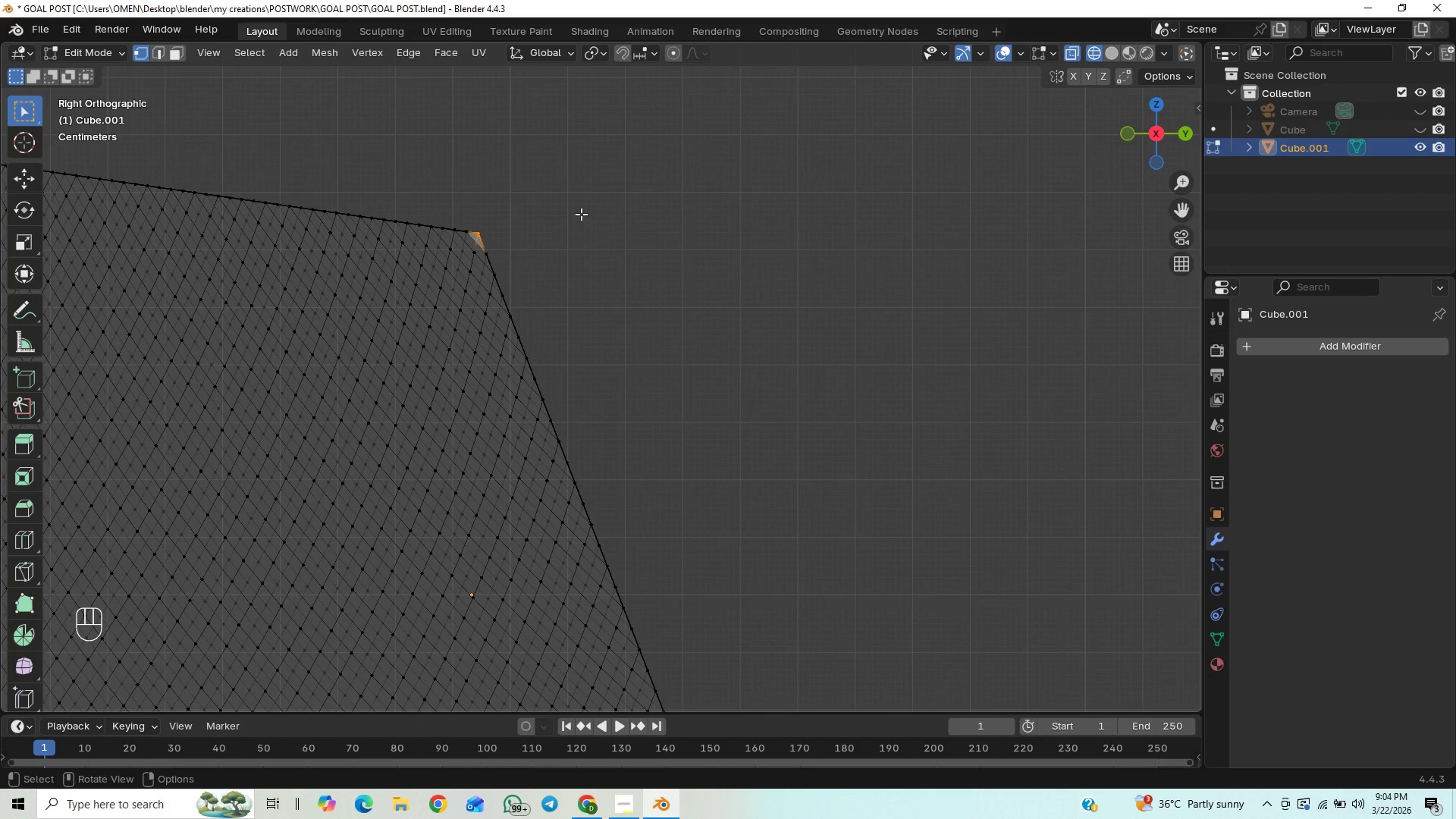 
hold_key(key=ShiftLeft, duration=1.3)
 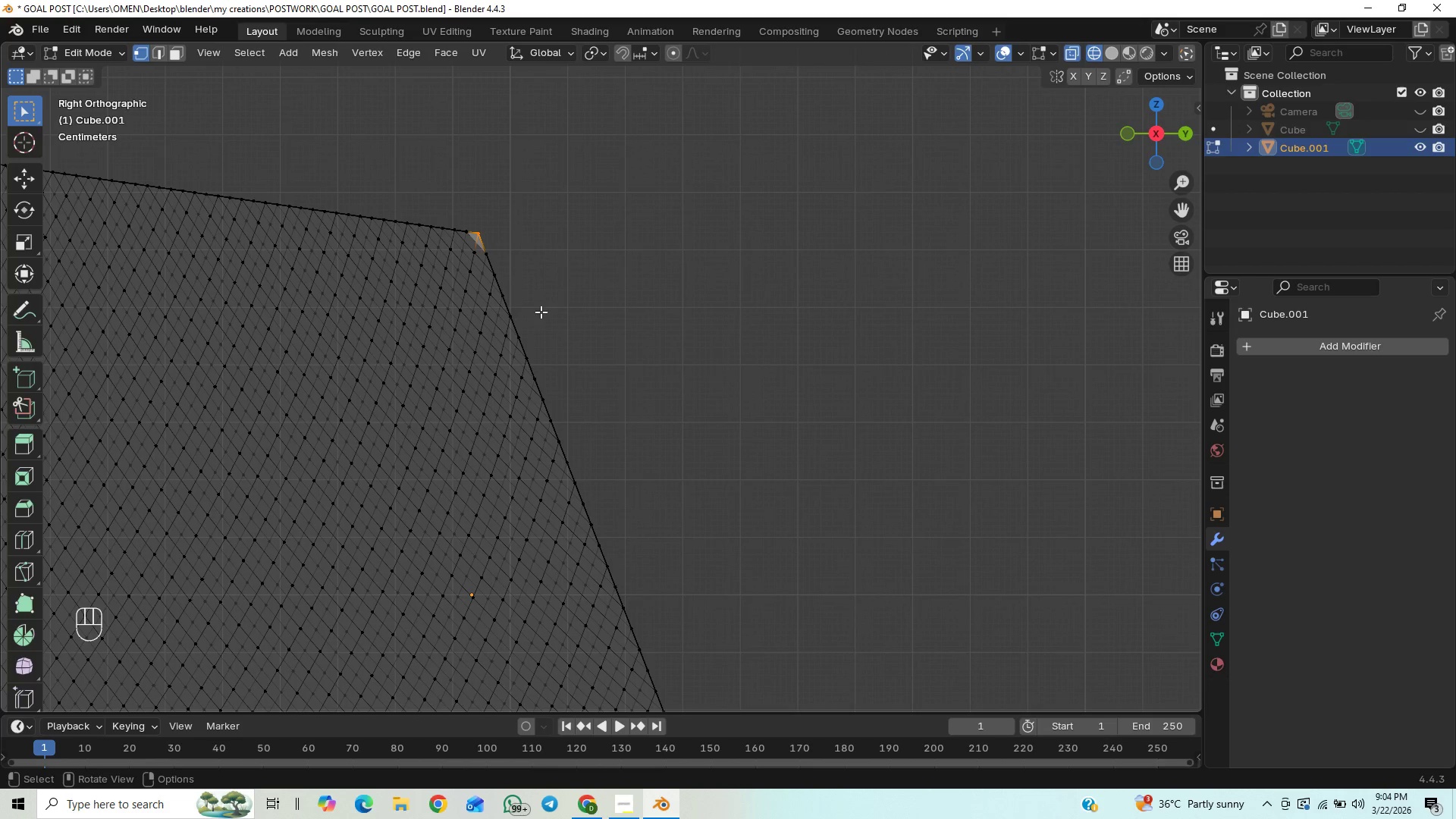 
scroll: coordinate [591, 278], scroll_direction: down, amount: 6.0
 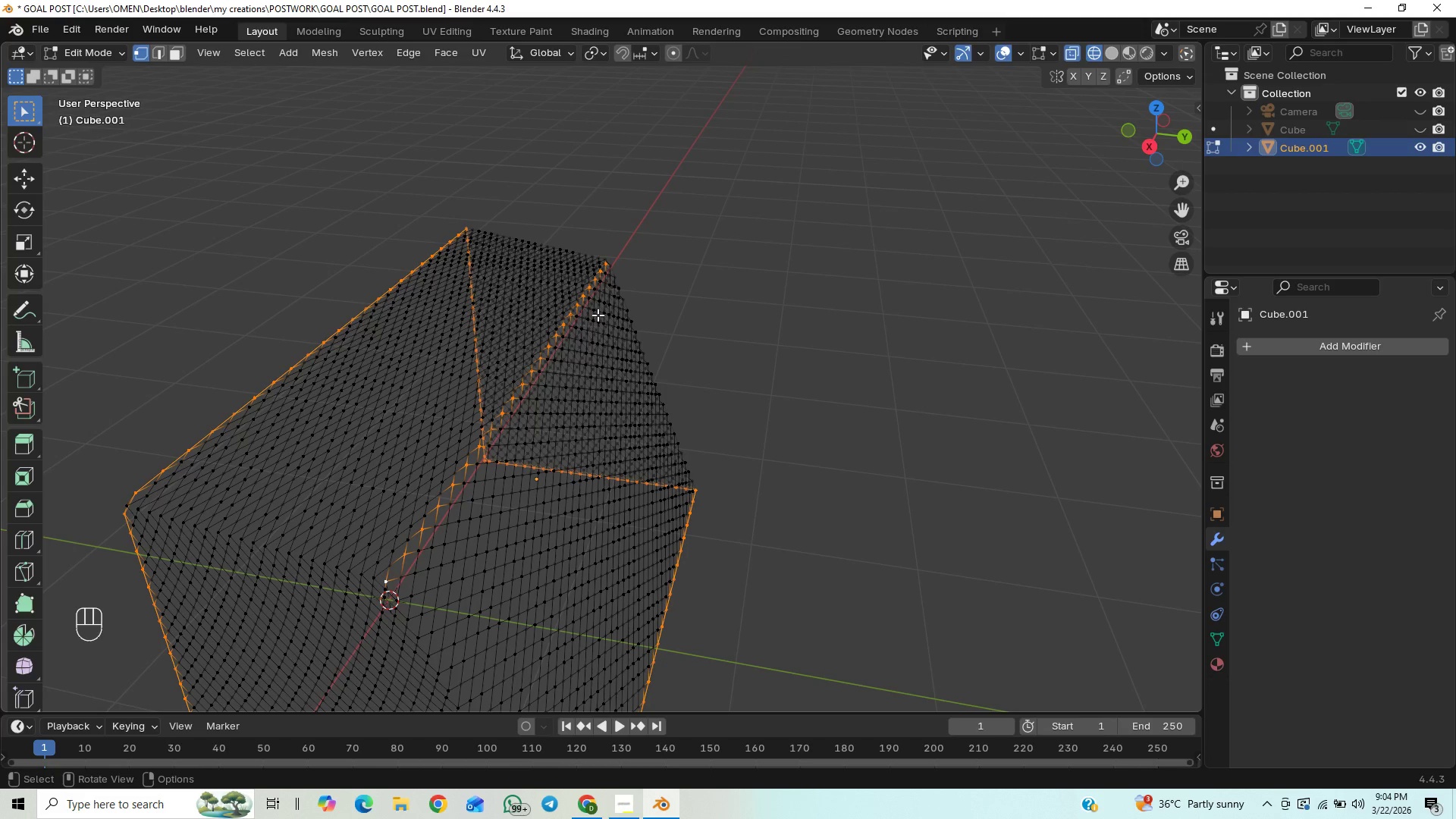 
hold_key(key=ShiftLeft, duration=0.53)
 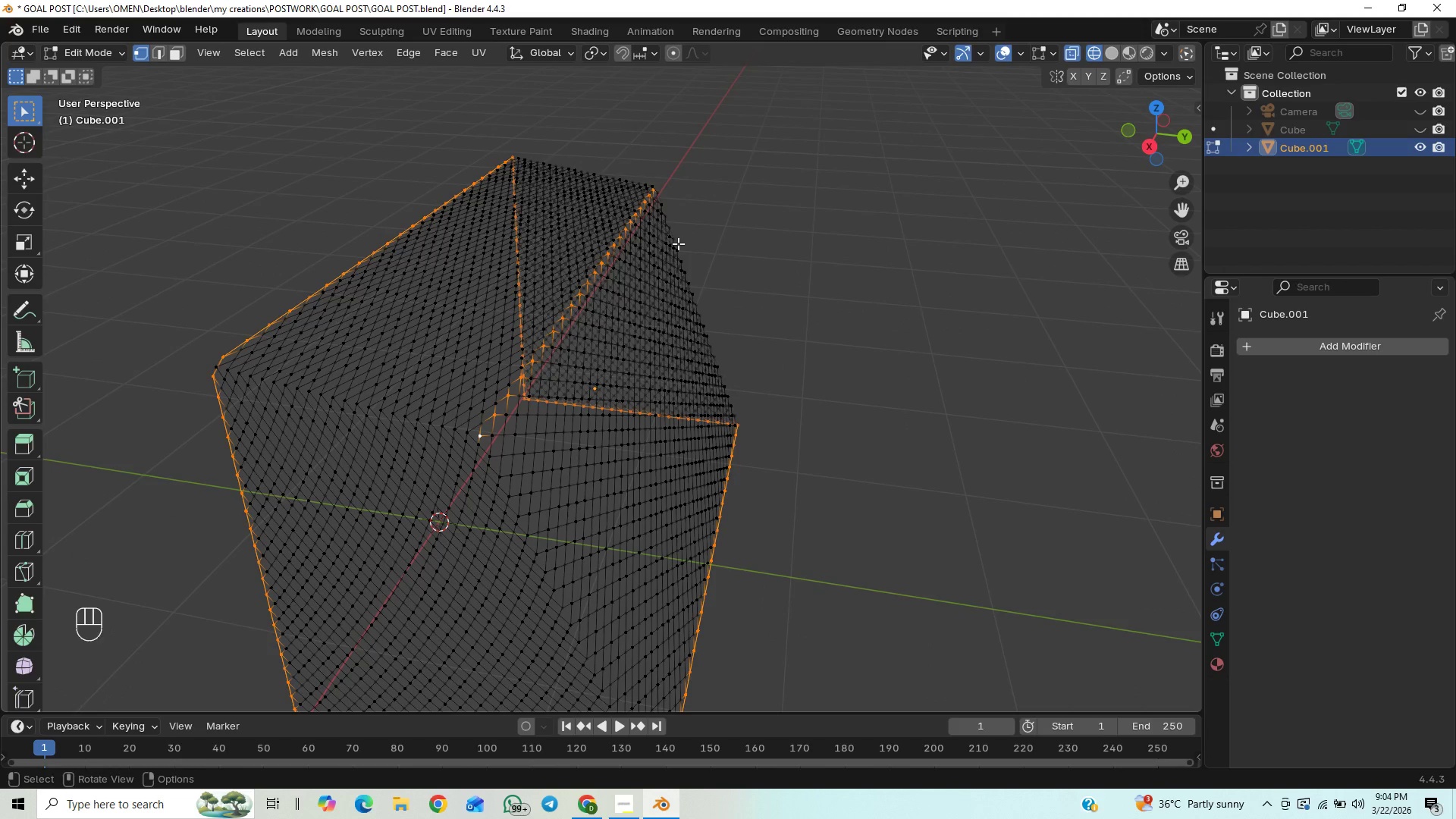 
key(Control+Z)
 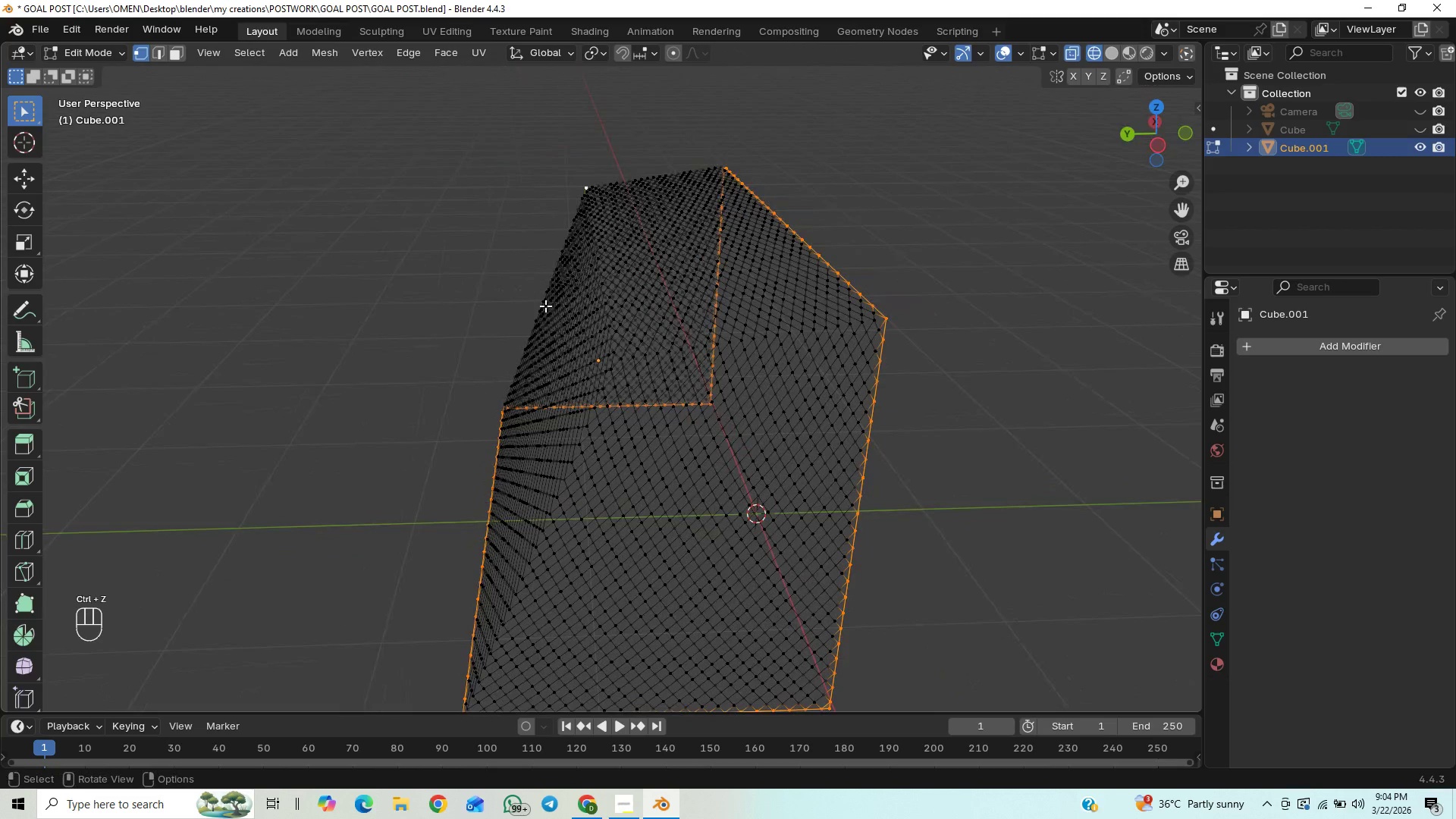 
scroll: coordinate [645, 353], scroll_direction: up, amount: 1.0
 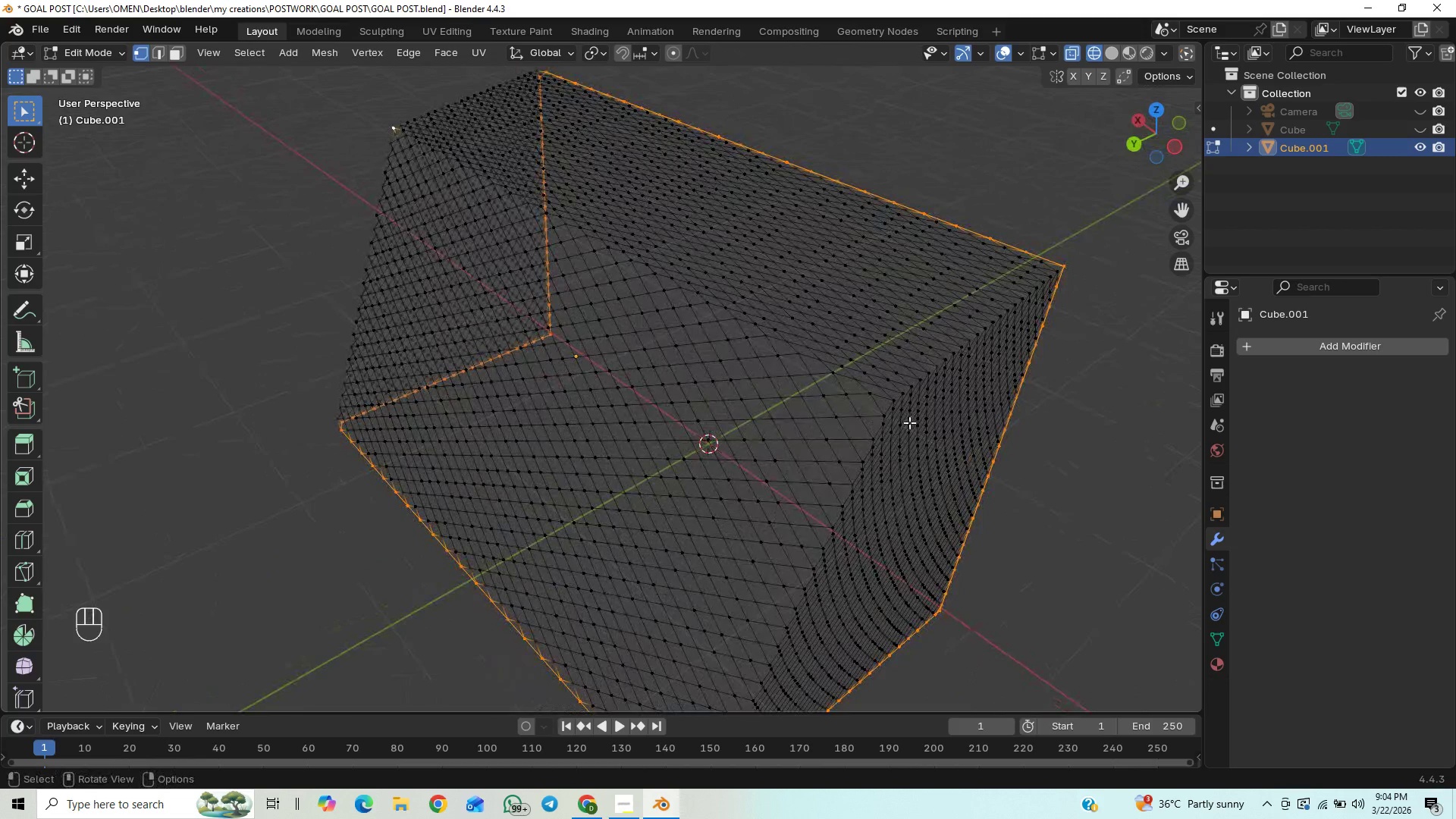 
scroll: coordinate [904, 425], scroll_direction: down, amount: 2.0
 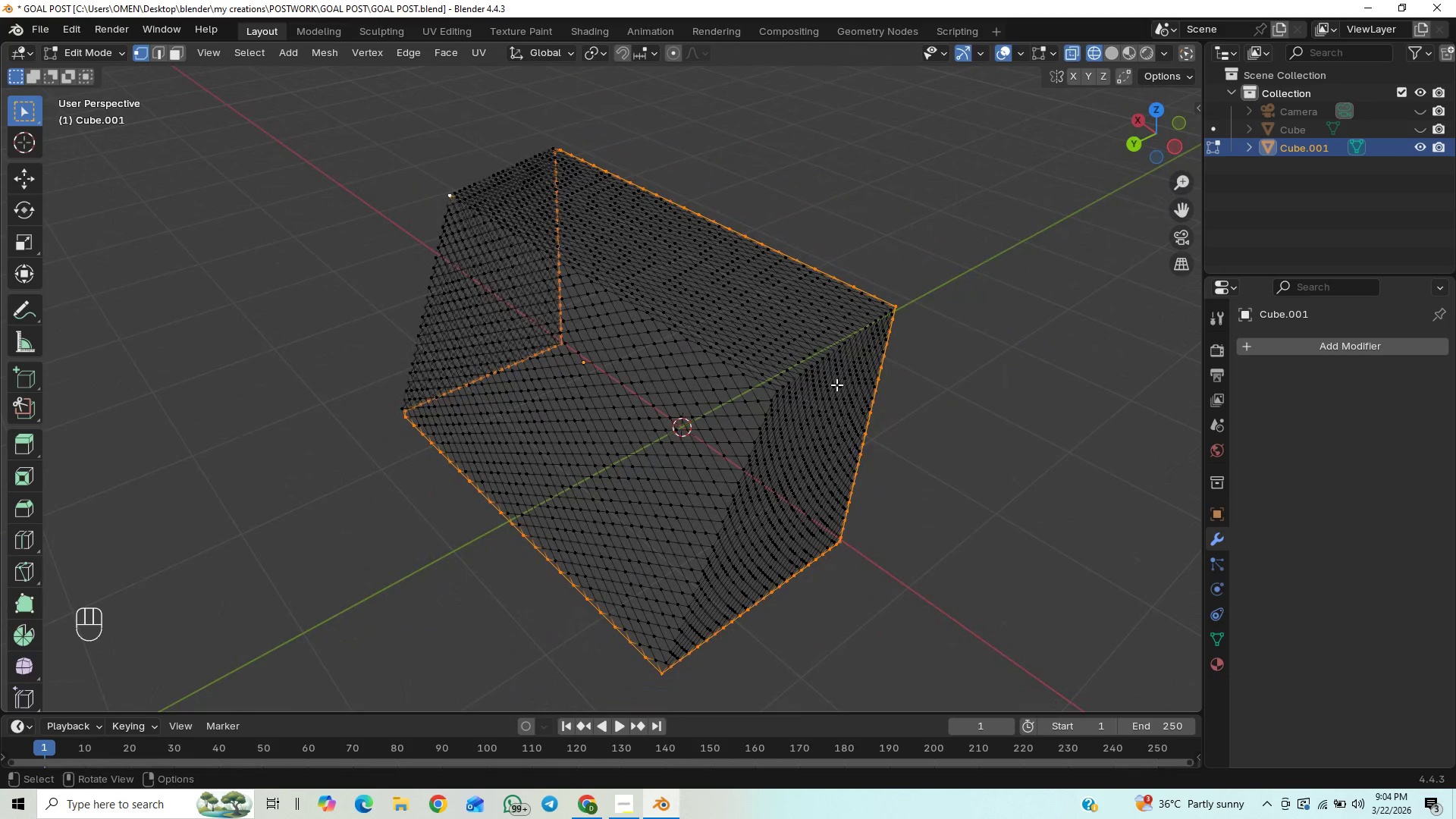 
key(Numpad3)
 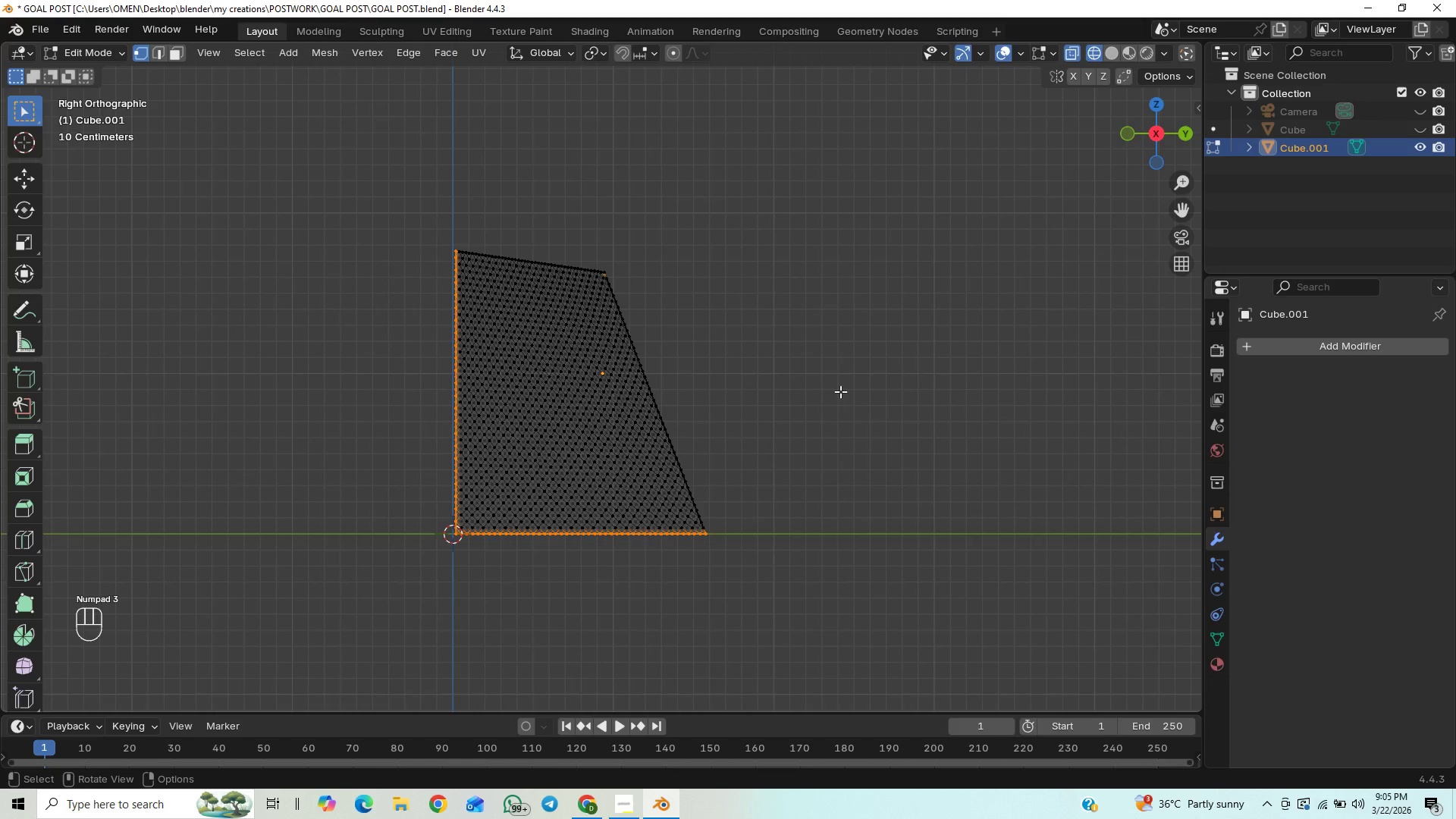 
scroll: coordinate [840, 391], scroll_direction: up, amount: 4.0
 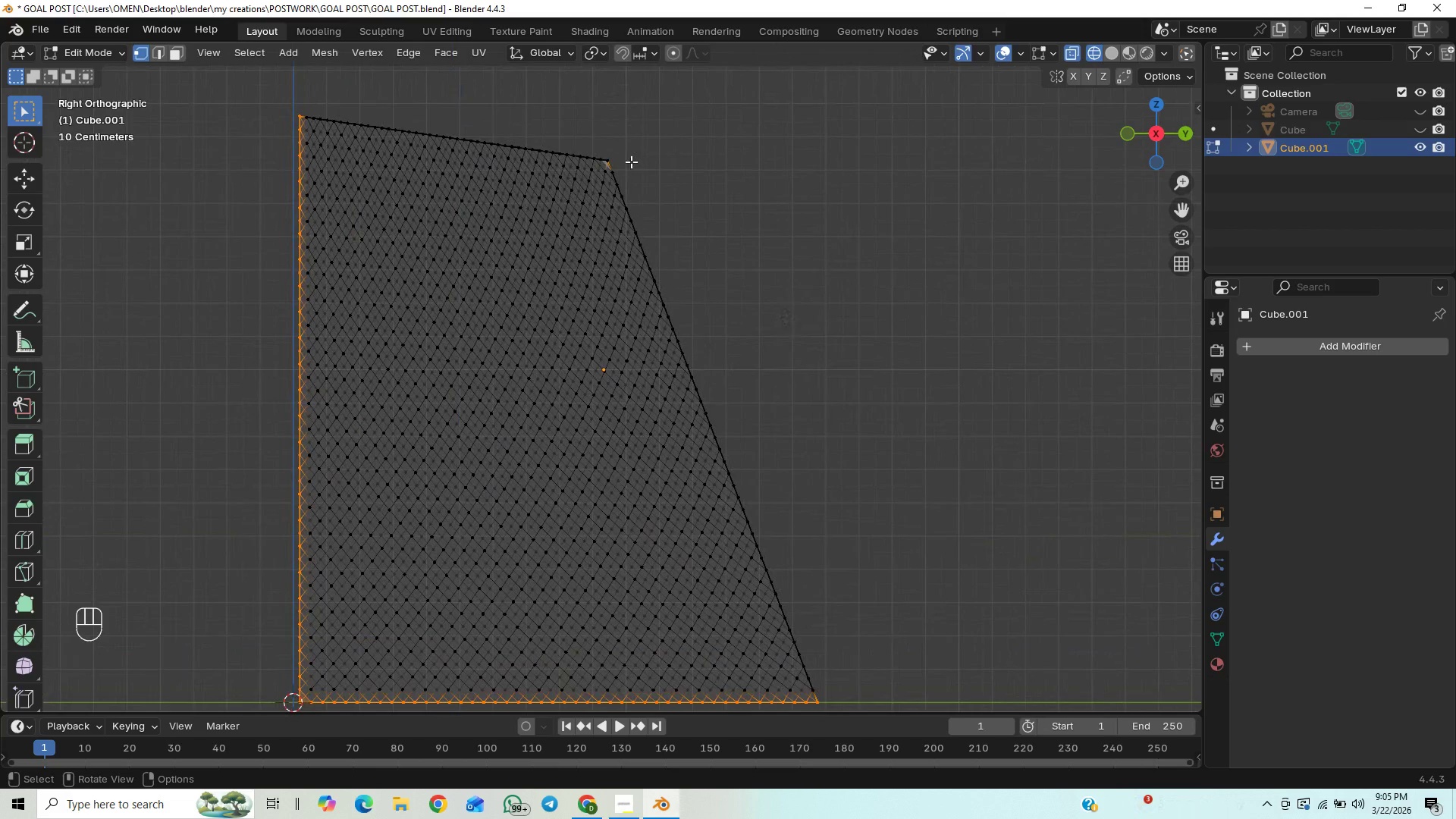 
hold_key(key=ShiftLeft, duration=0.98)
left_click([613, 160])
 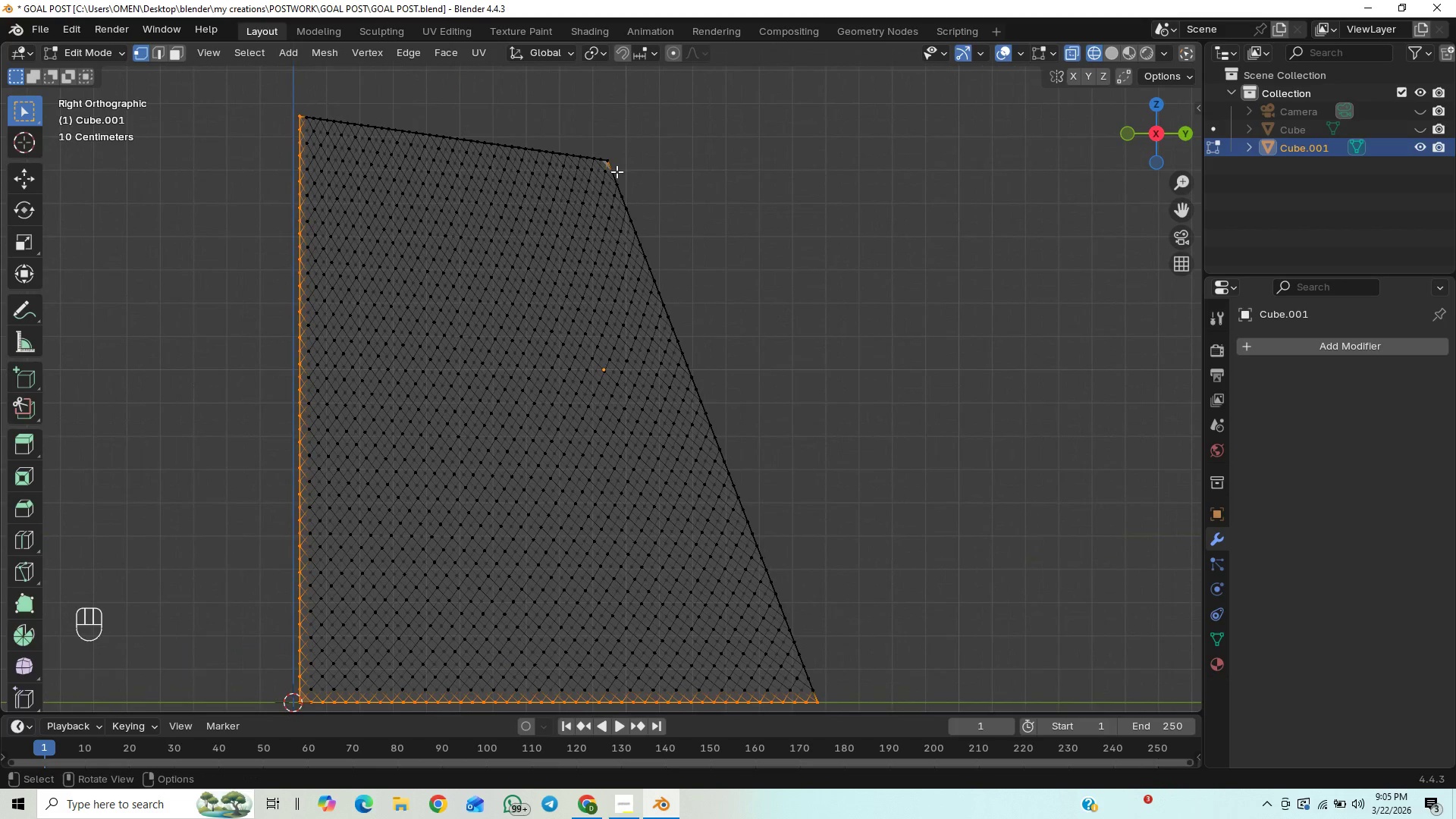 
key(Shift+ShiftLeft)
 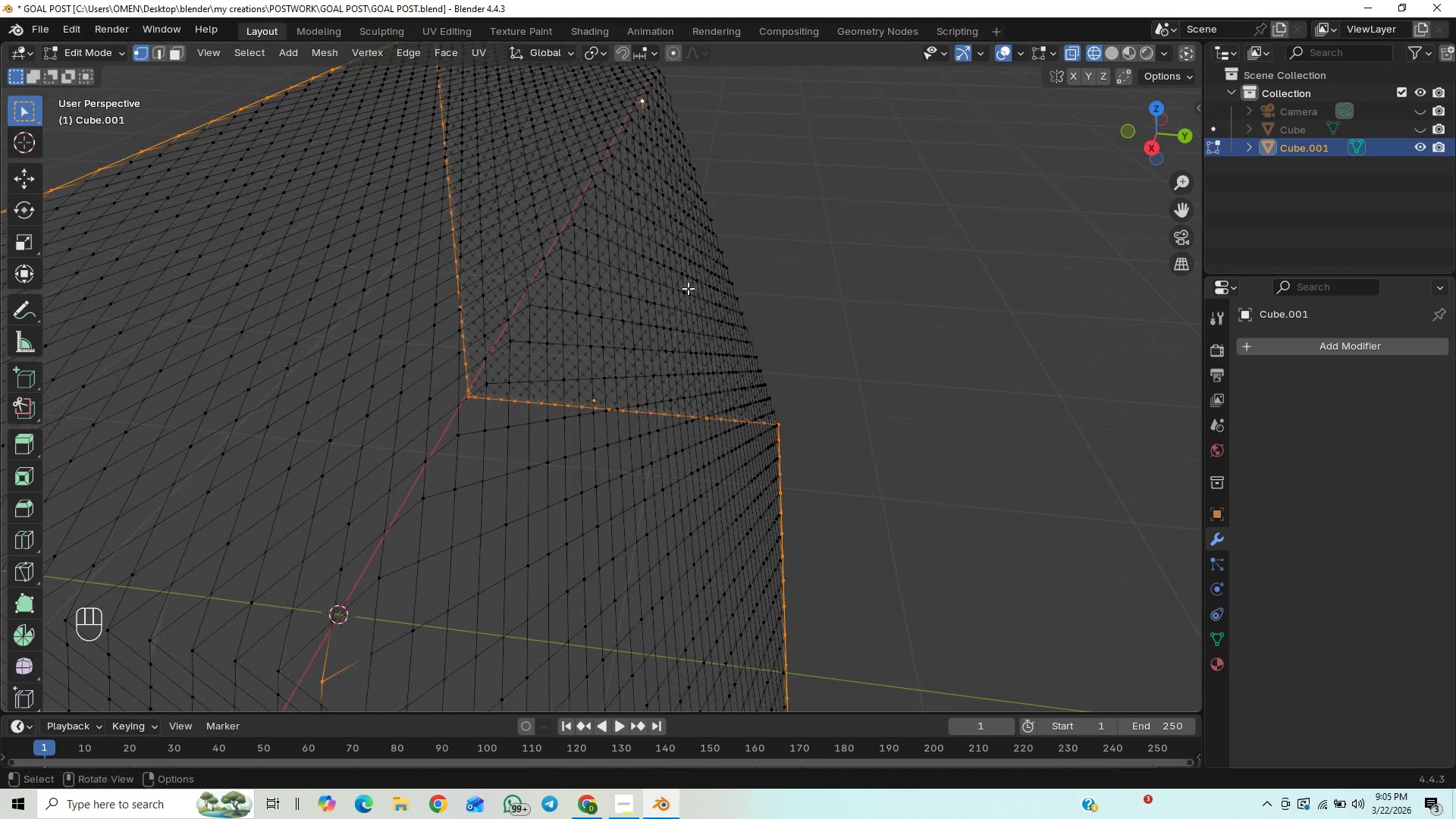 
scroll: coordinate [707, 259], scroll_direction: down, amount: 2.0
 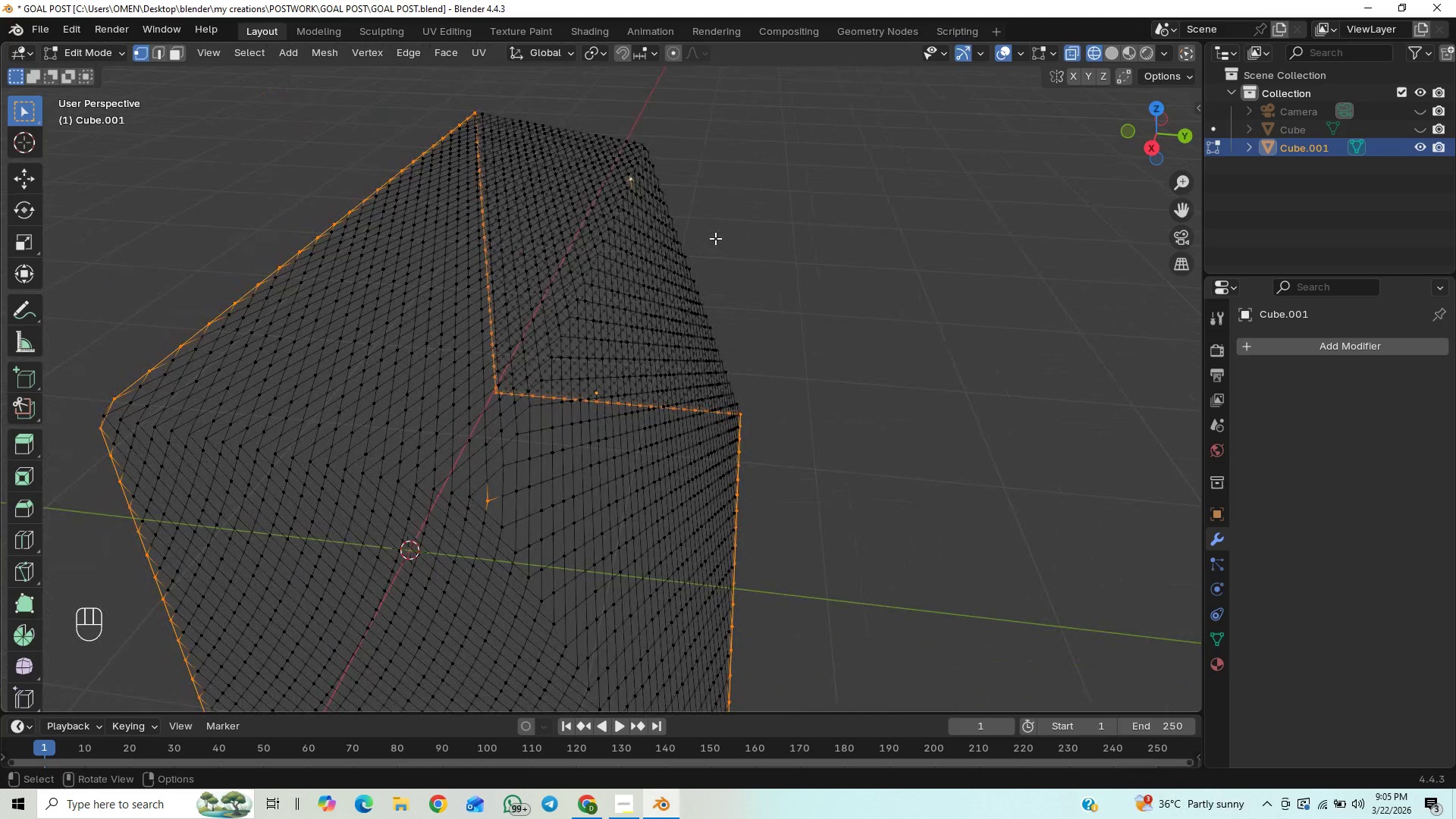 
key(Control+Z)
 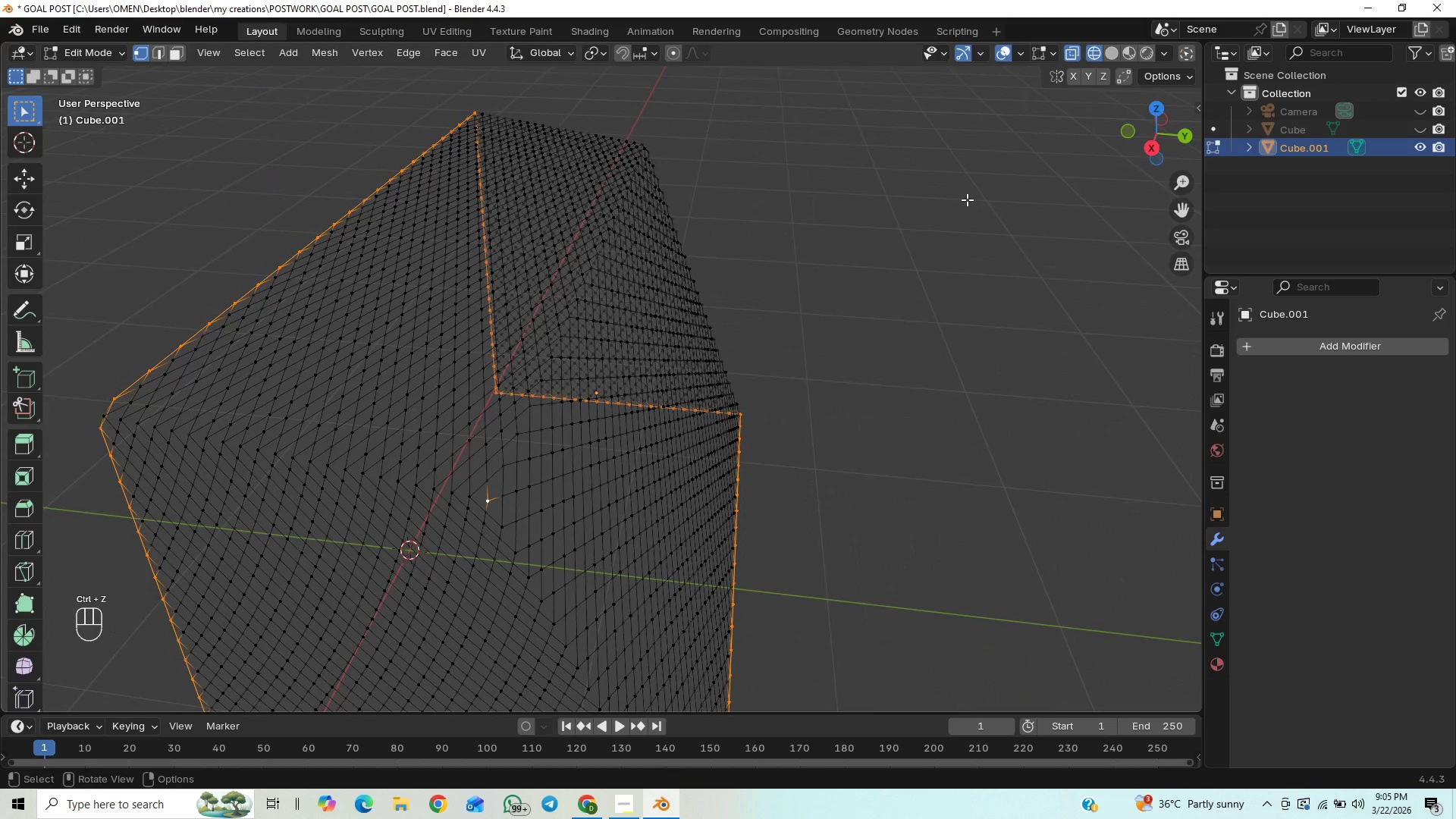 
key(Numpad3)
 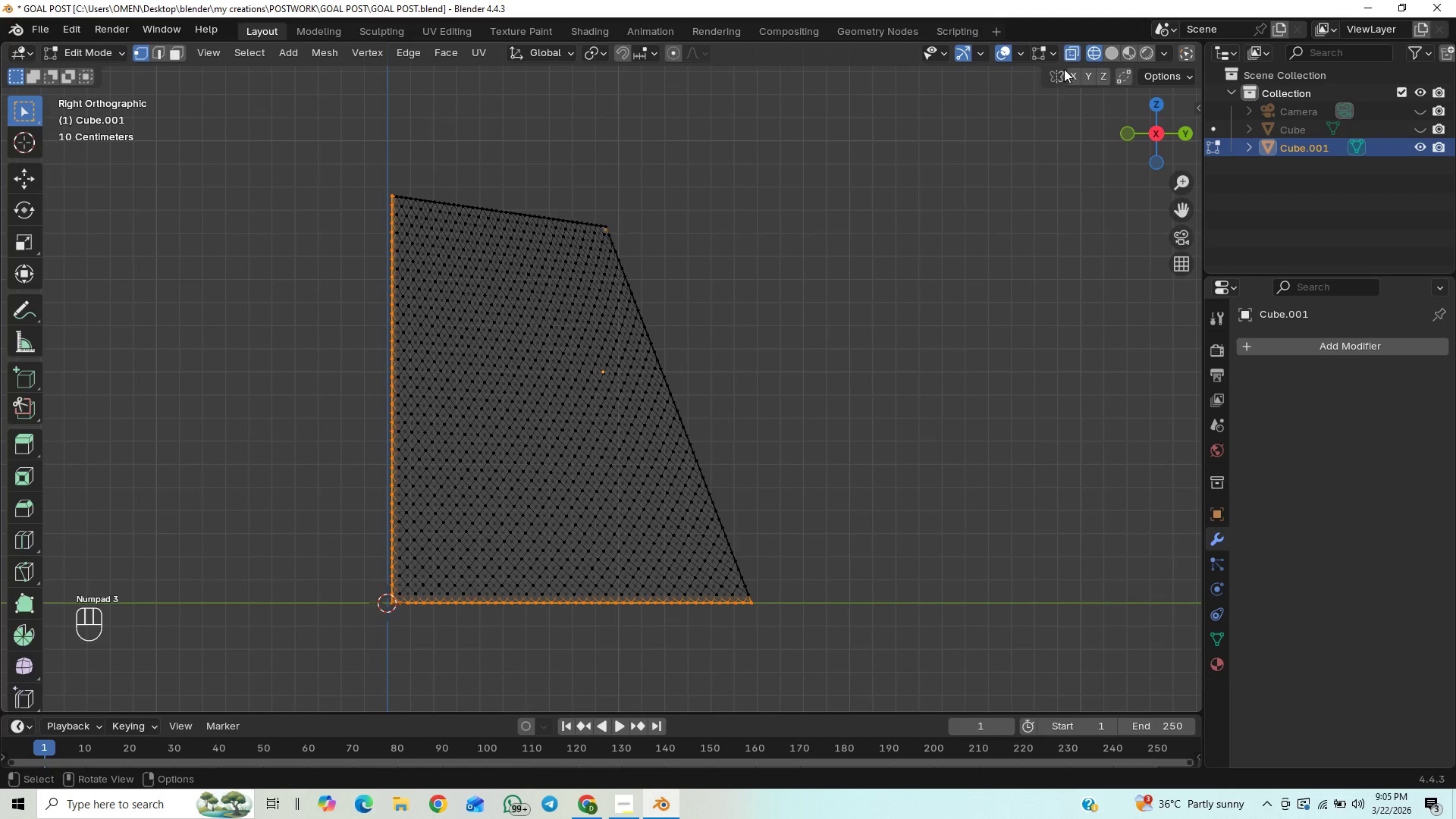 
left_click([1069, 56])
 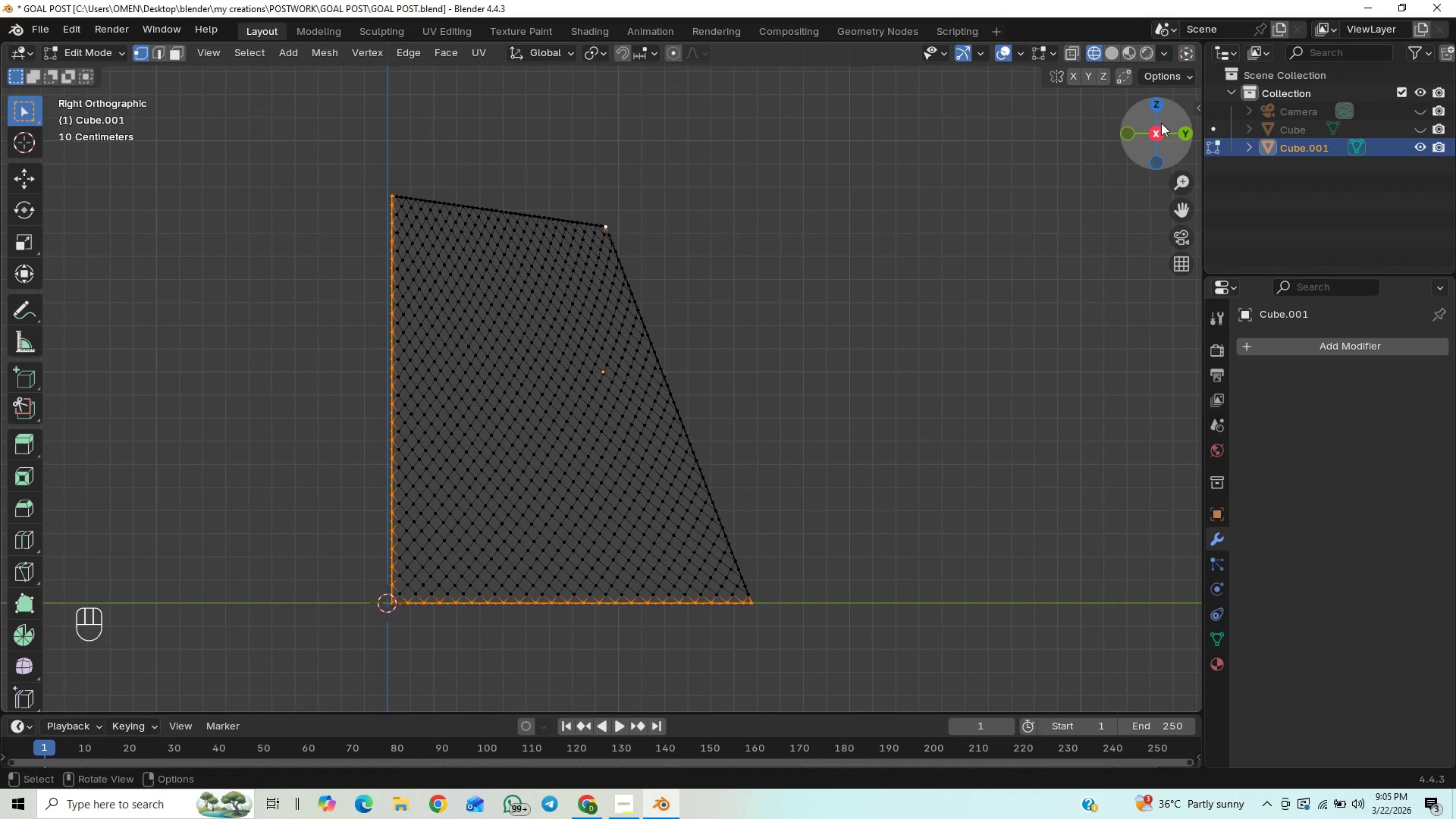 
left_click([1153, 133])
 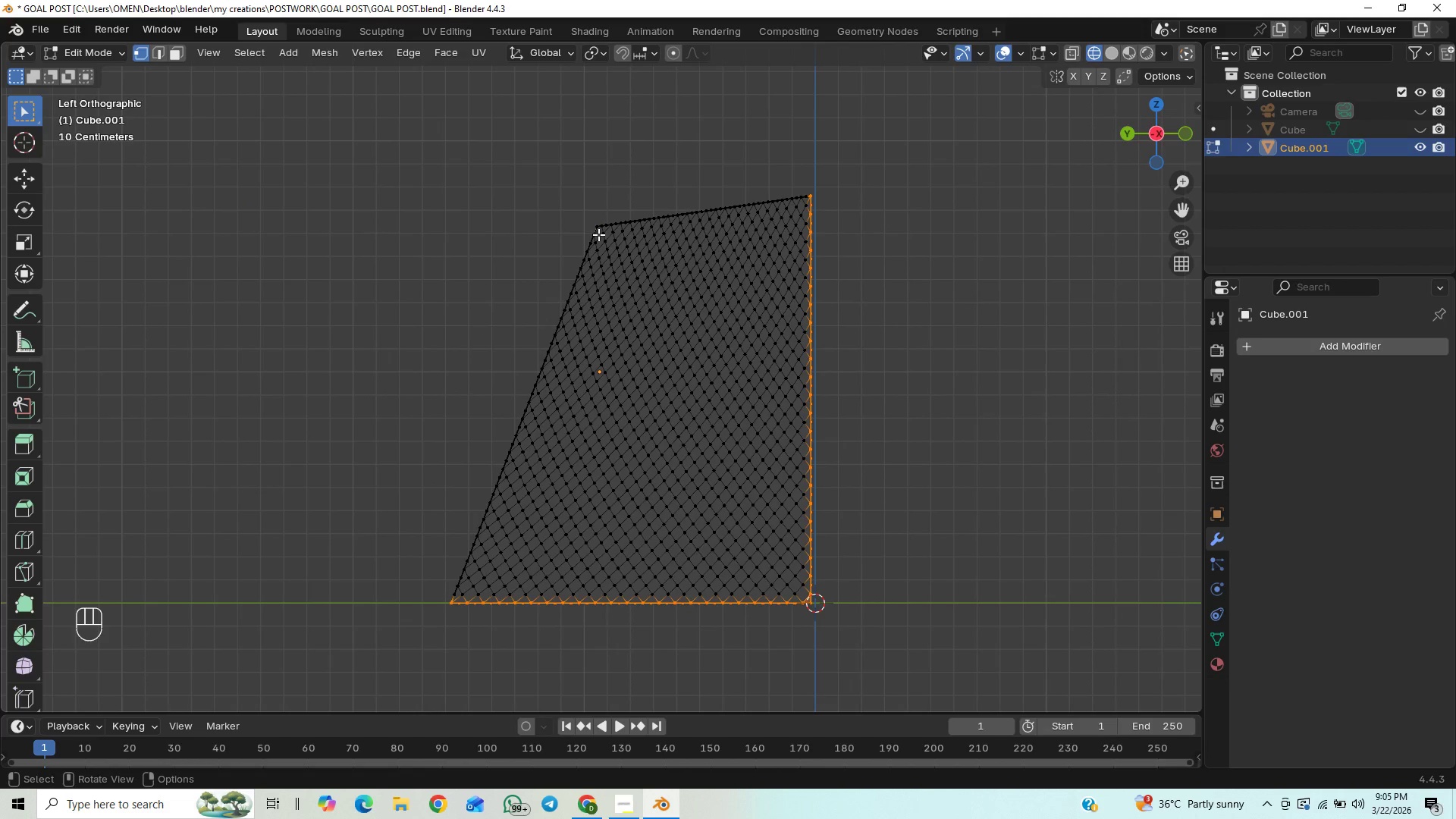 
left_click([594, 228])
 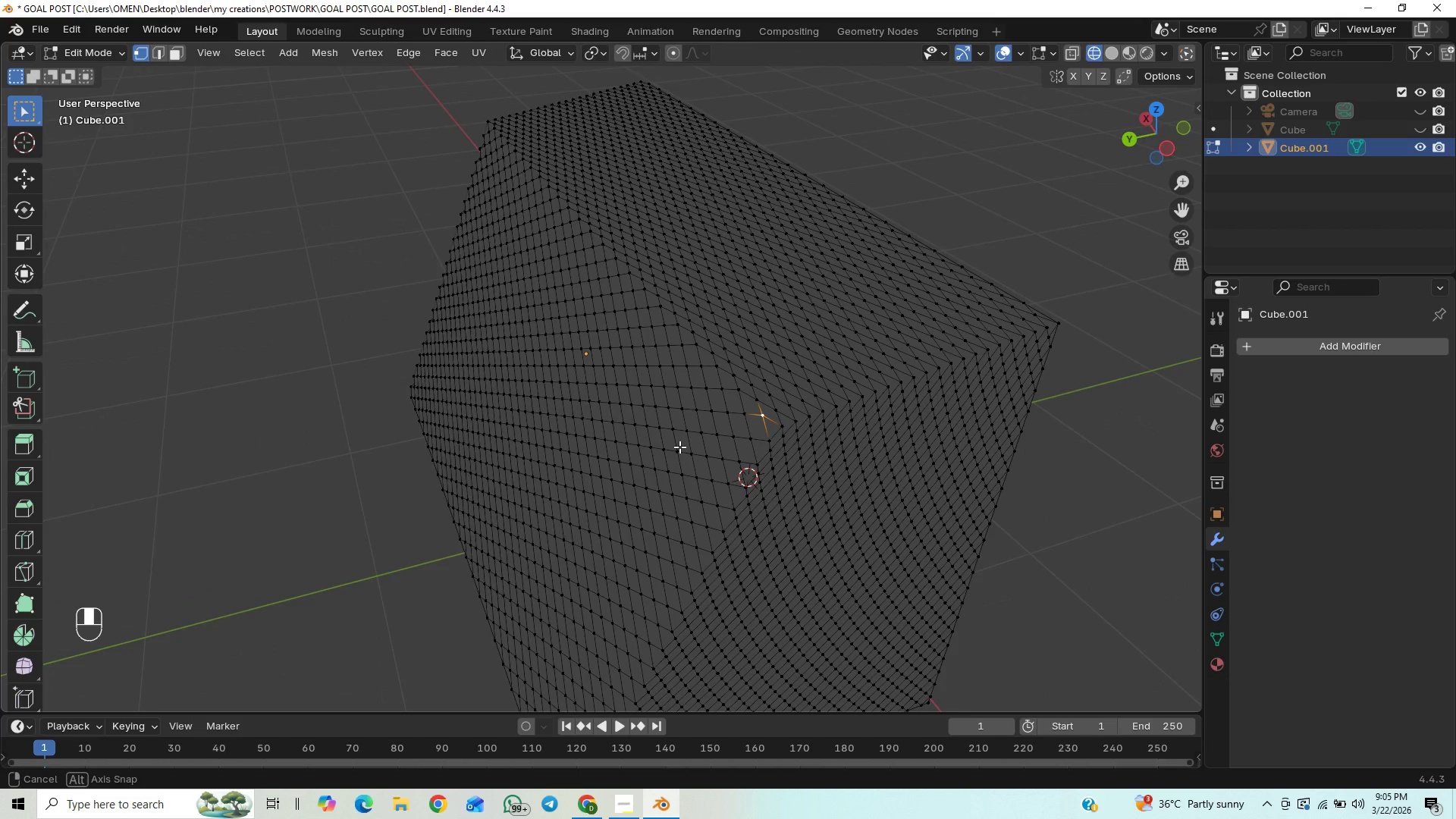 
key(Control+Z)
 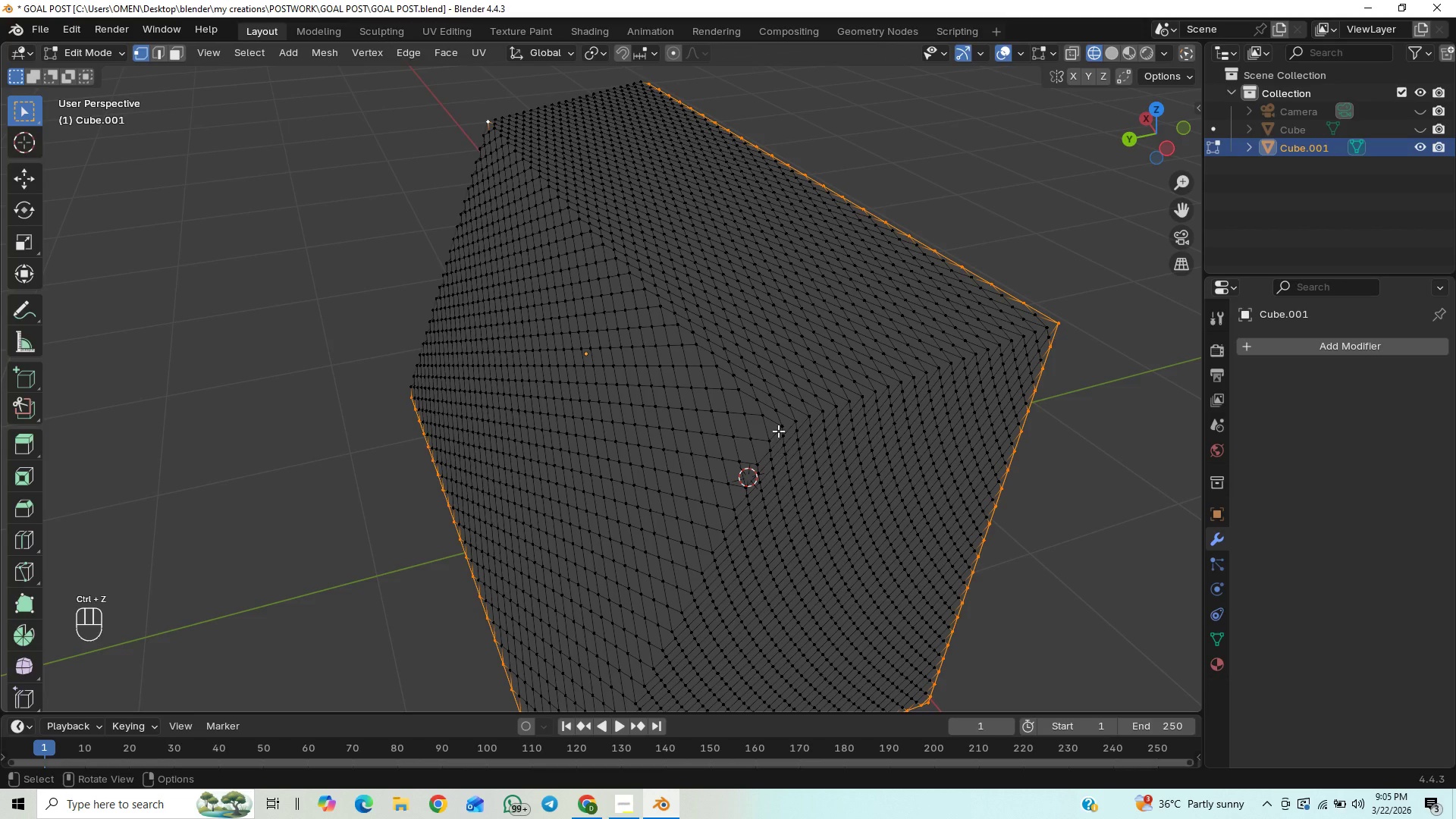 
hold_key(key=ShiftLeft, duration=1.31)
left_click([781, 430])
 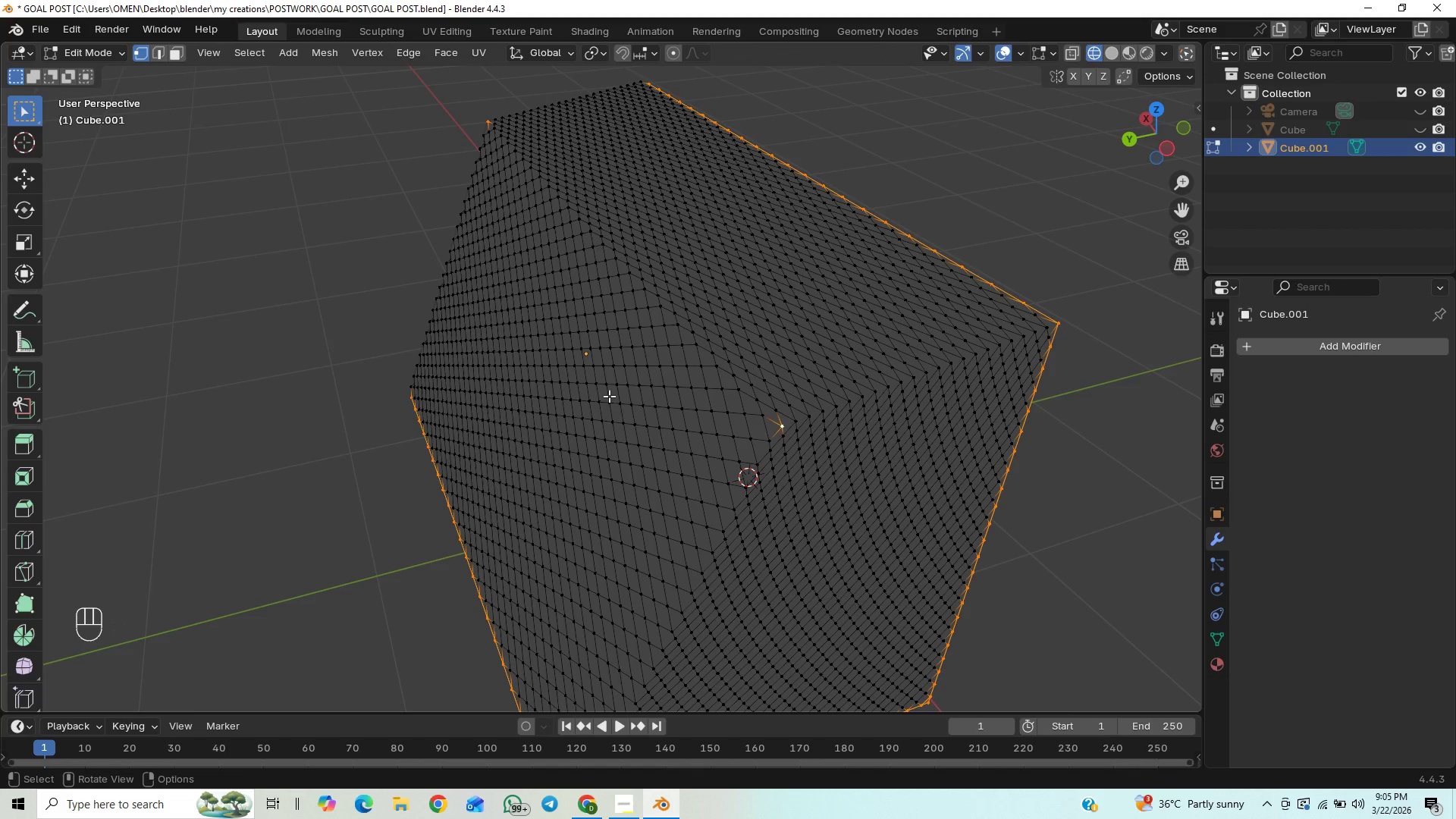 
scroll: coordinate [609, 381], scroll_direction: none, amount: 0.0
 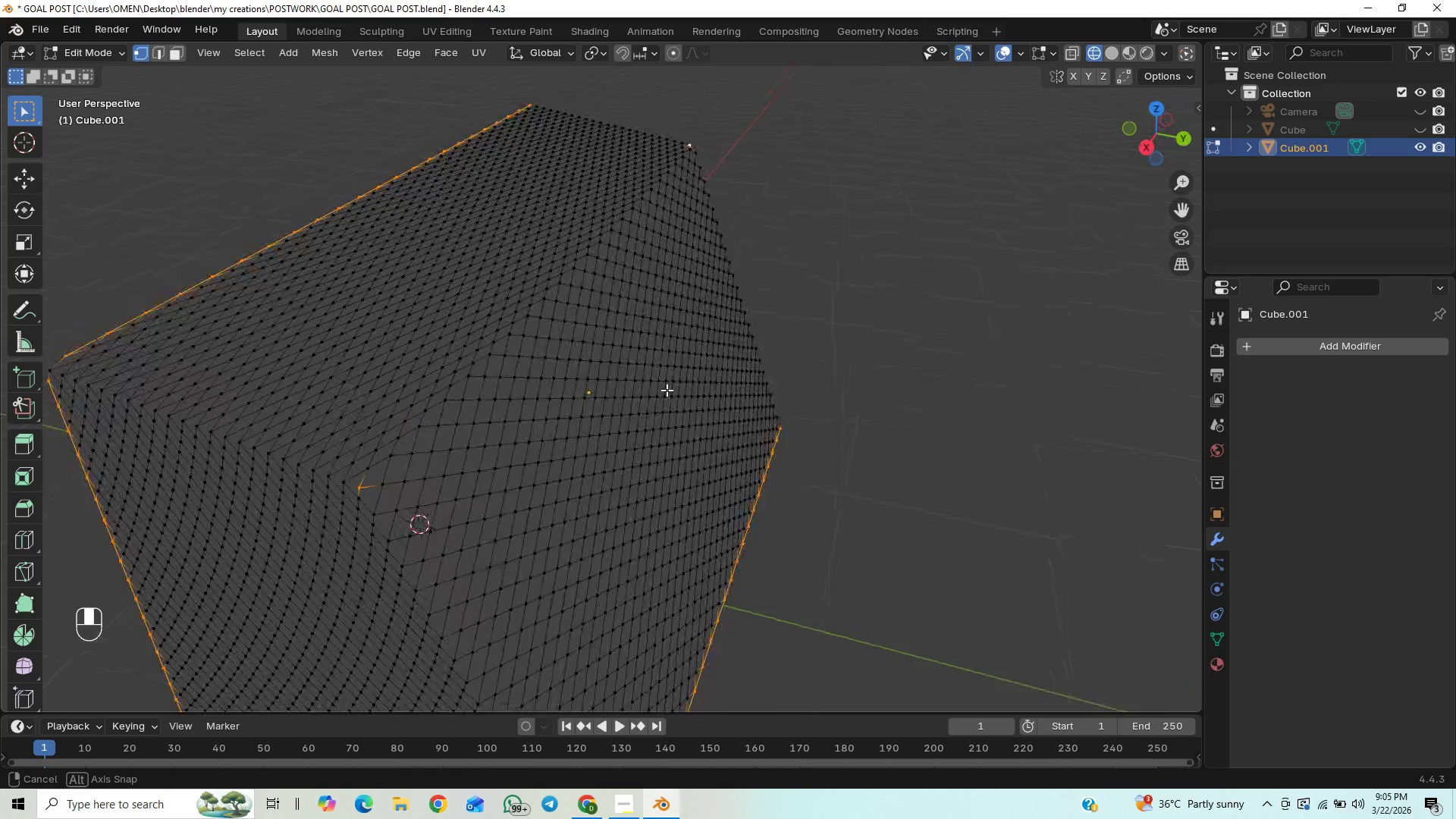 
wait(11.95)
 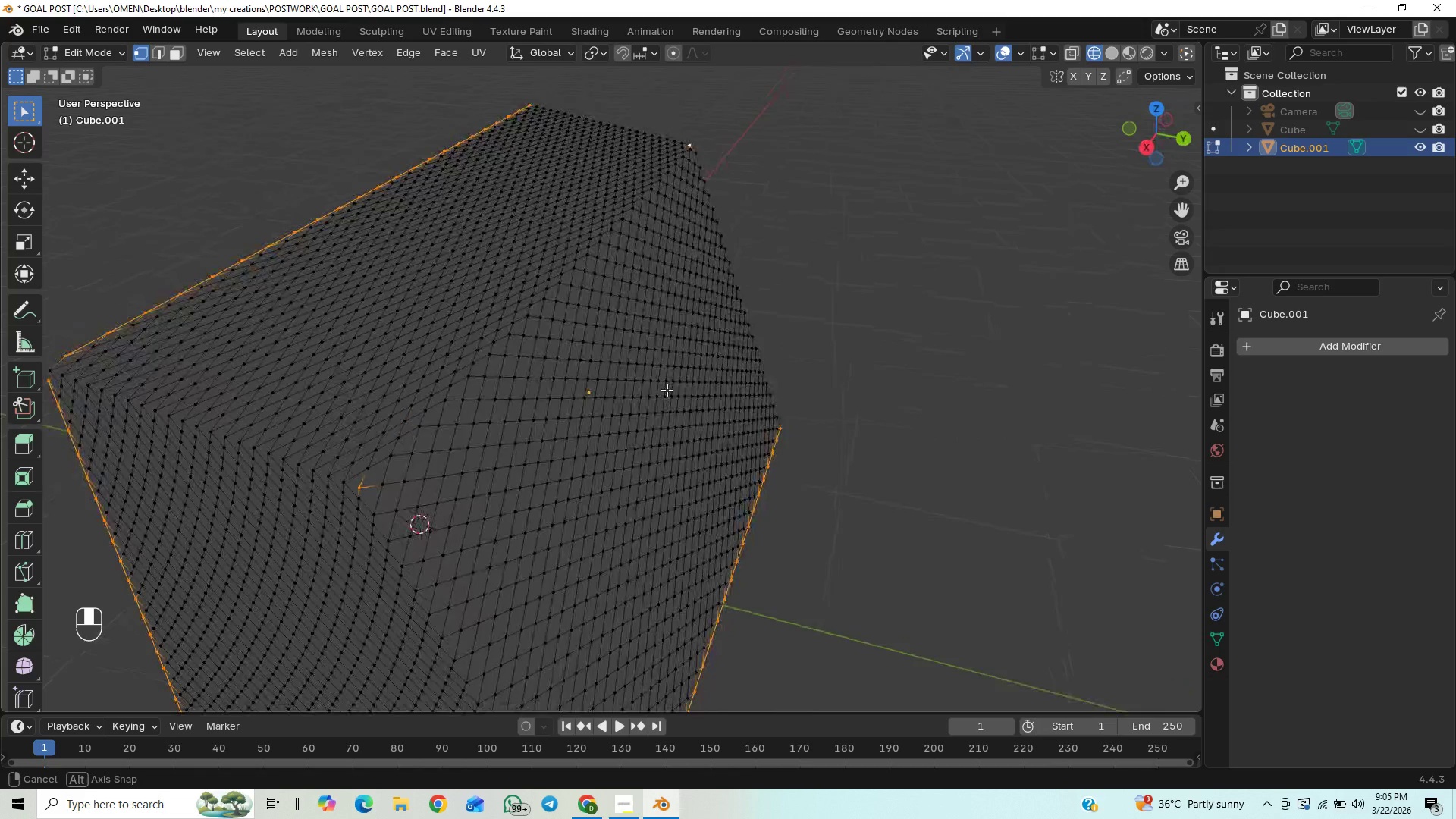 
left_click([1414, 128])
 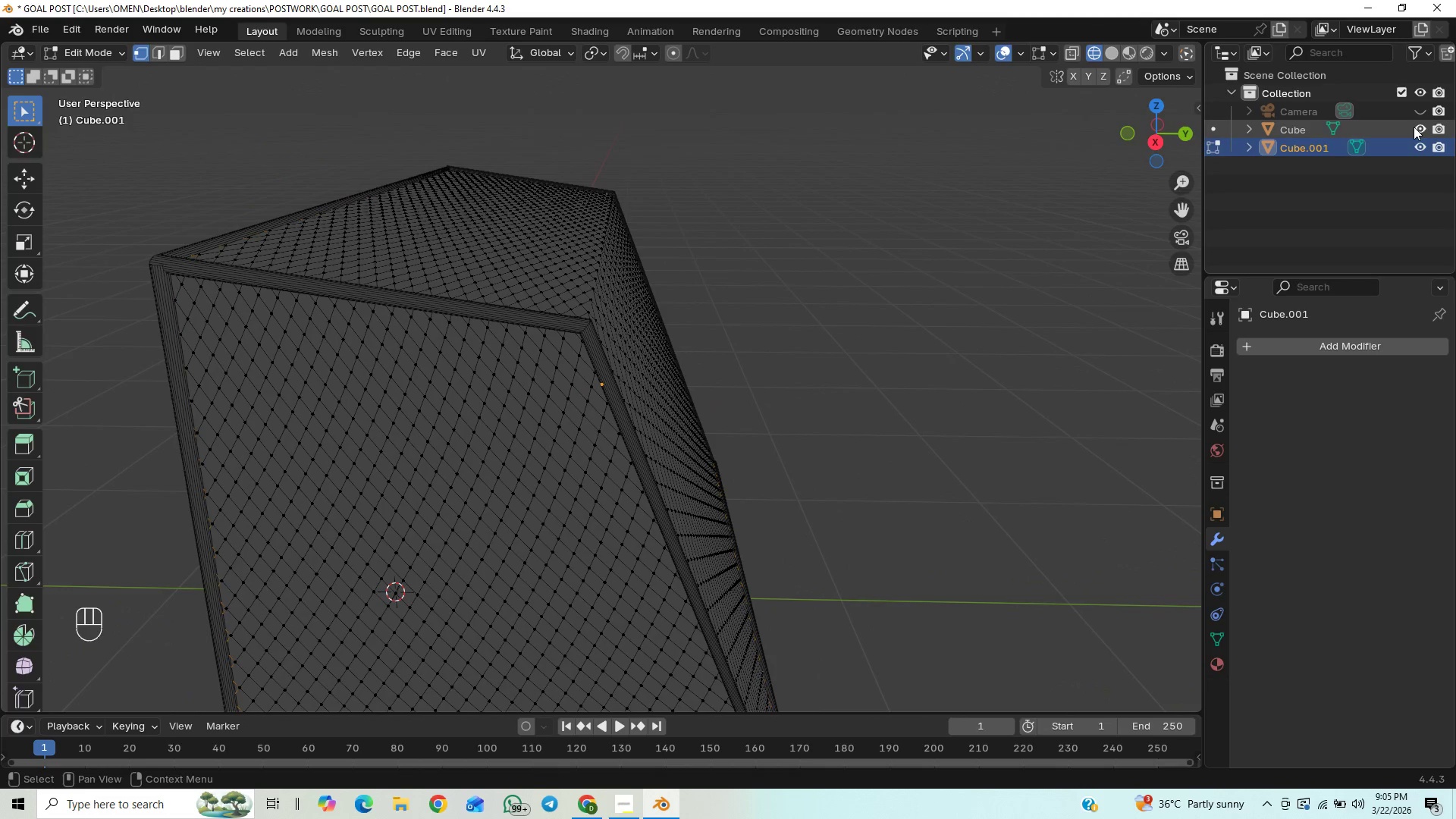 
left_click([1414, 127])
 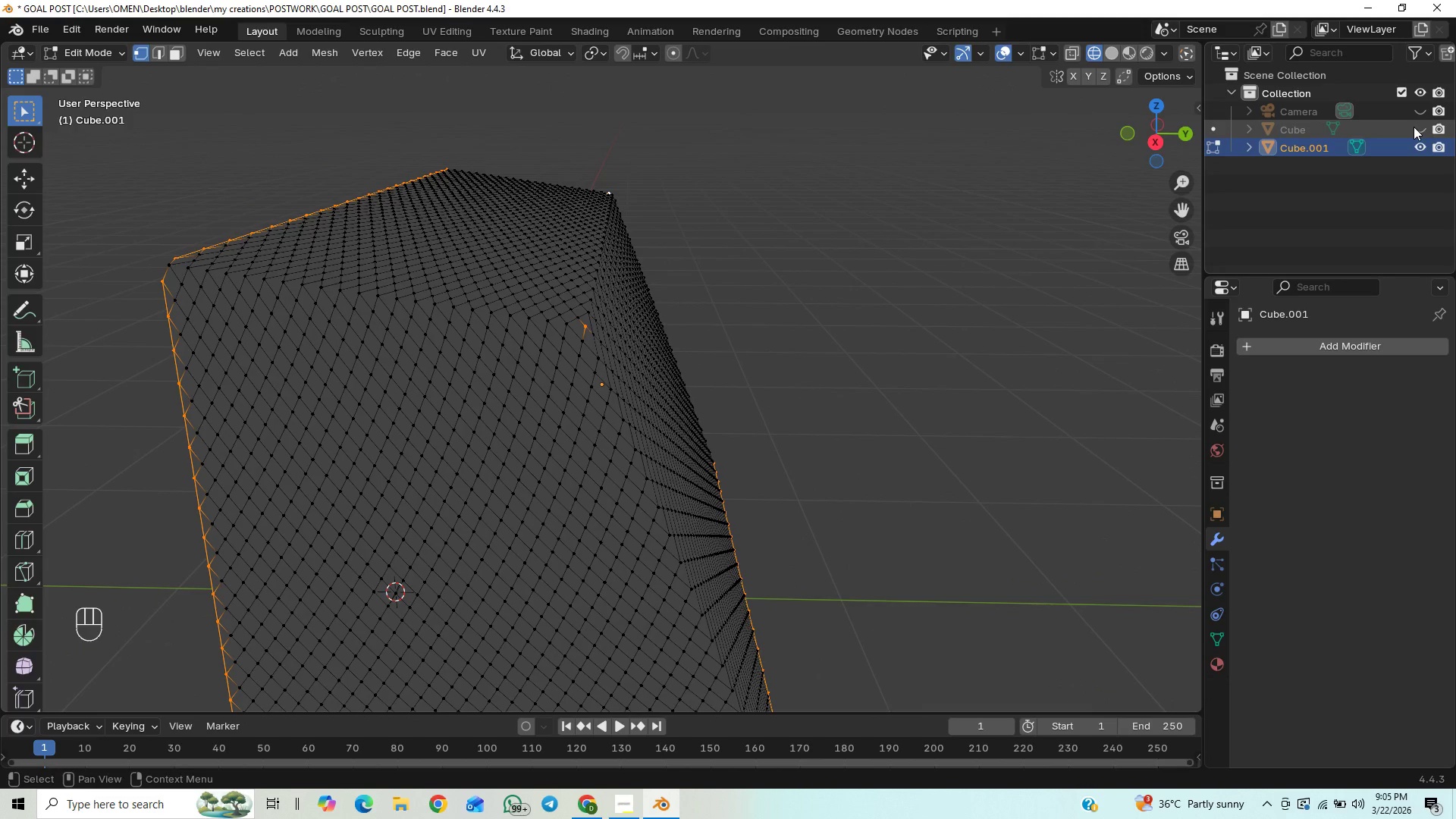 
left_click([1412, 127])
 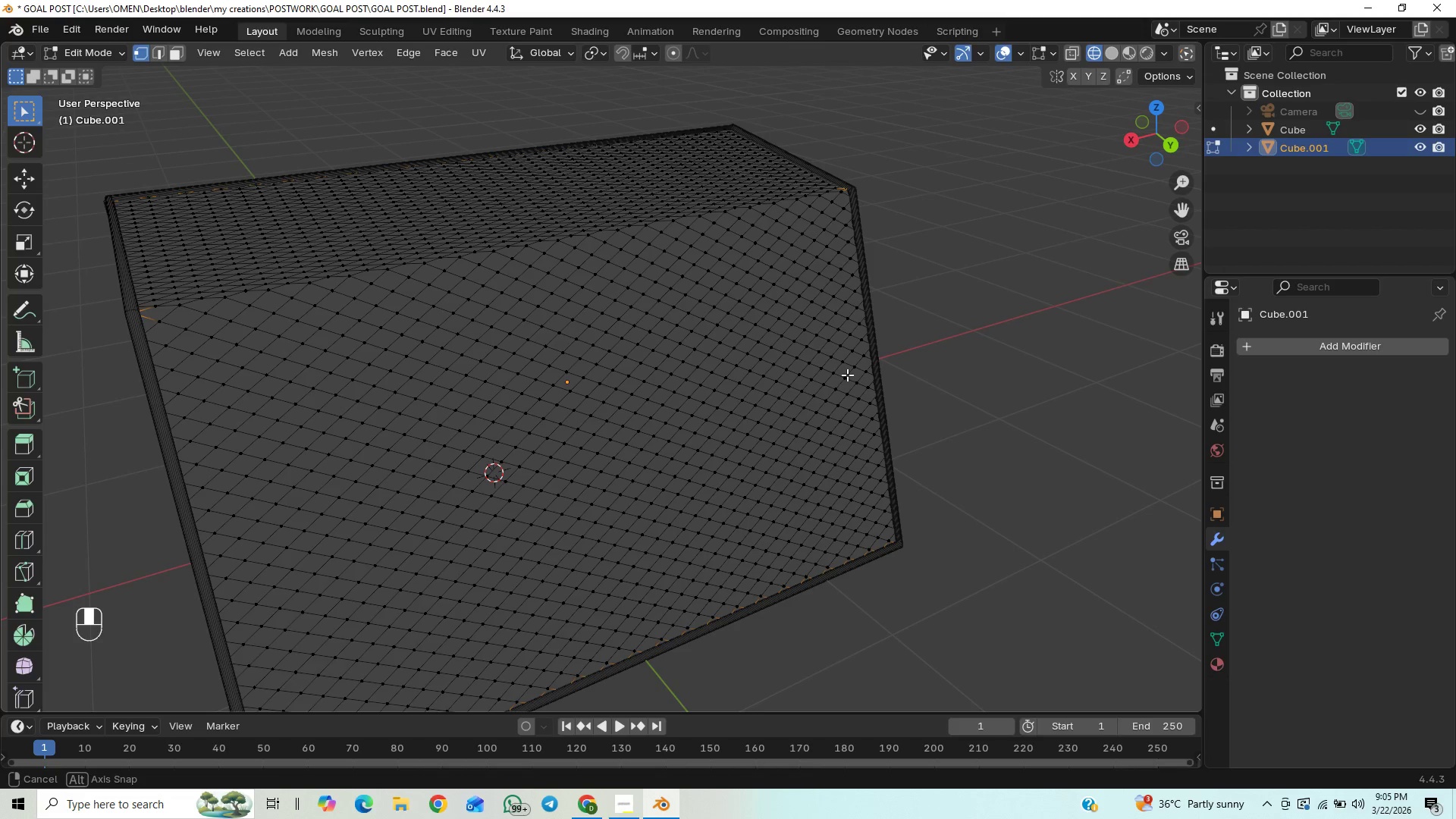 
scroll: coordinate [847, 375], scroll_direction: up, amount: 1.0
 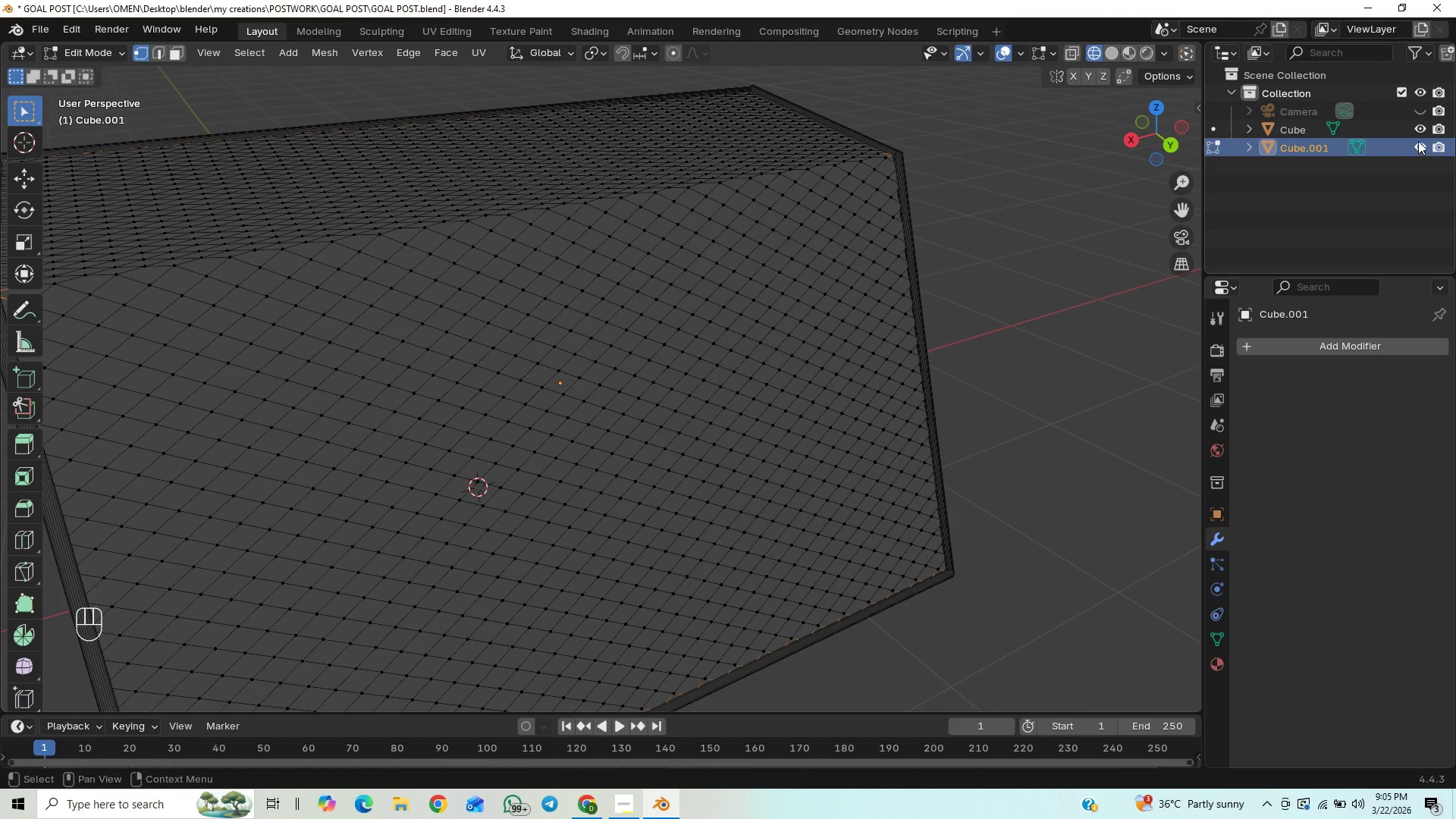 
left_click([1418, 134])
 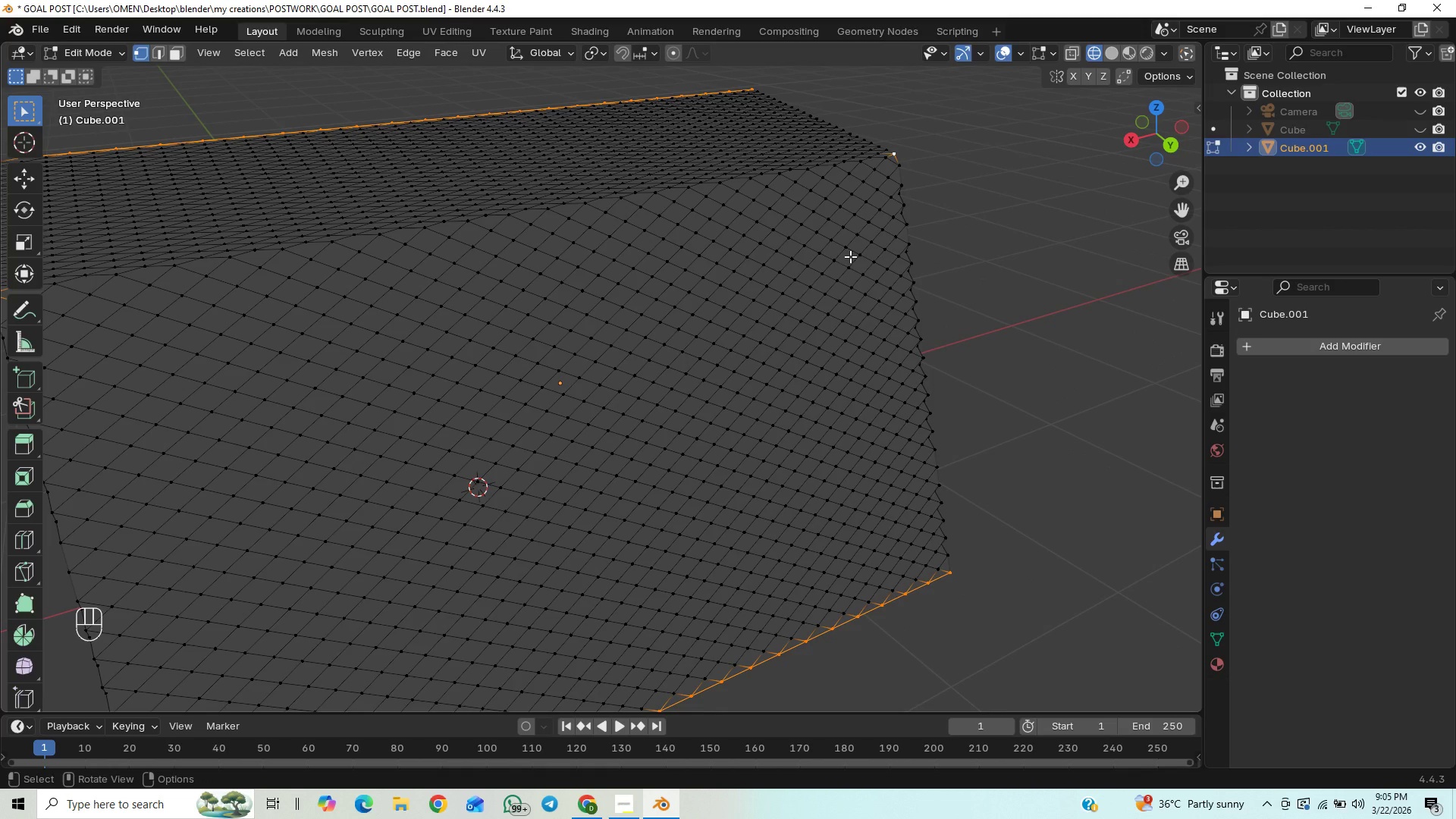 
scroll: coordinate [744, 266], scroll_direction: down, amount: 1.0
 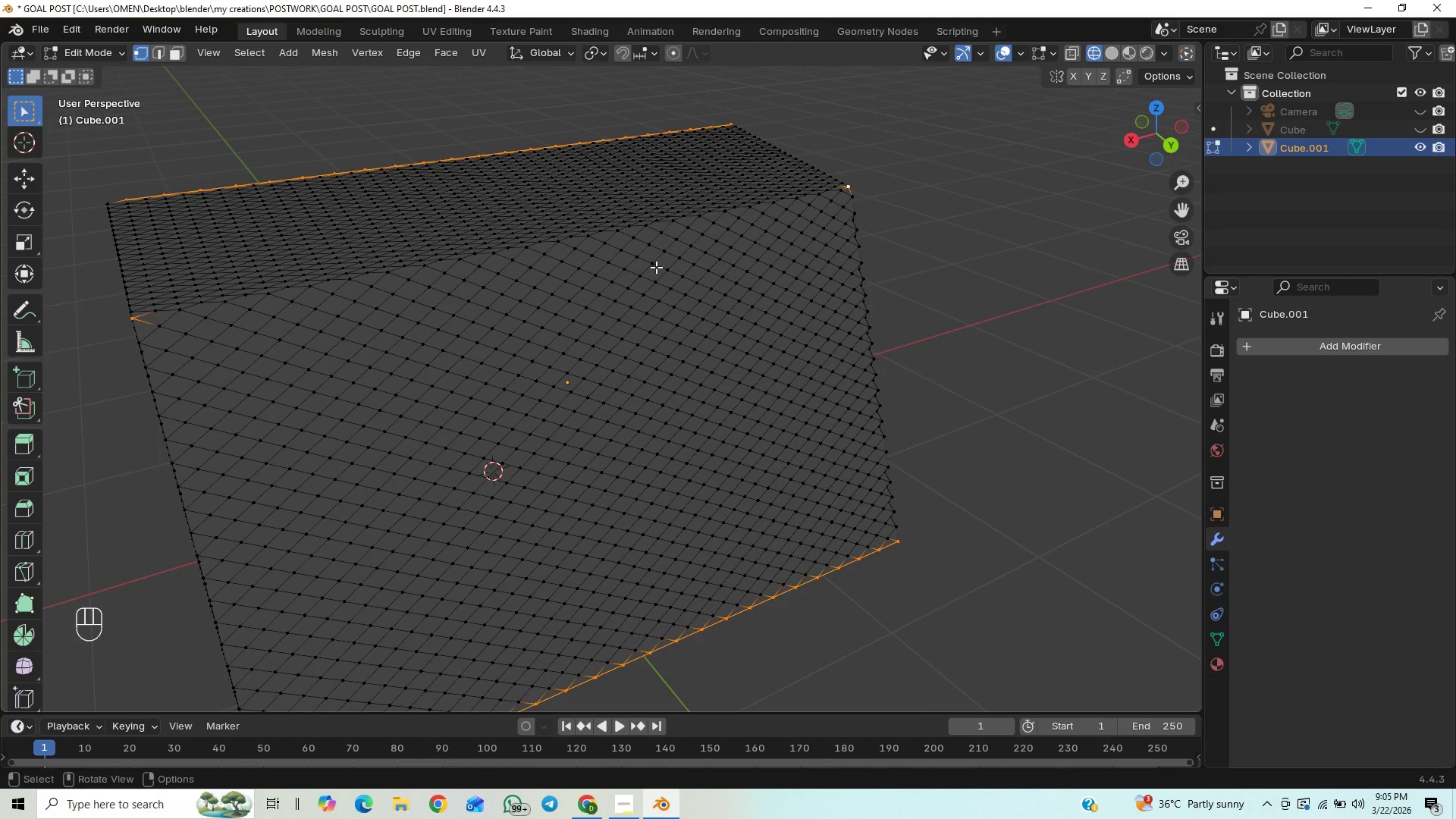 
left_click([1171, 145])
 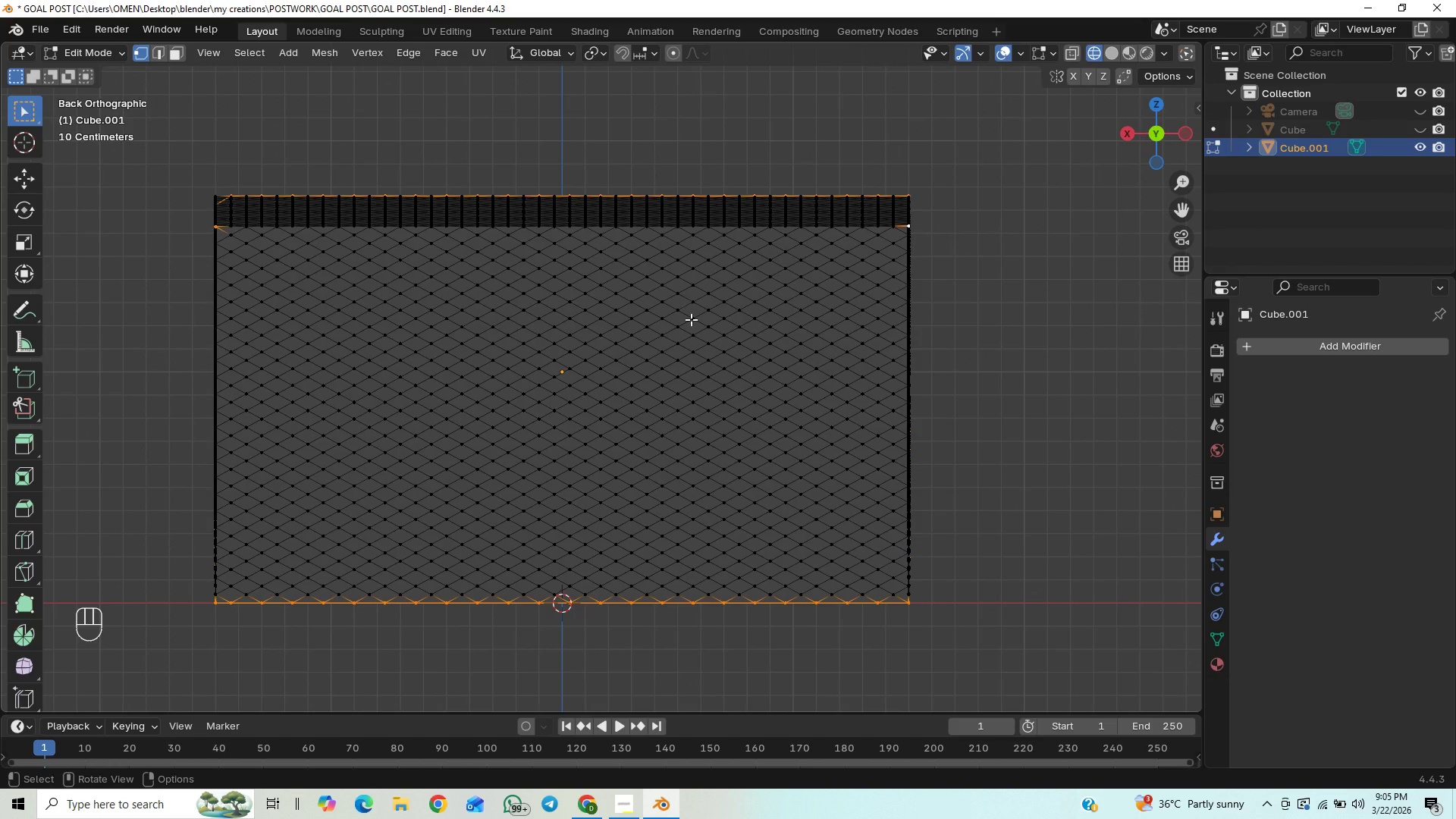 
scroll: coordinate [695, 327], scroll_direction: up, amount: 5.0
 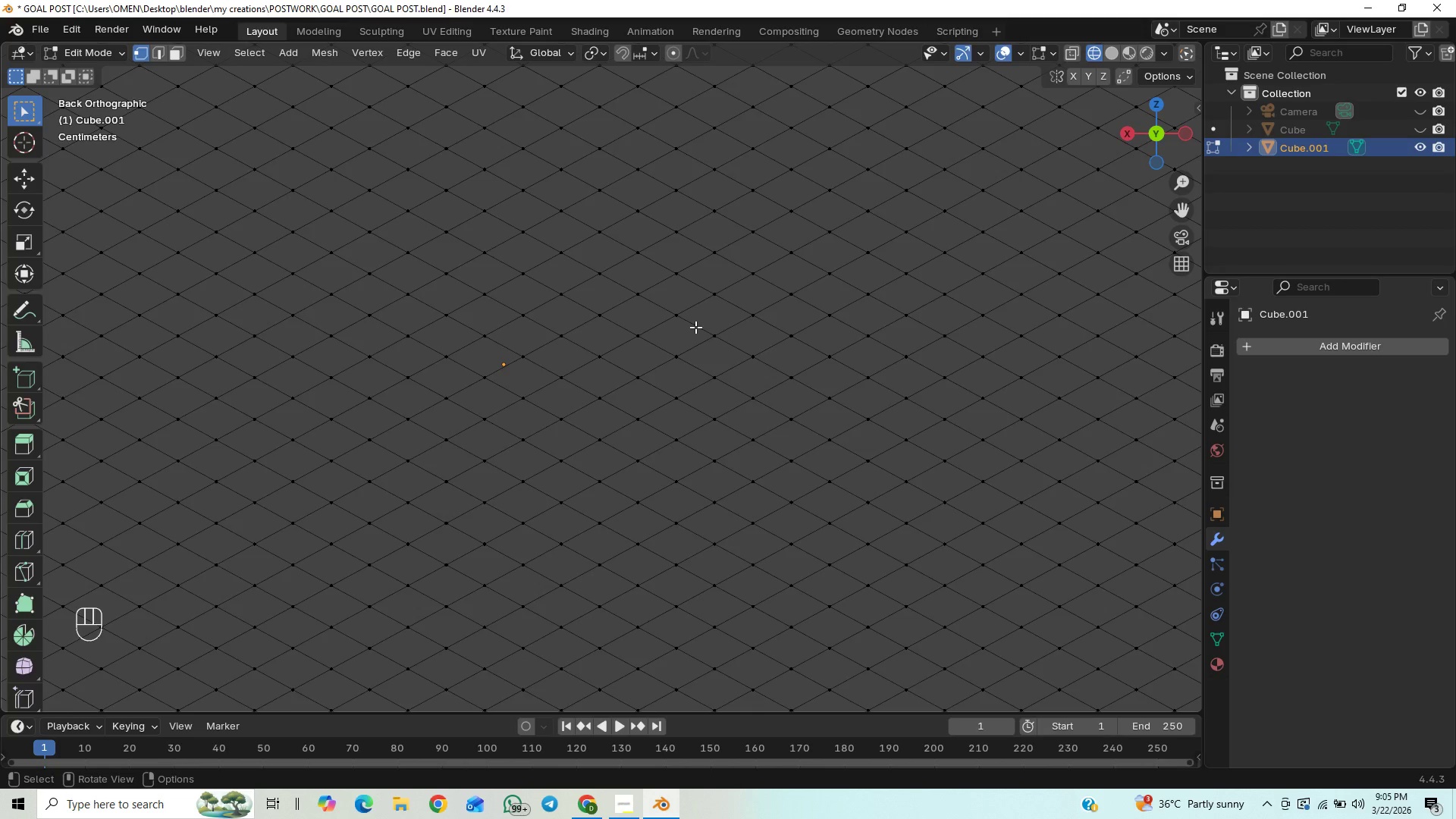 
scroll: coordinate [681, 322], scroll_direction: down, amount: 4.0
 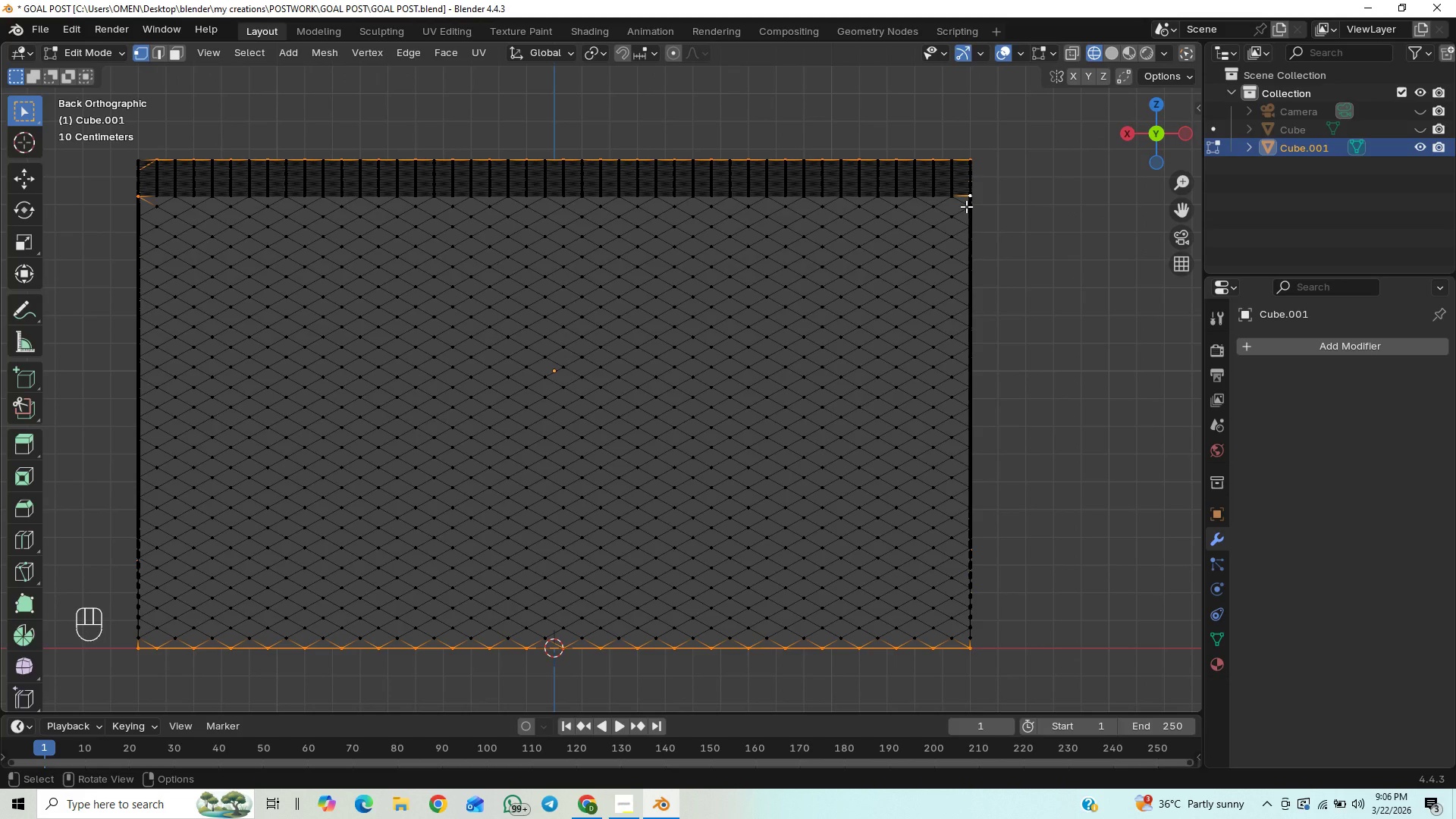 
wait(6.0)
 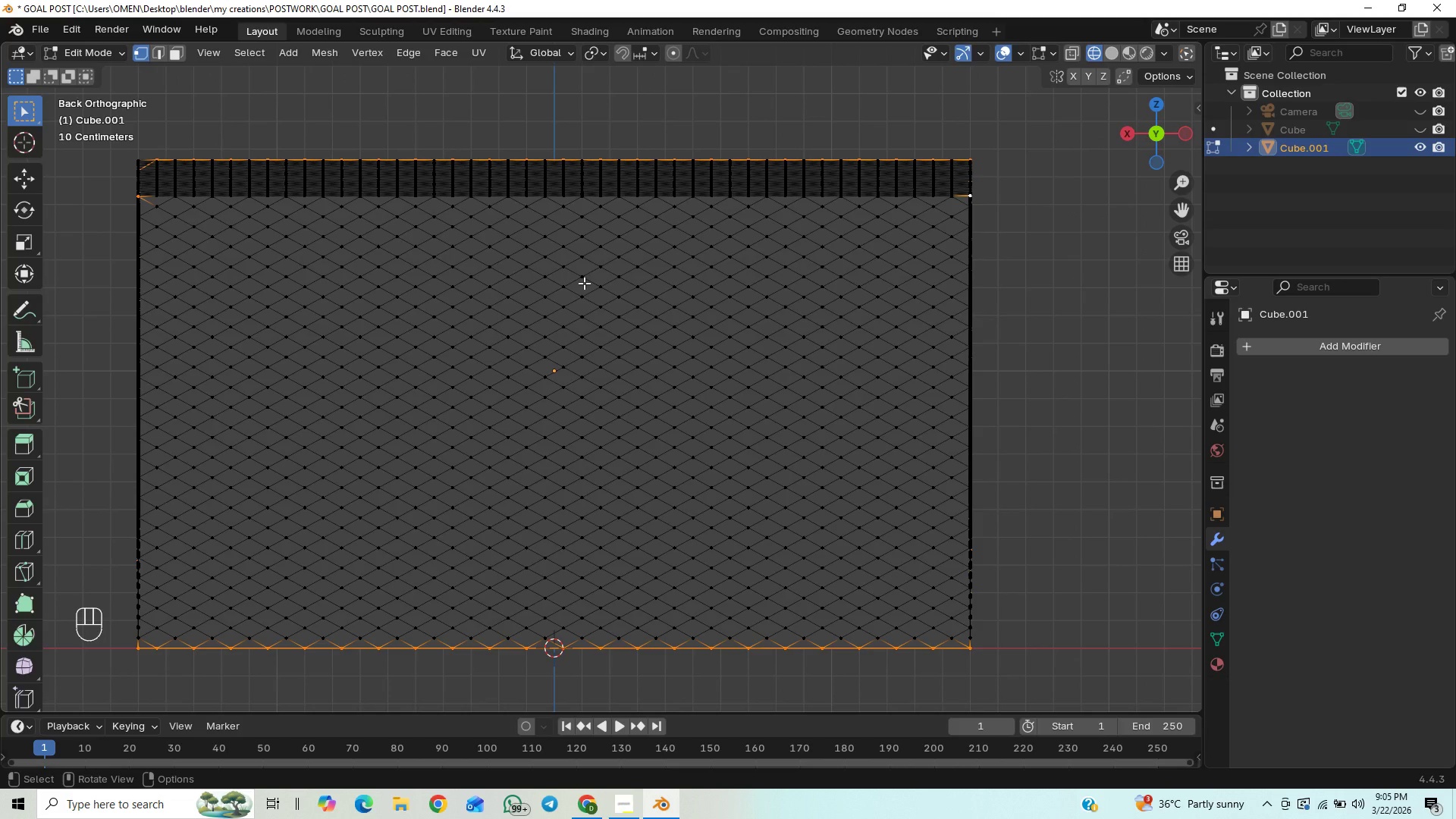 
left_click([1068, 55])
 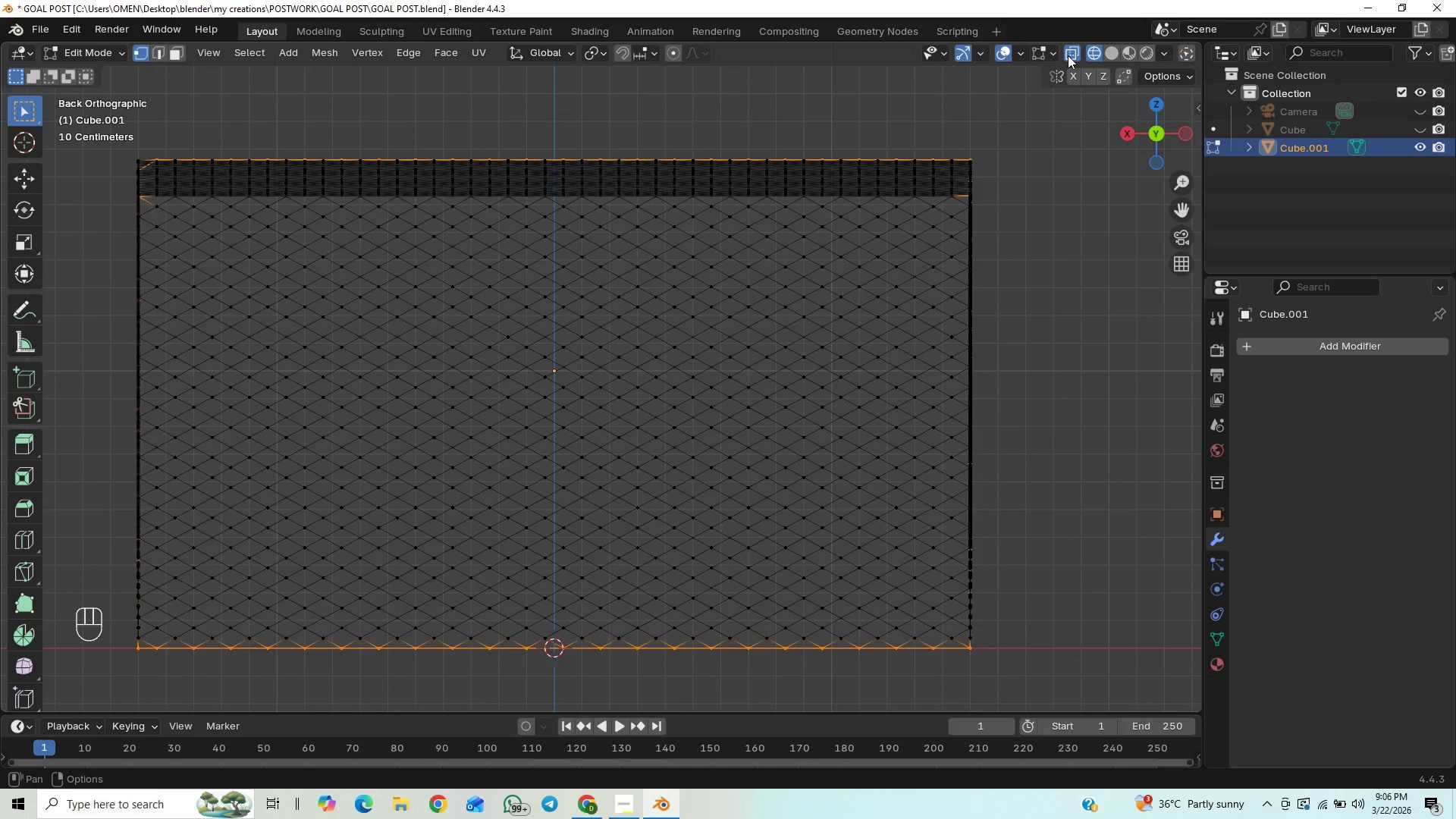 
left_click([1068, 55])
 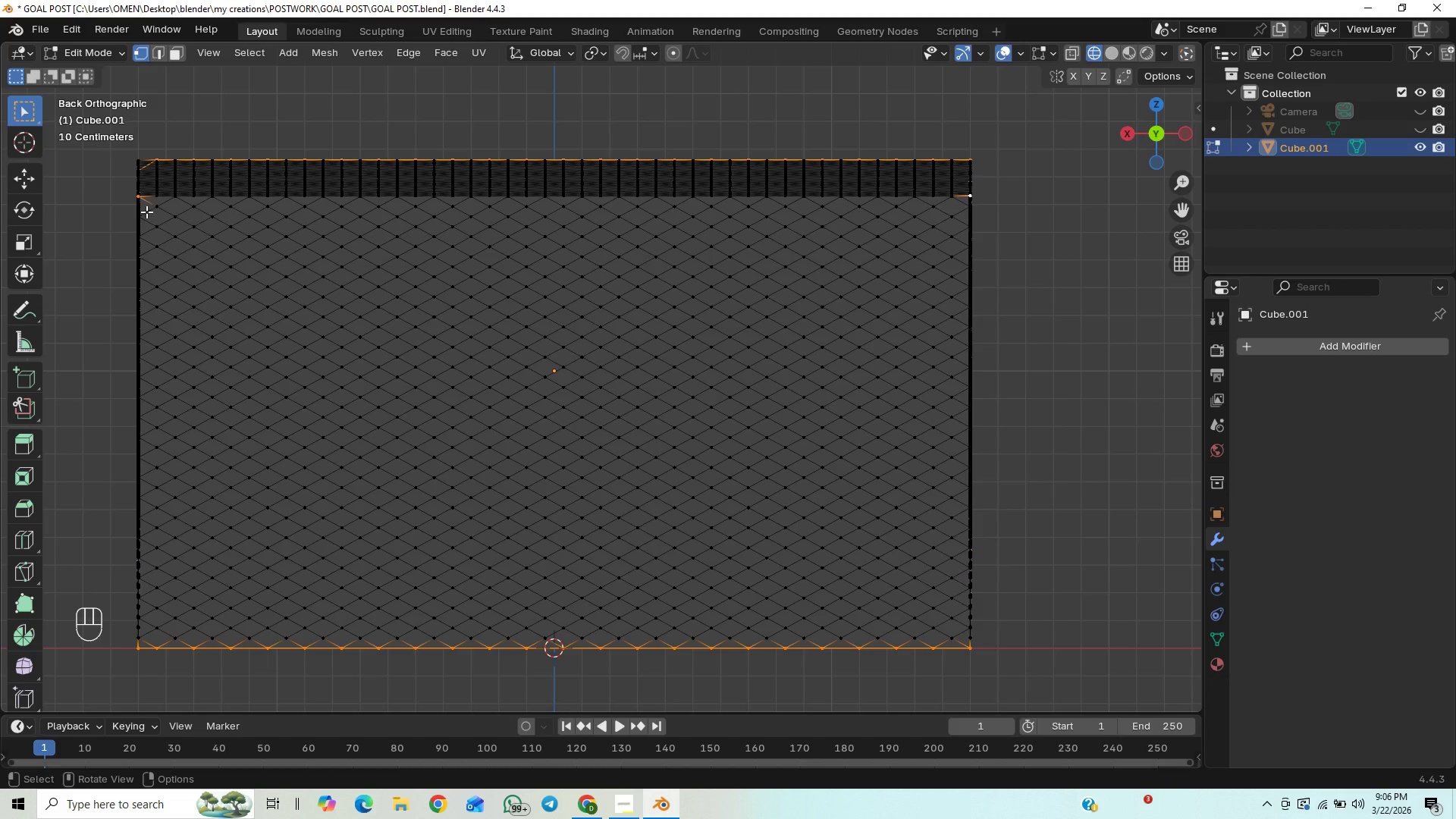 
scroll: coordinate [511, 288], scroll_direction: down, amount: 5.0
 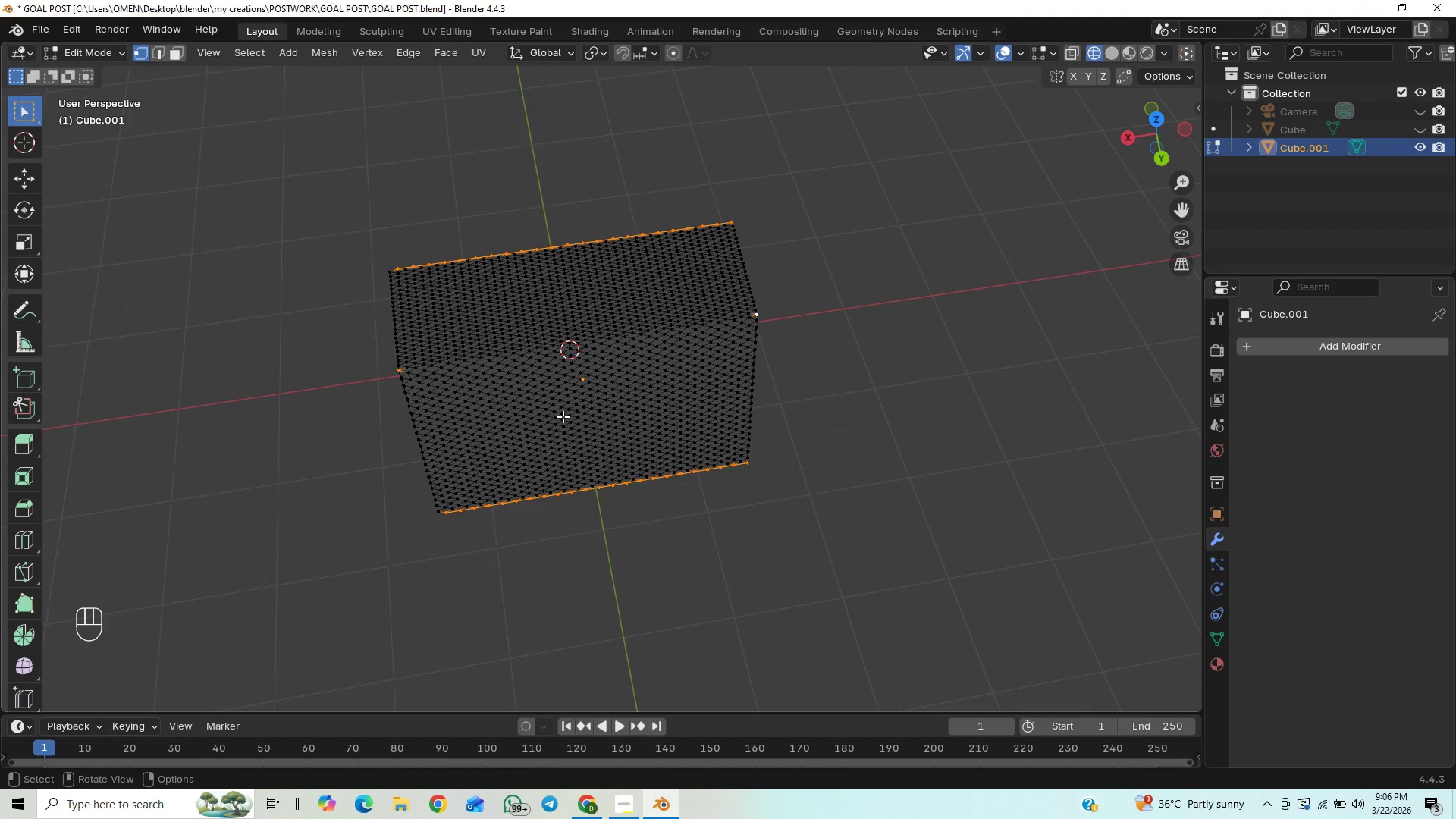 
scroll: coordinate [662, 378], scroll_direction: up, amount: 3.0
 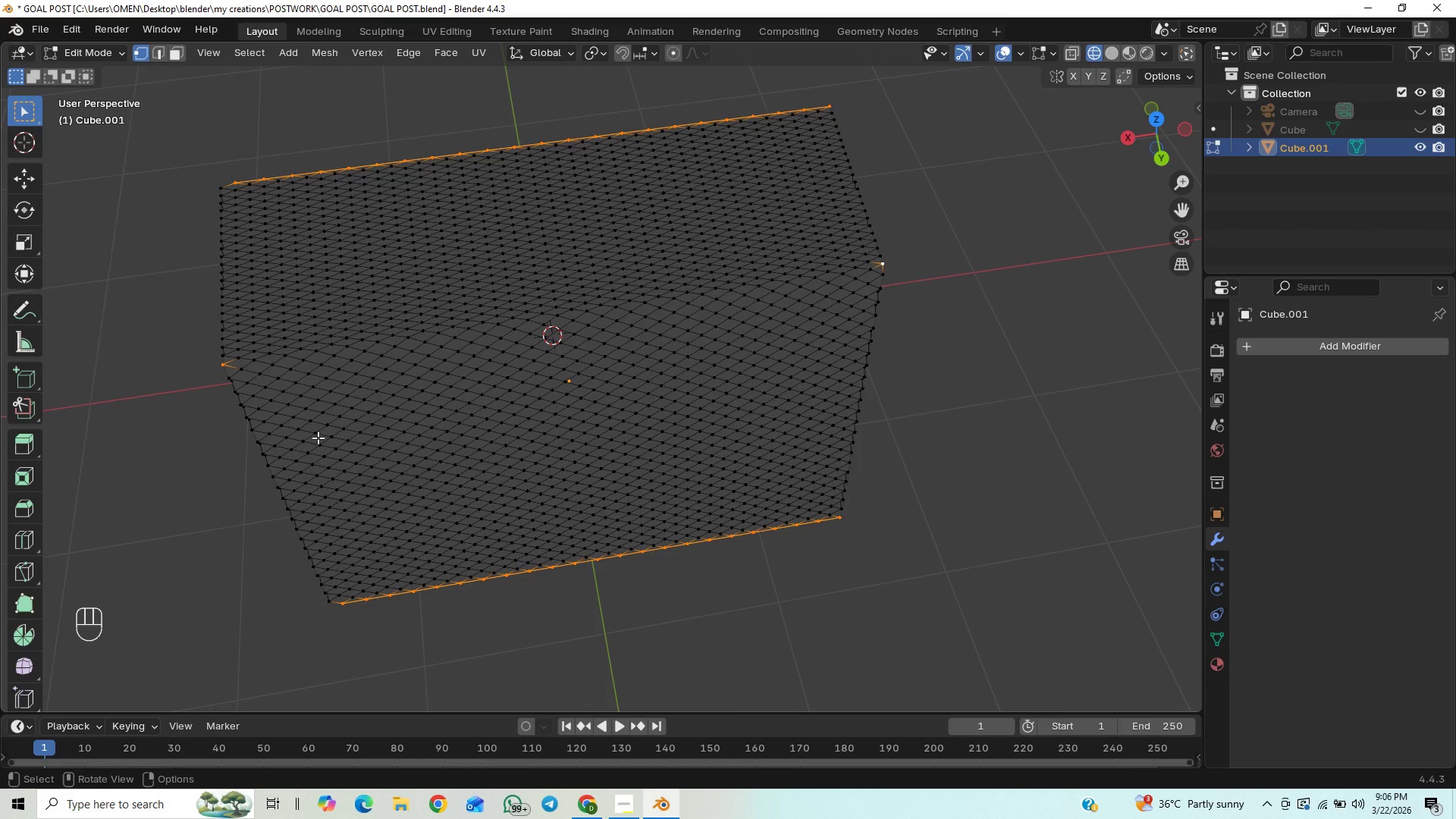 
wait(13.05)
 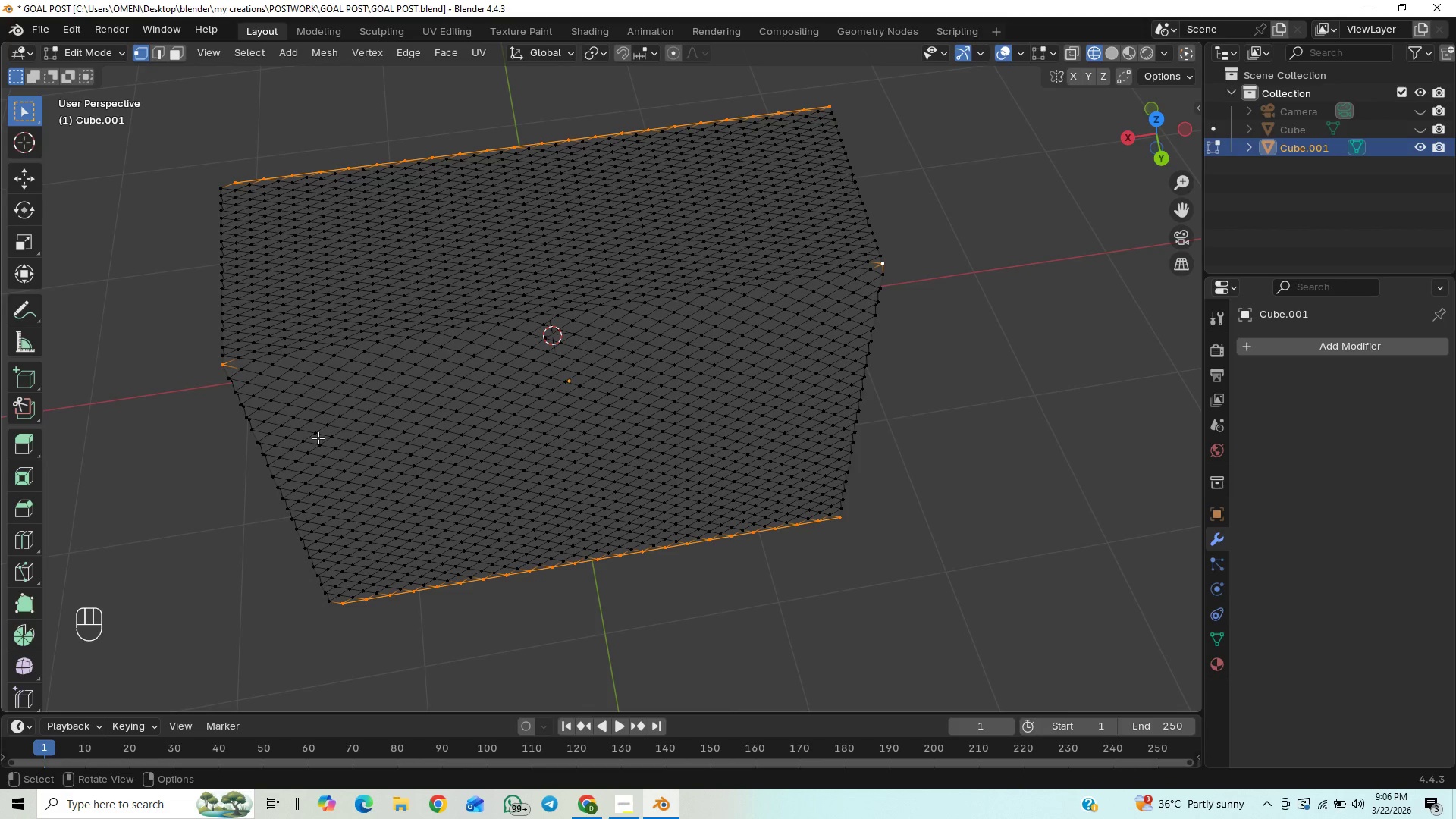 
key(Numpad7)
 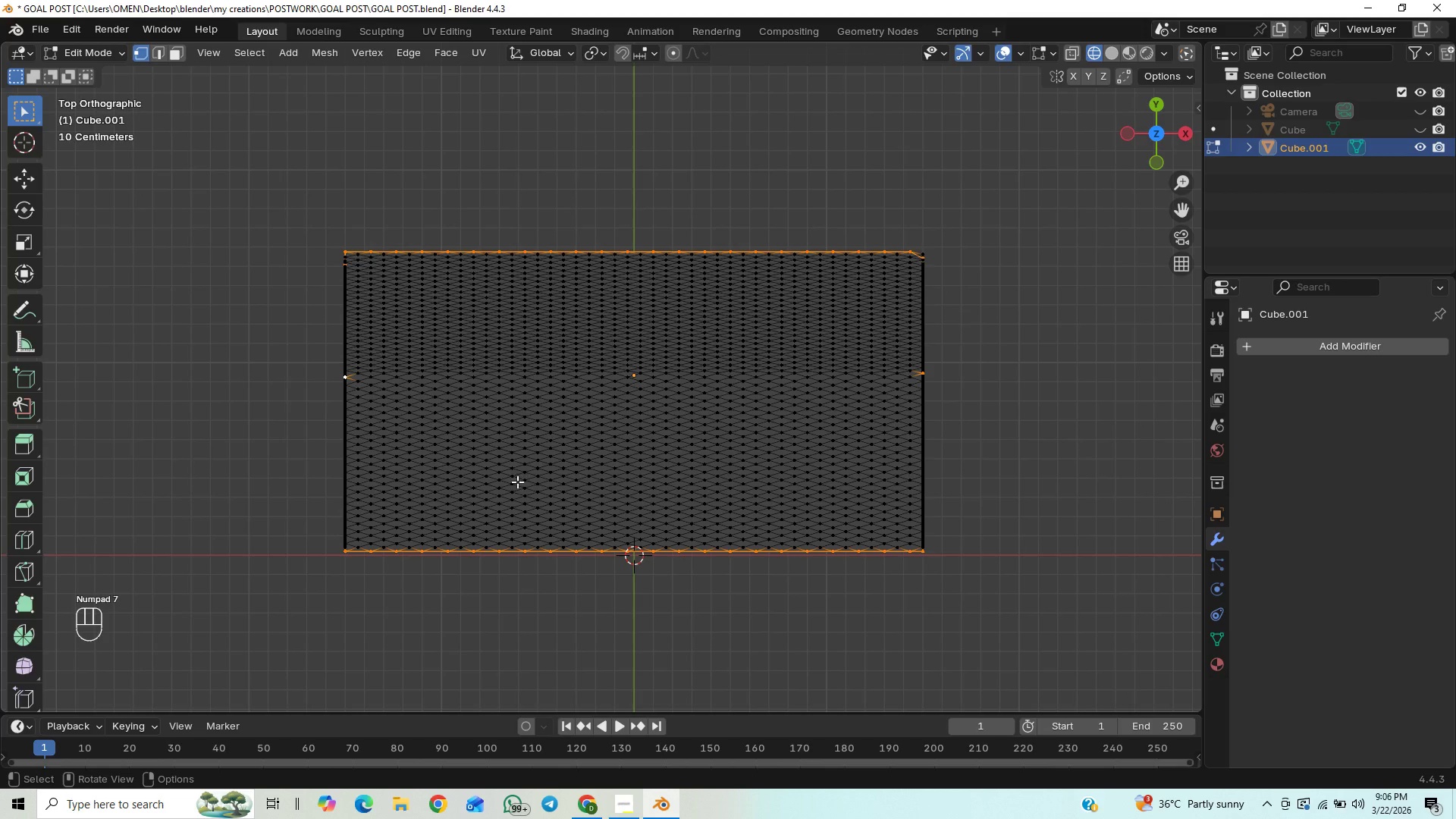 
scroll: coordinate [531, 485], scroll_direction: up, amount: 7.0
 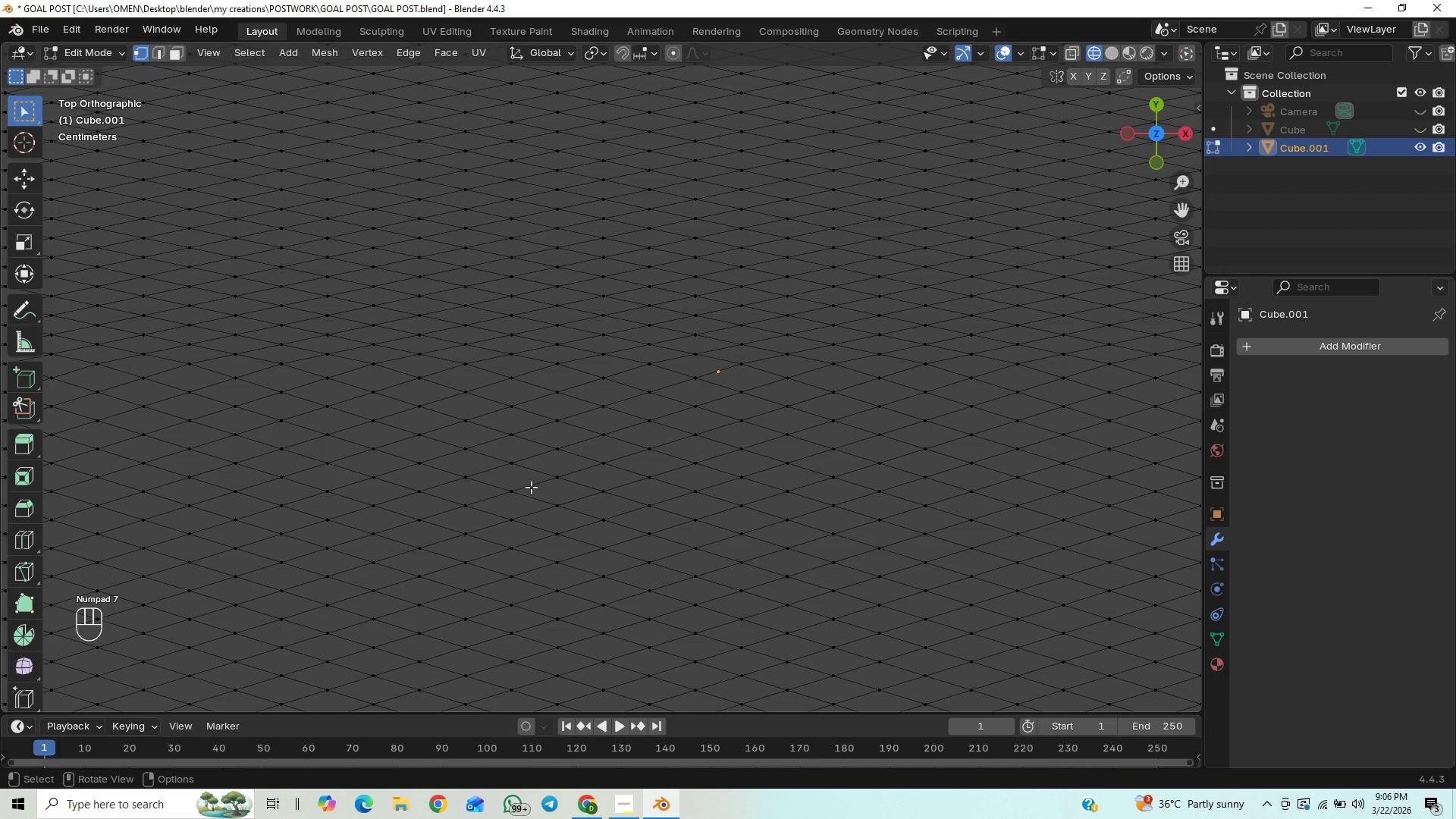 
scroll: coordinate [531, 489], scroll_direction: down, amount: 15.0
 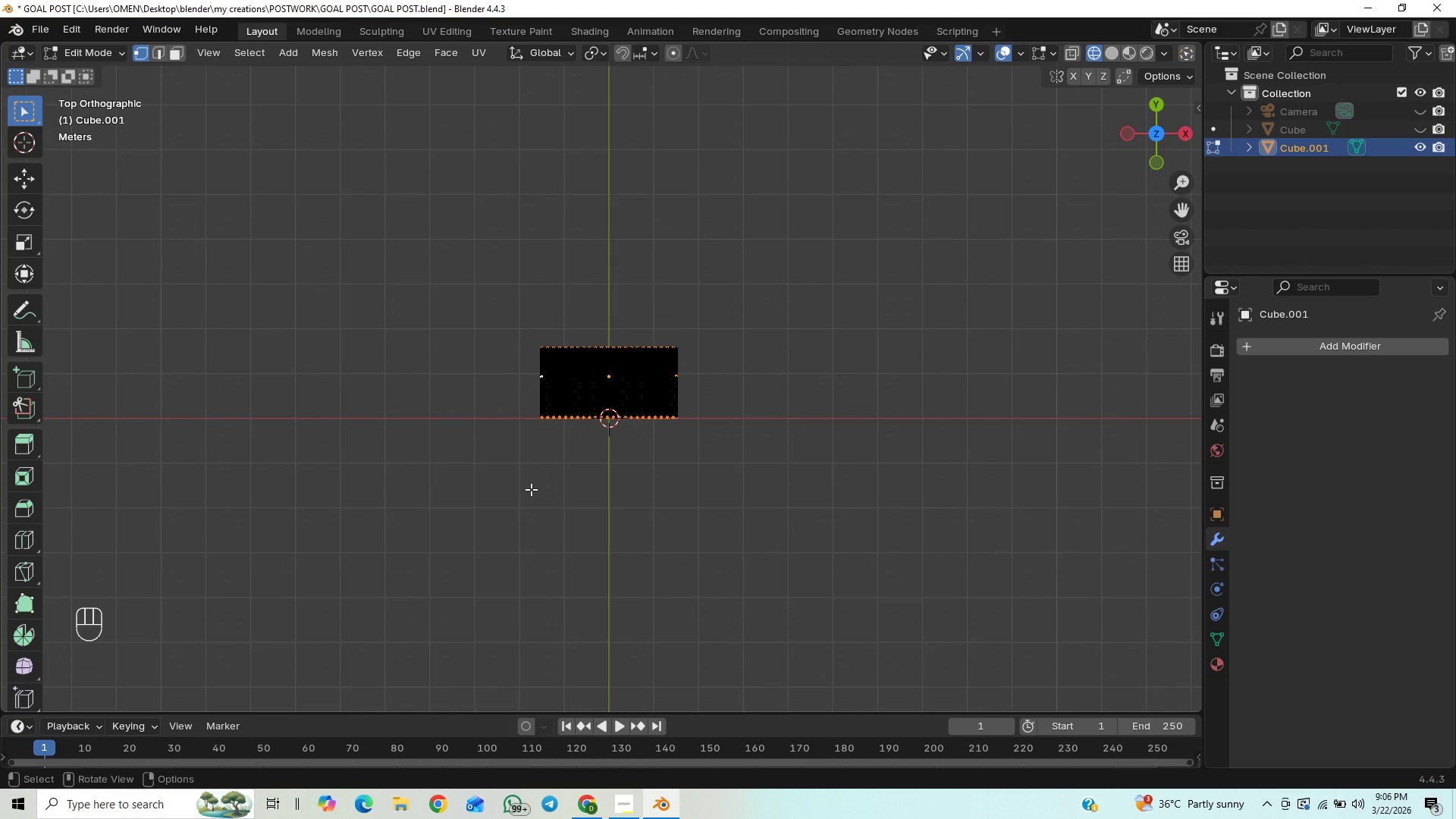 
scroll: coordinate [531, 489], scroll_direction: up, amount: 16.0
 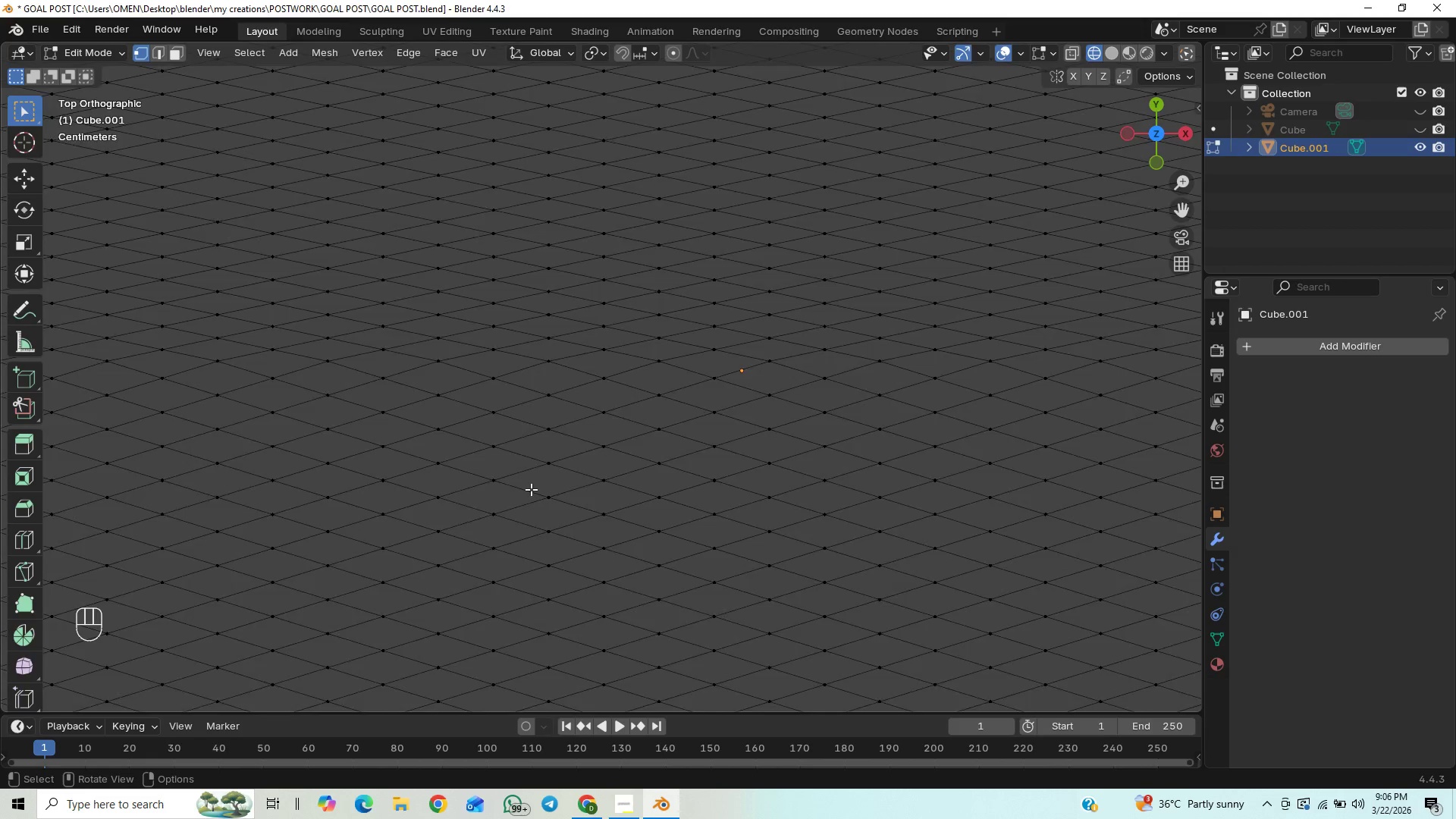 
scroll: coordinate [531, 489], scroll_direction: down, amount: 5.0
 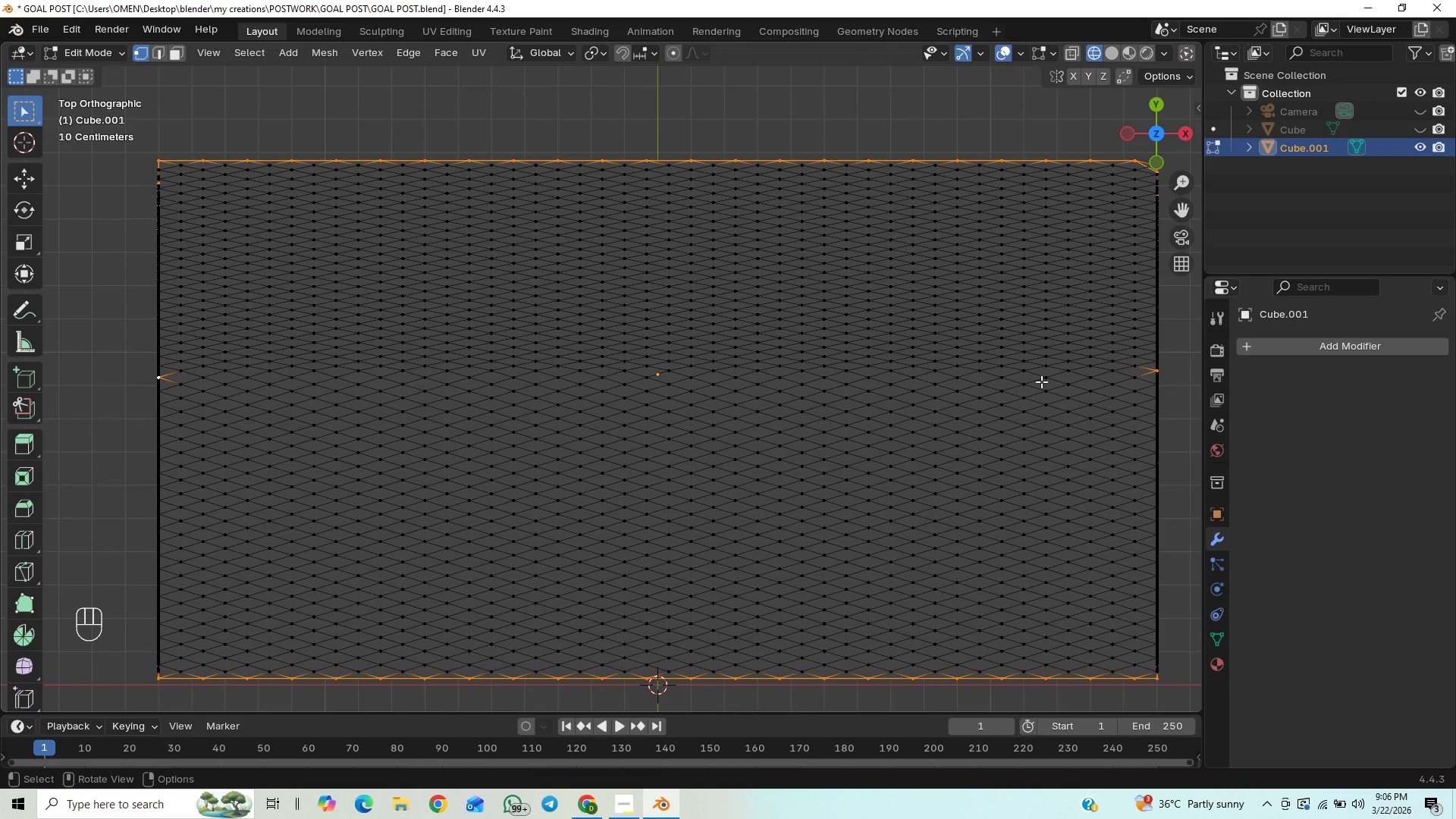 
wait(6.33)
 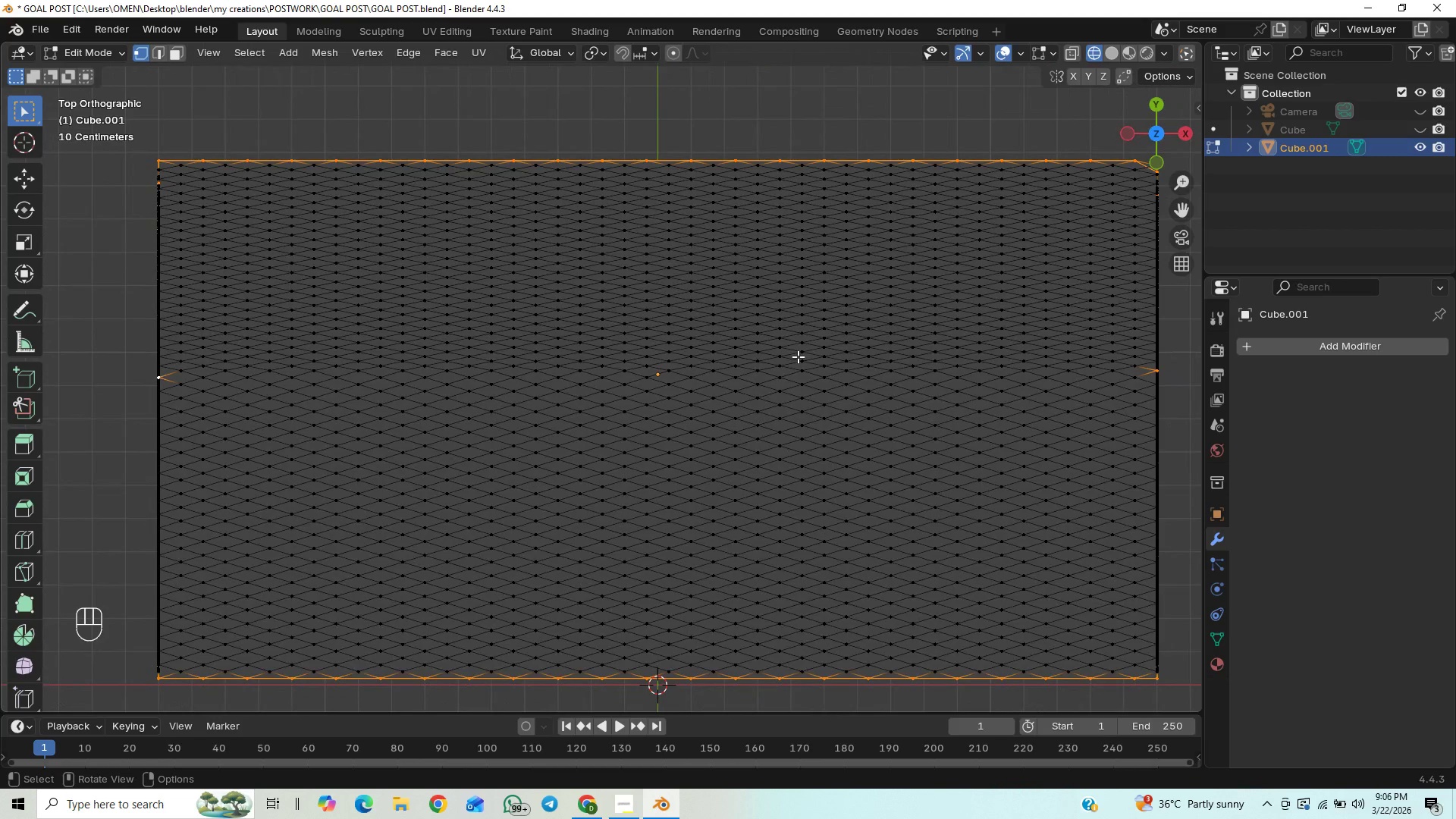 
scroll: coordinate [541, 445], scroll_direction: down, amount: 2.0
 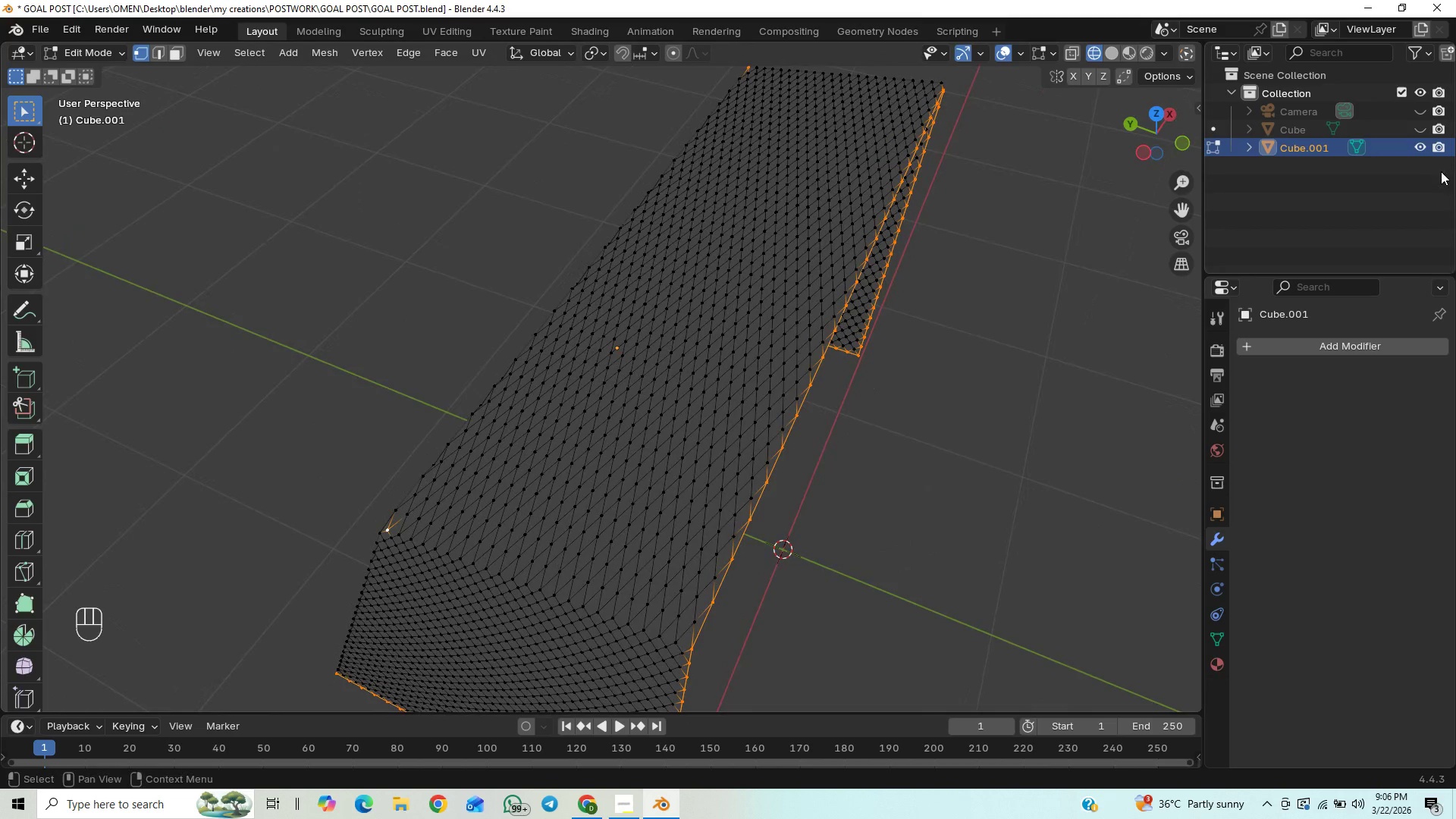 
left_click([1420, 130])
 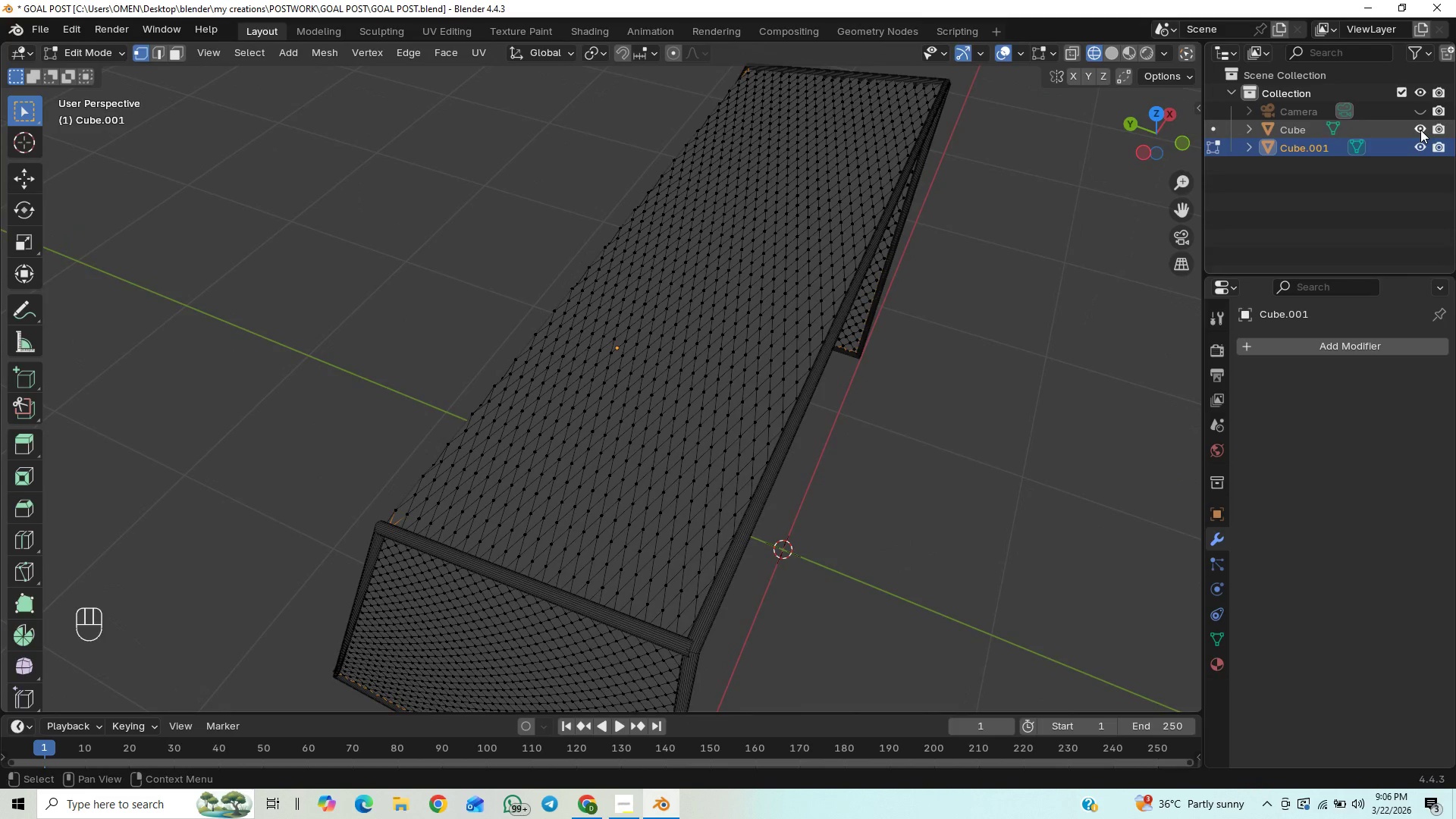 
left_click([1420, 130])
 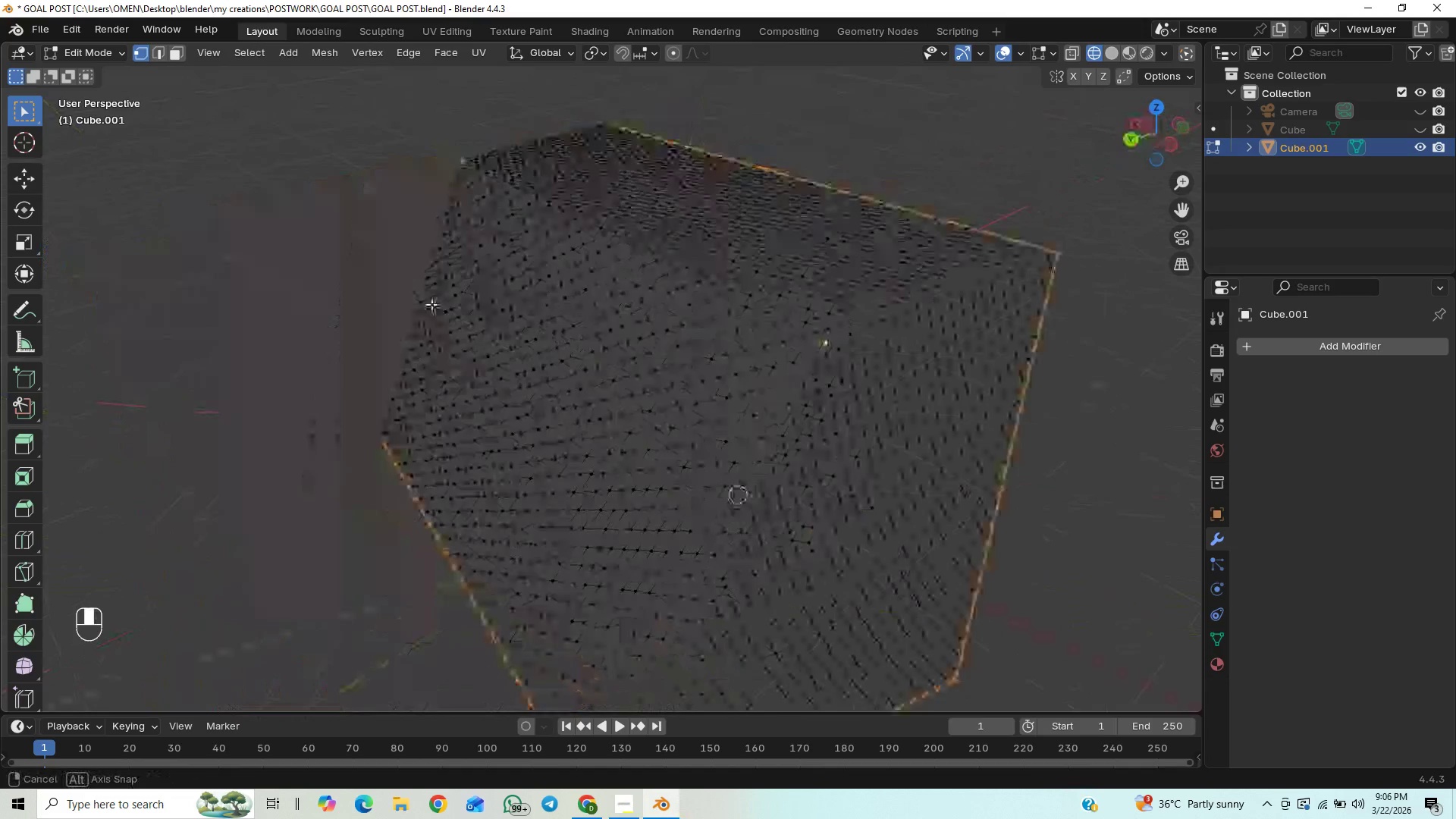 
wait(16.55)
 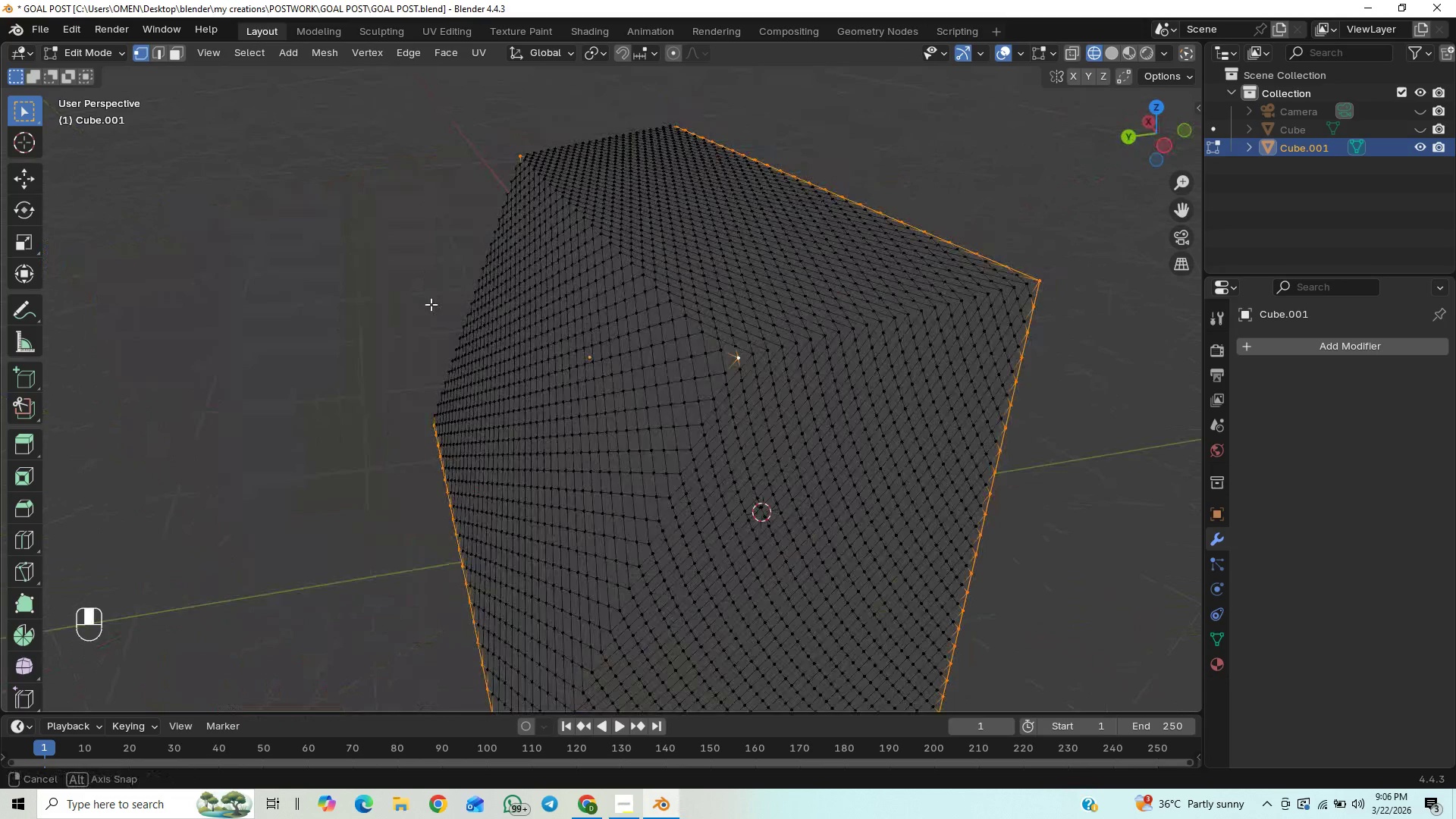 
key(Control+S)
 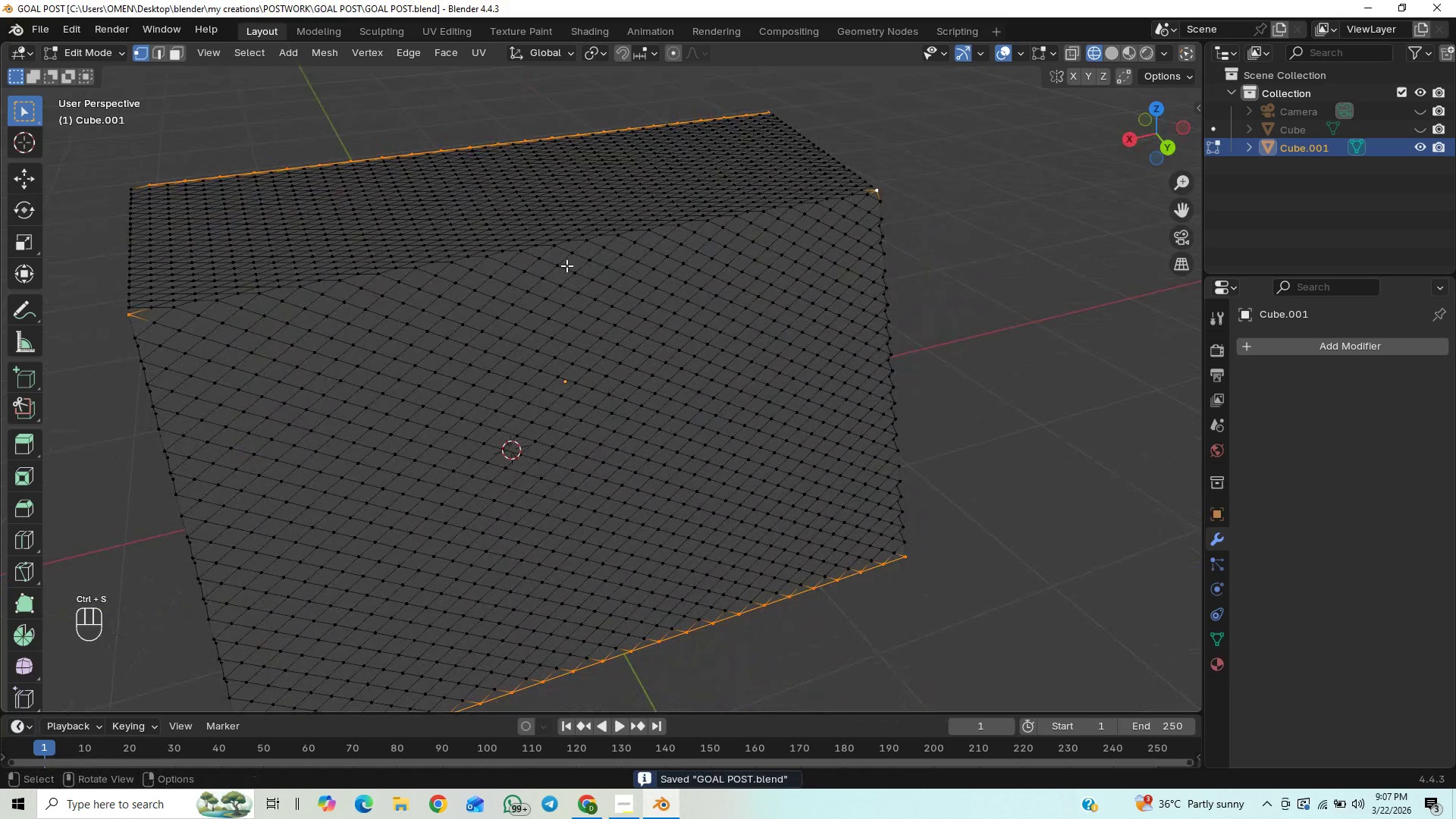 
hold_key(key=ShiftLeft, duration=1.5)
 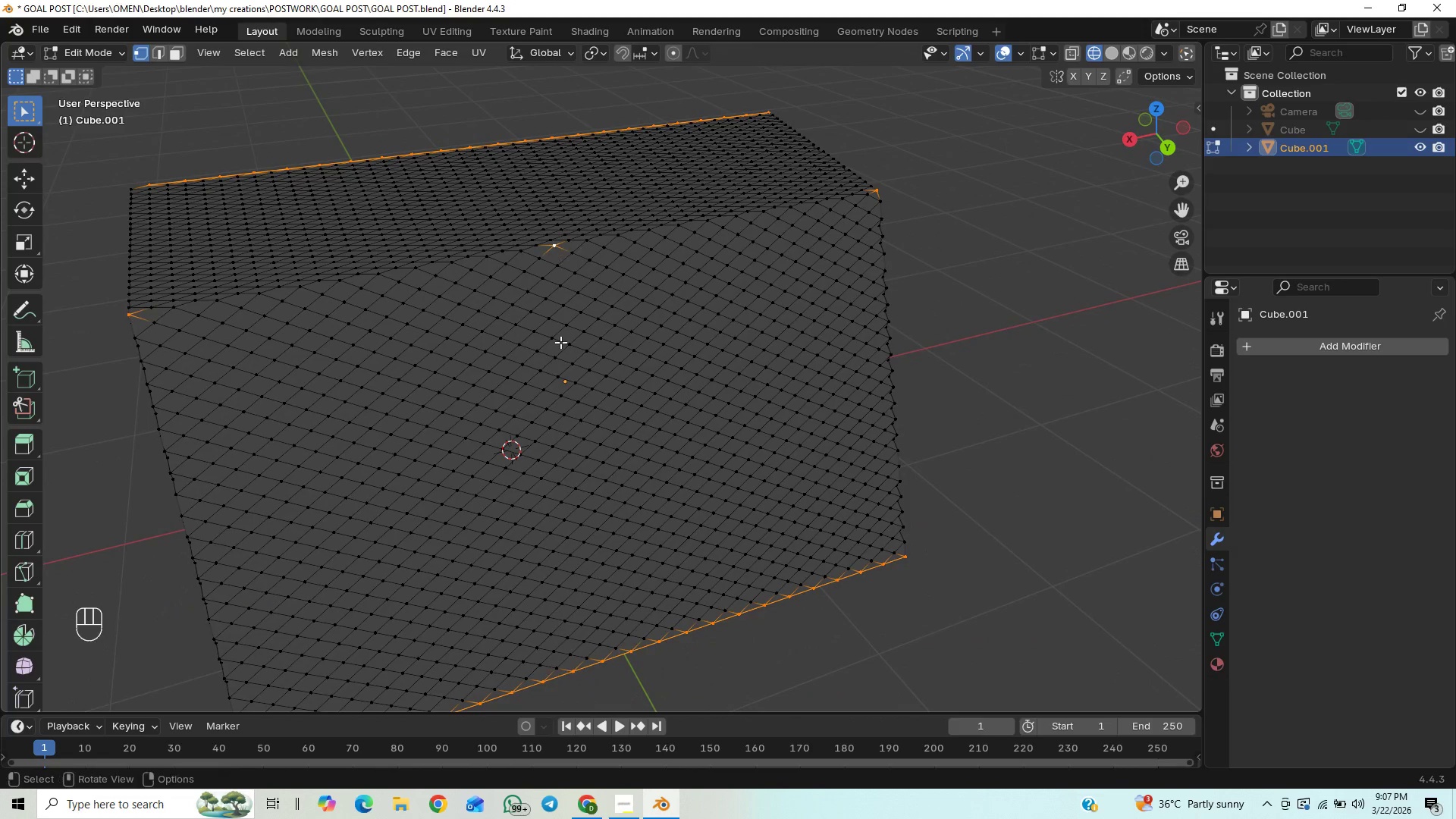 
hold_key(key=ShiftLeft, duration=0.58)
 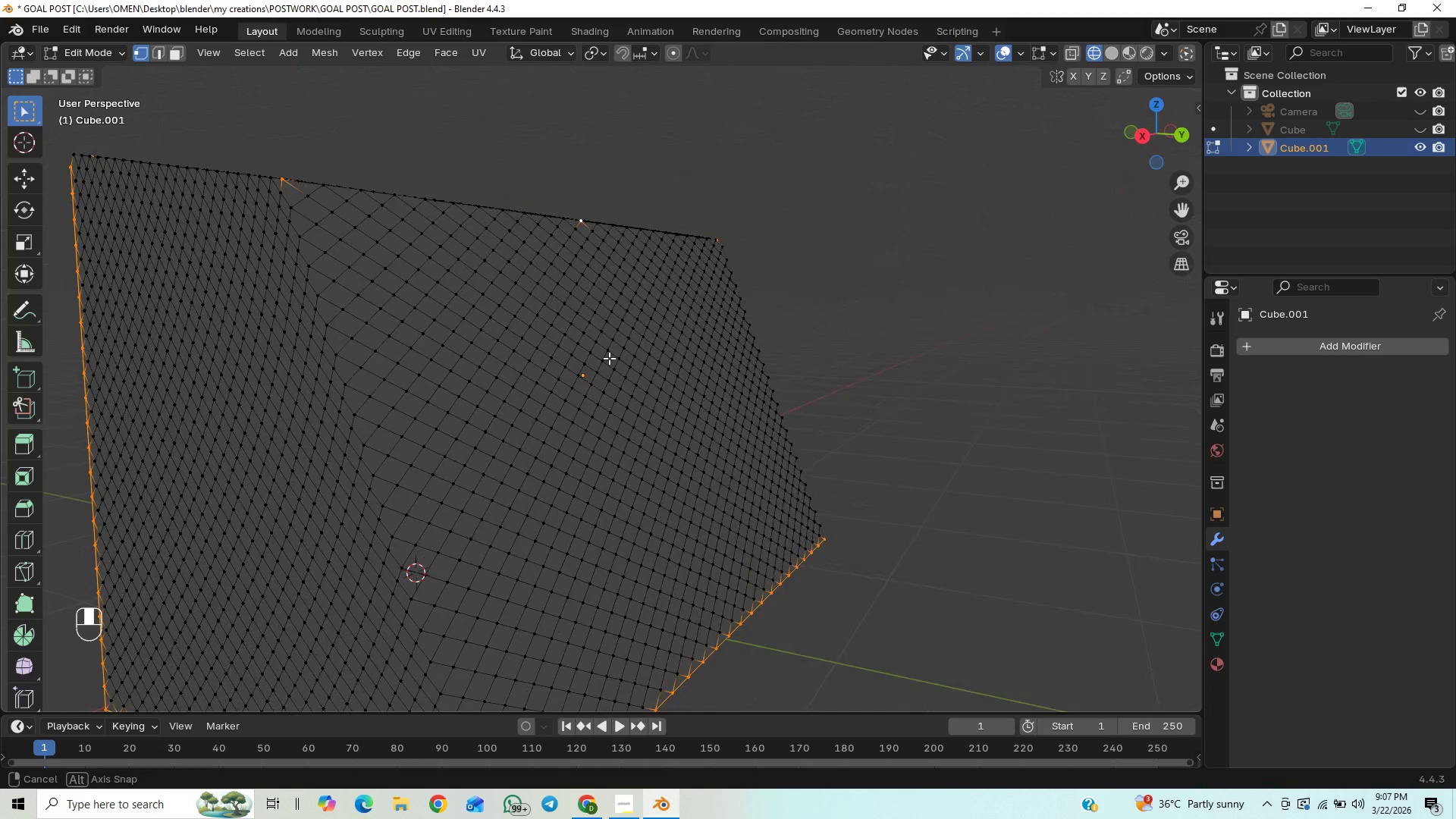 
scroll: coordinate [610, 358], scroll_direction: up, amount: 1.0
 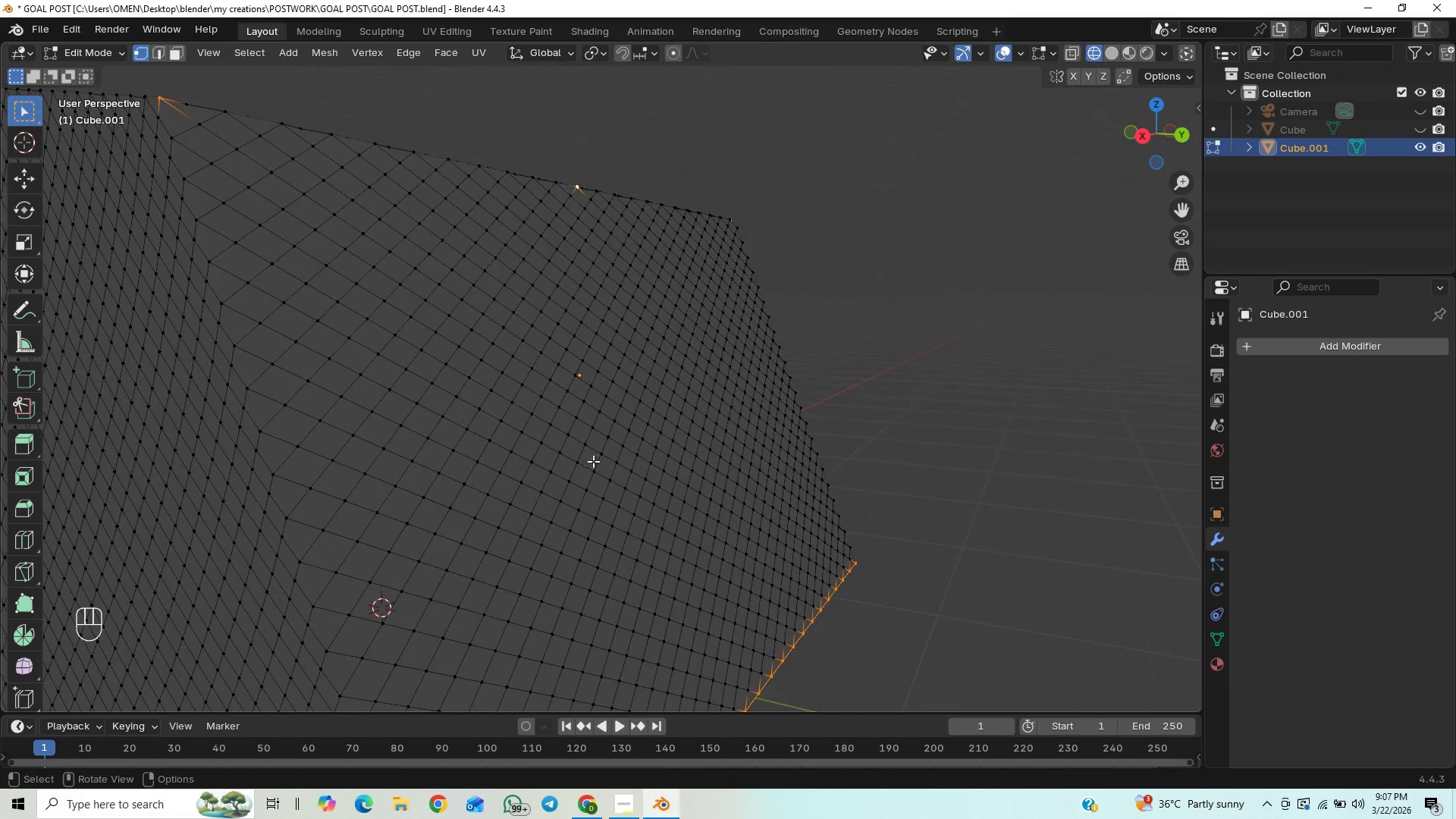 
scroll: coordinate [595, 463], scroll_direction: down, amount: 1.0
 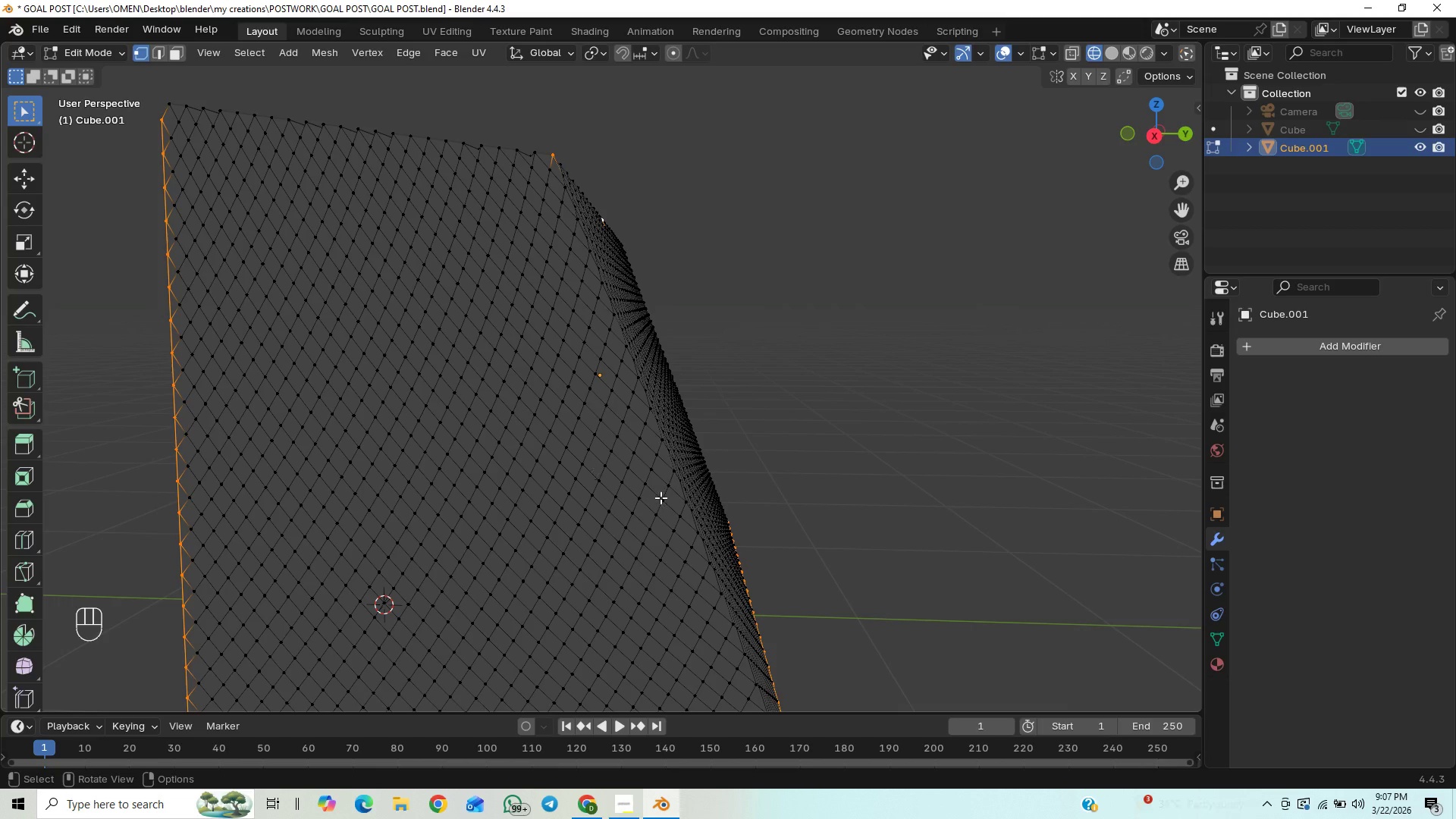 
hold_key(key=ShiftLeft, duration=0.53)
 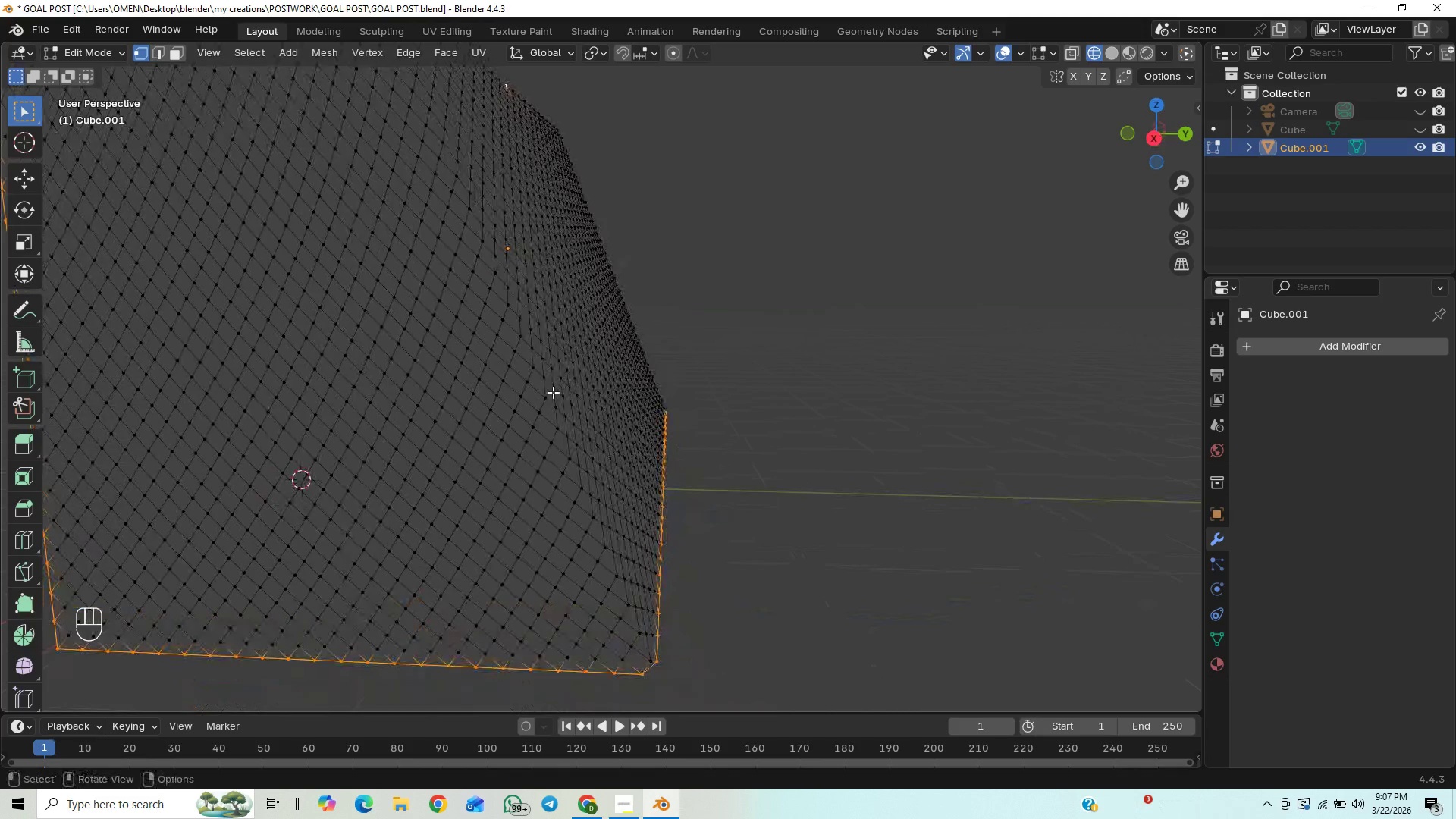 
hold_key(key=ShiftLeft, duration=0.84)
 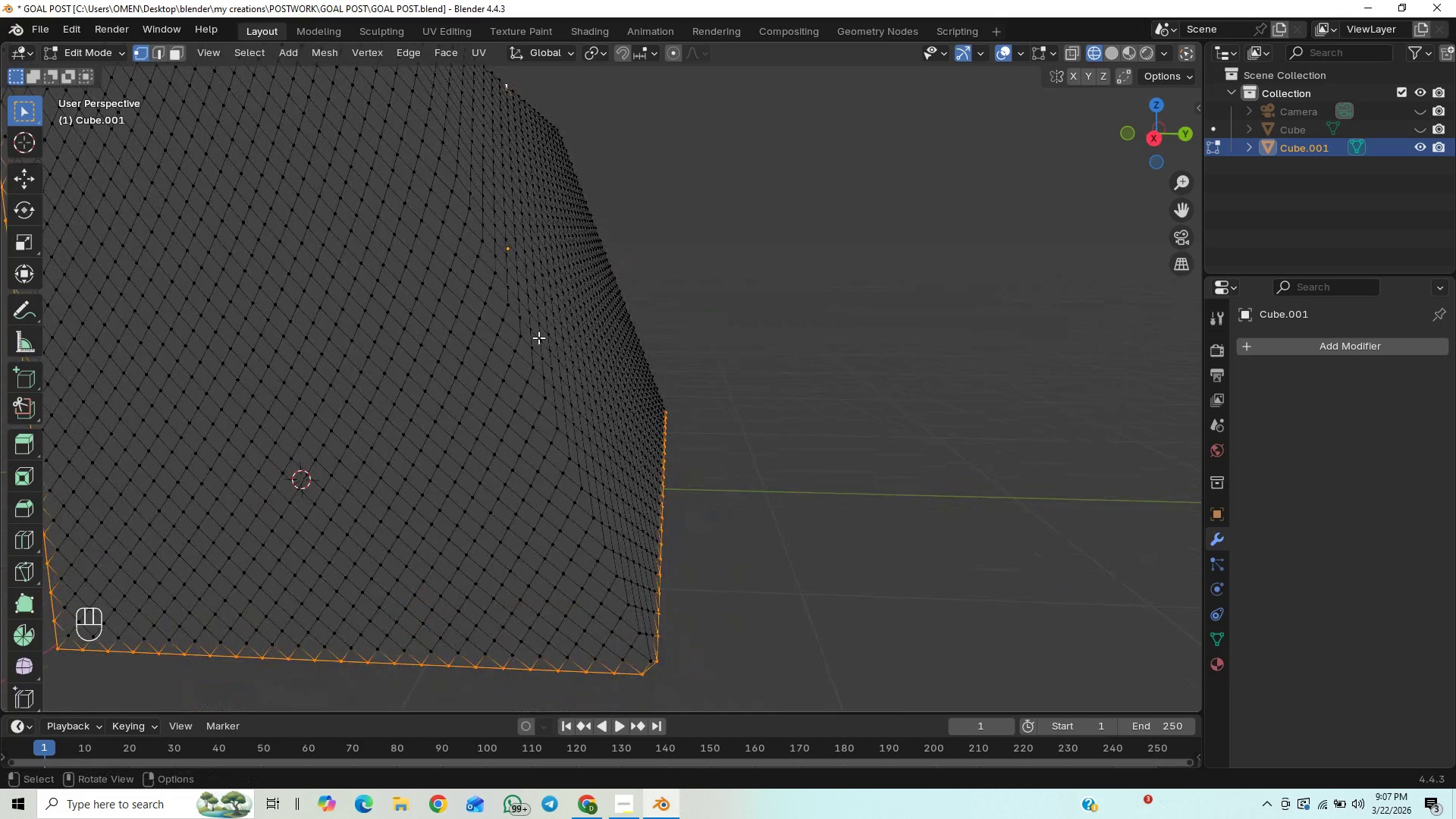 
scroll: coordinate [539, 340], scroll_direction: down, amount: 5.0
 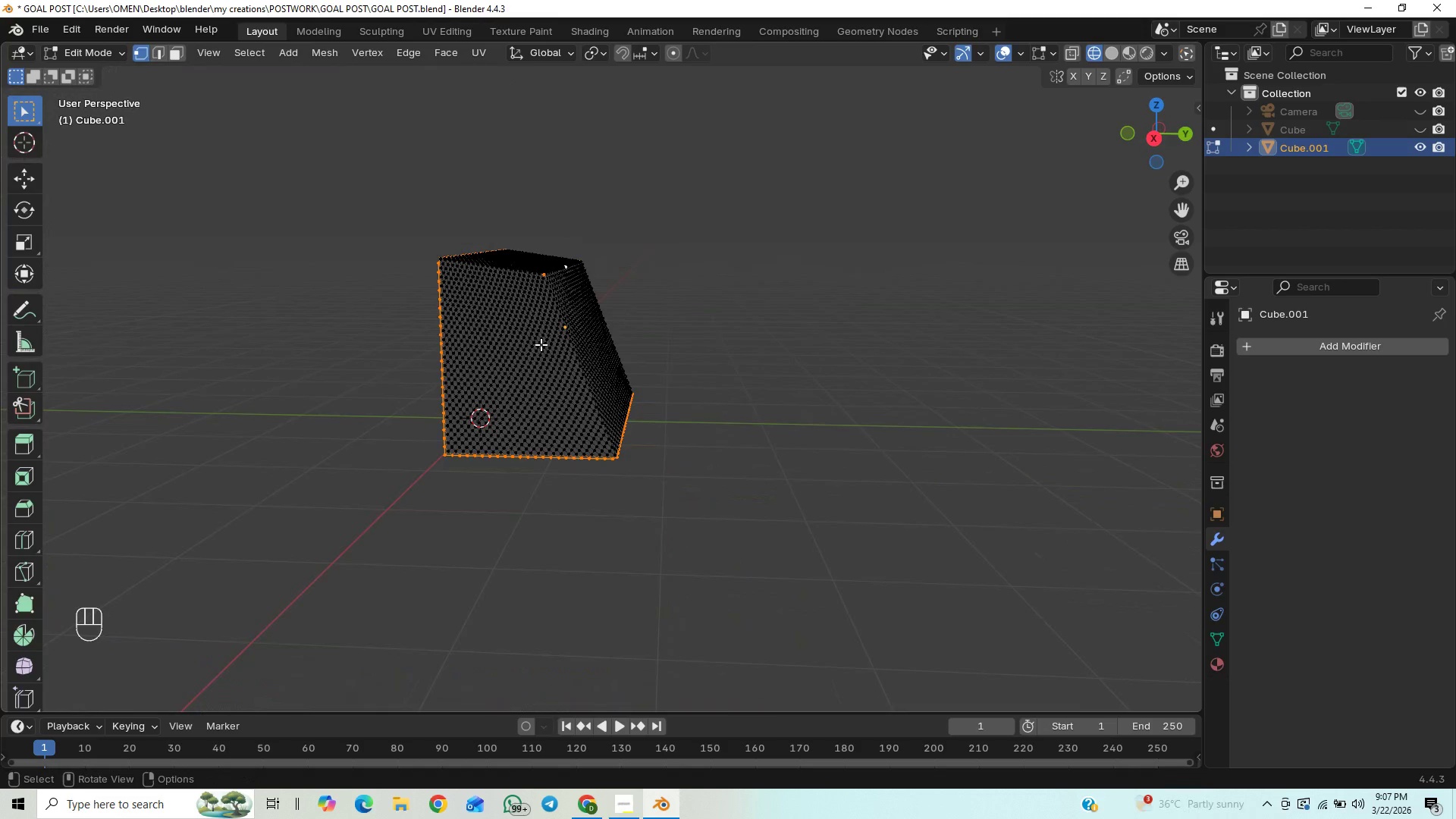 
scroll: coordinate [541, 344], scroll_direction: up, amount: 9.0
 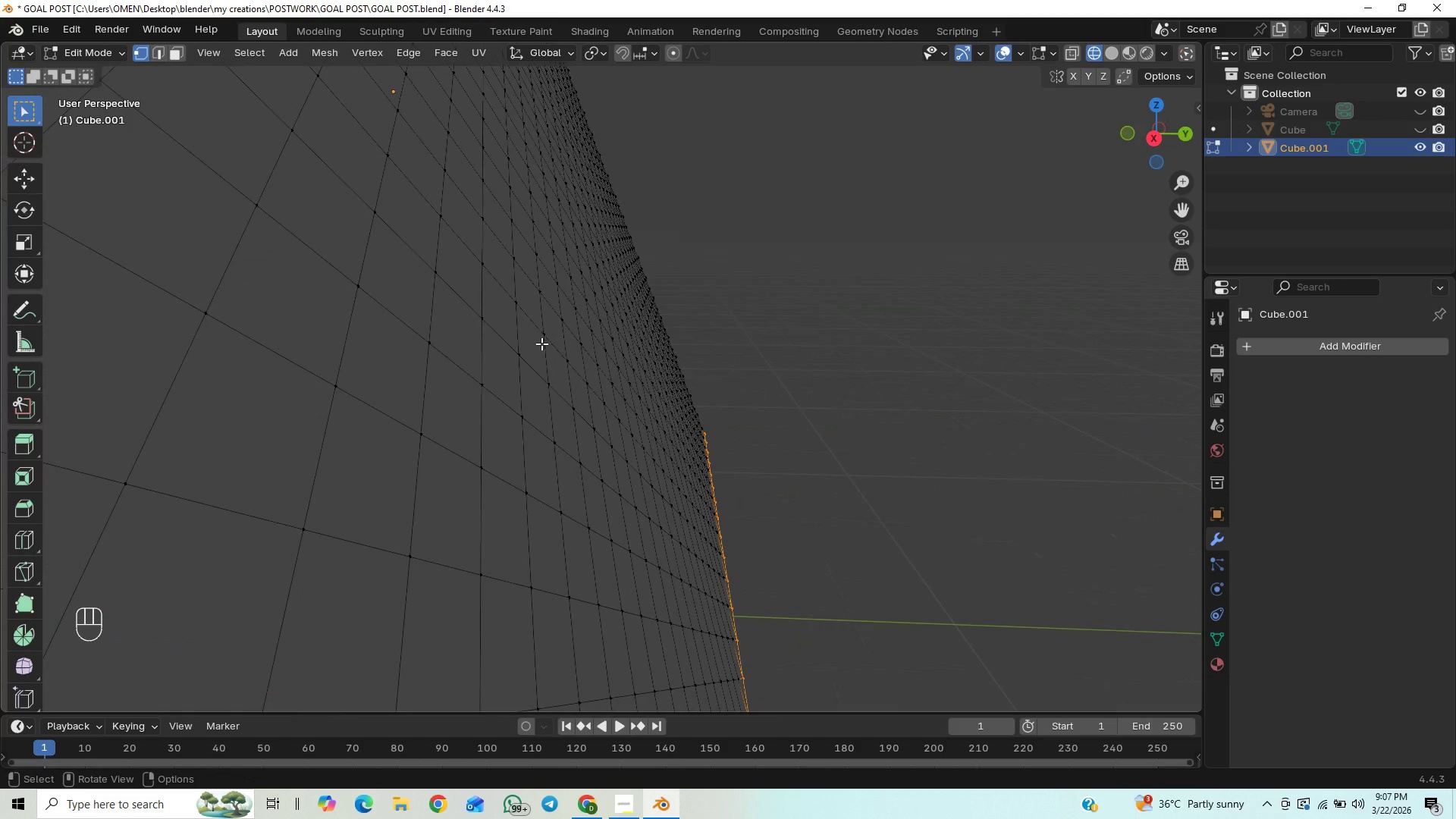 
scroll: coordinate [543, 345], scroll_direction: down, amount: 1.0
 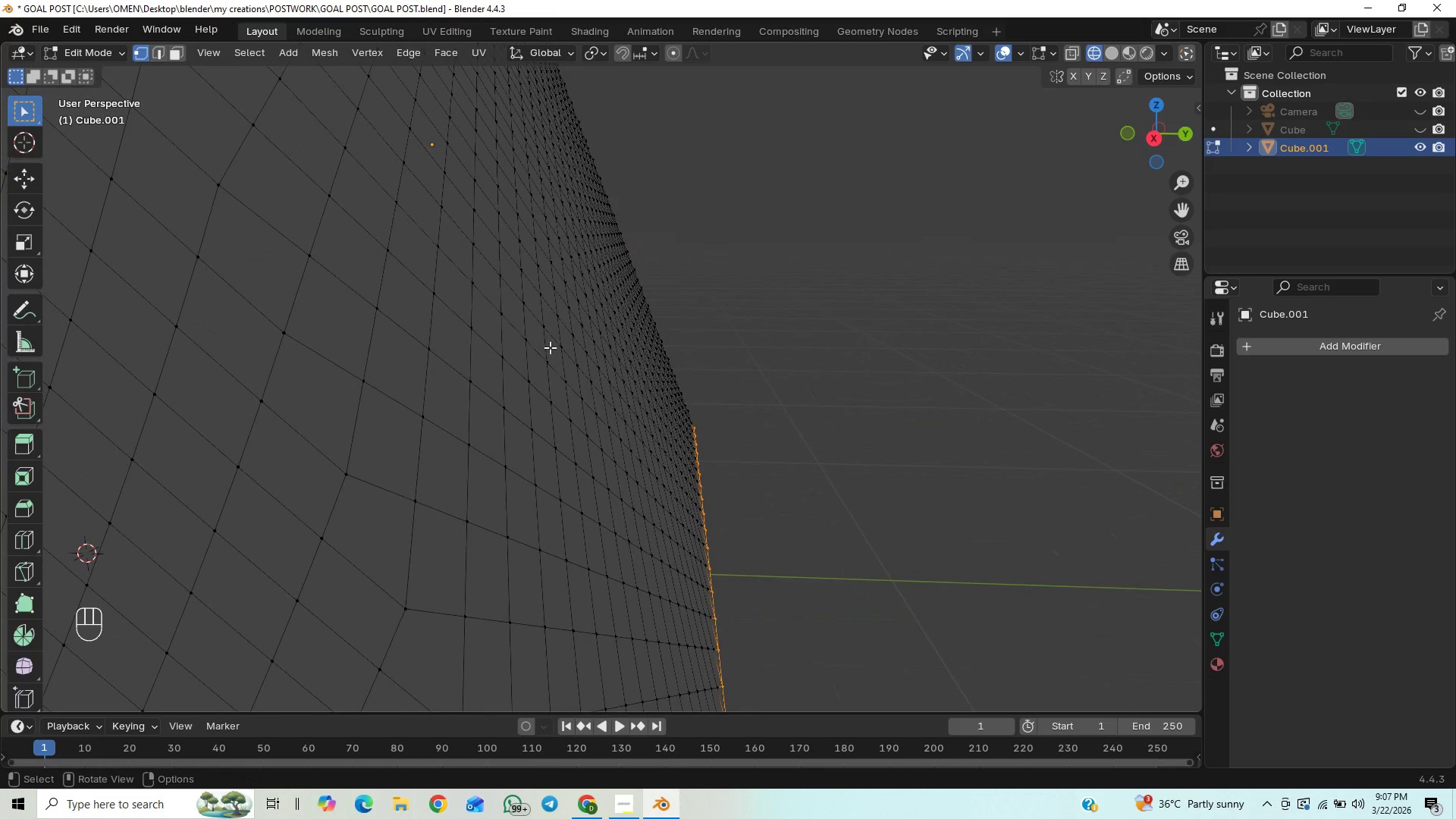 
key(Numpad3)
 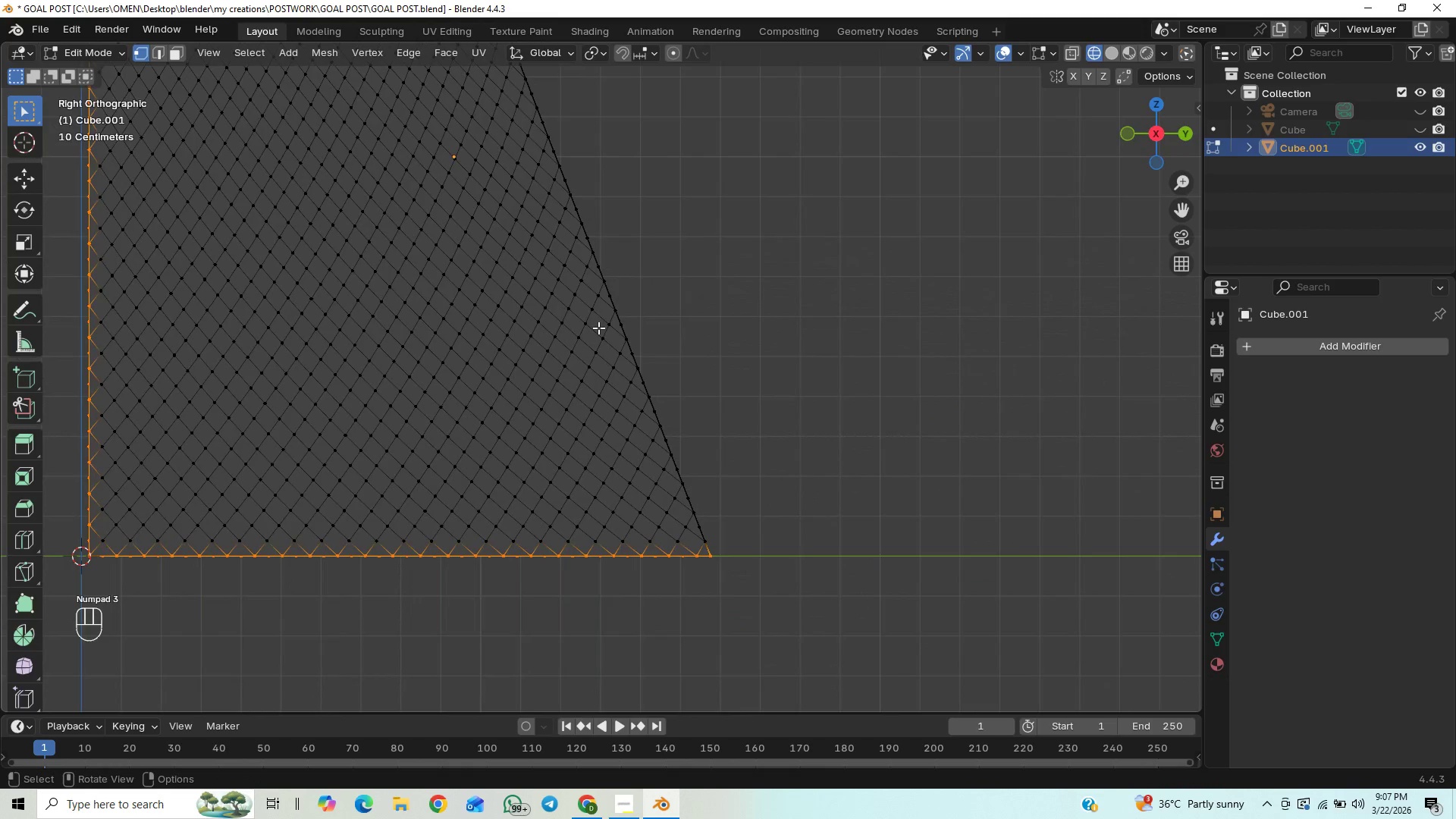 
hold_key(key=ShiftLeft, duration=1.03)
 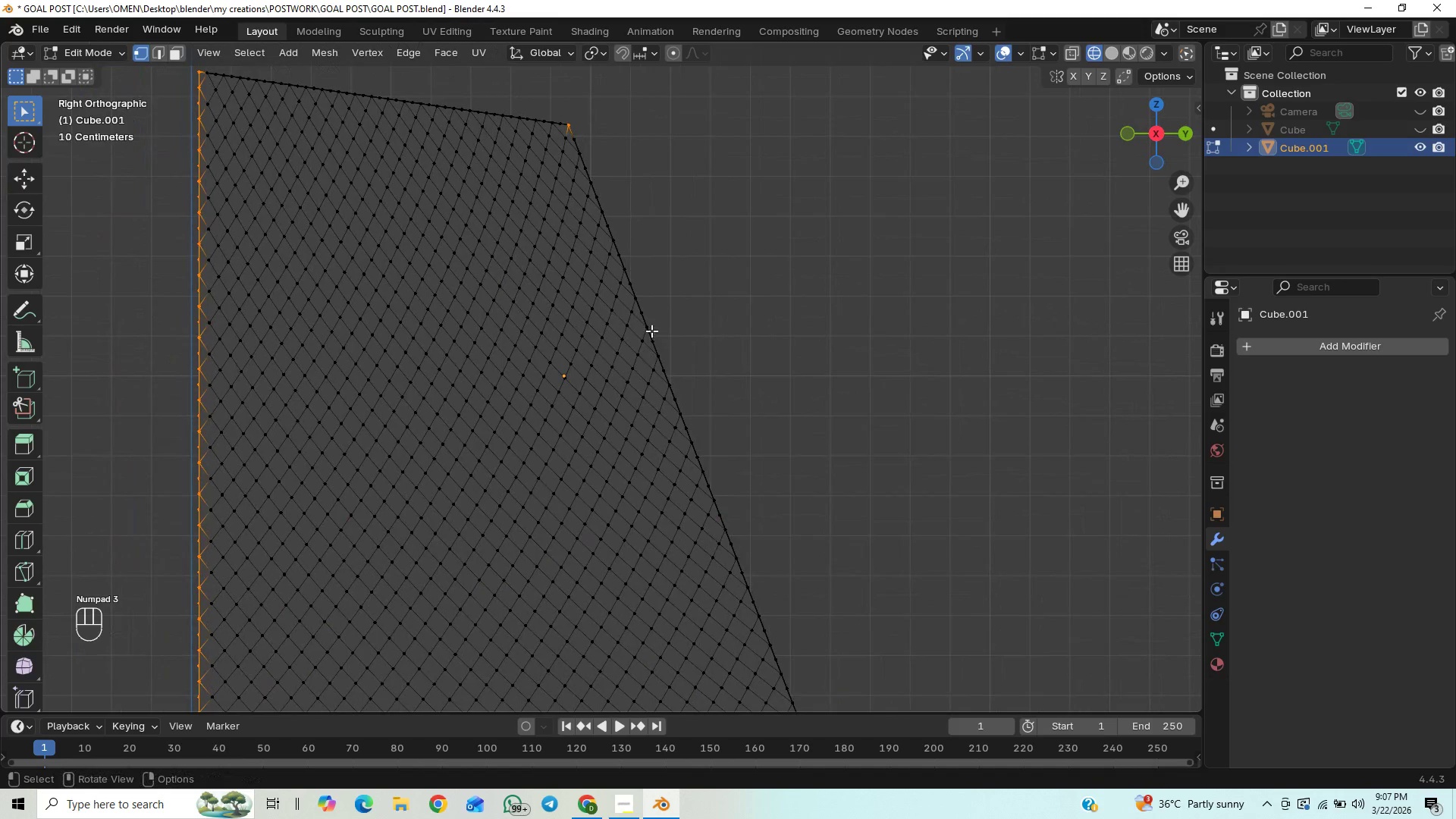 
hold_key(key=ShiftLeft, duration=1.33)
 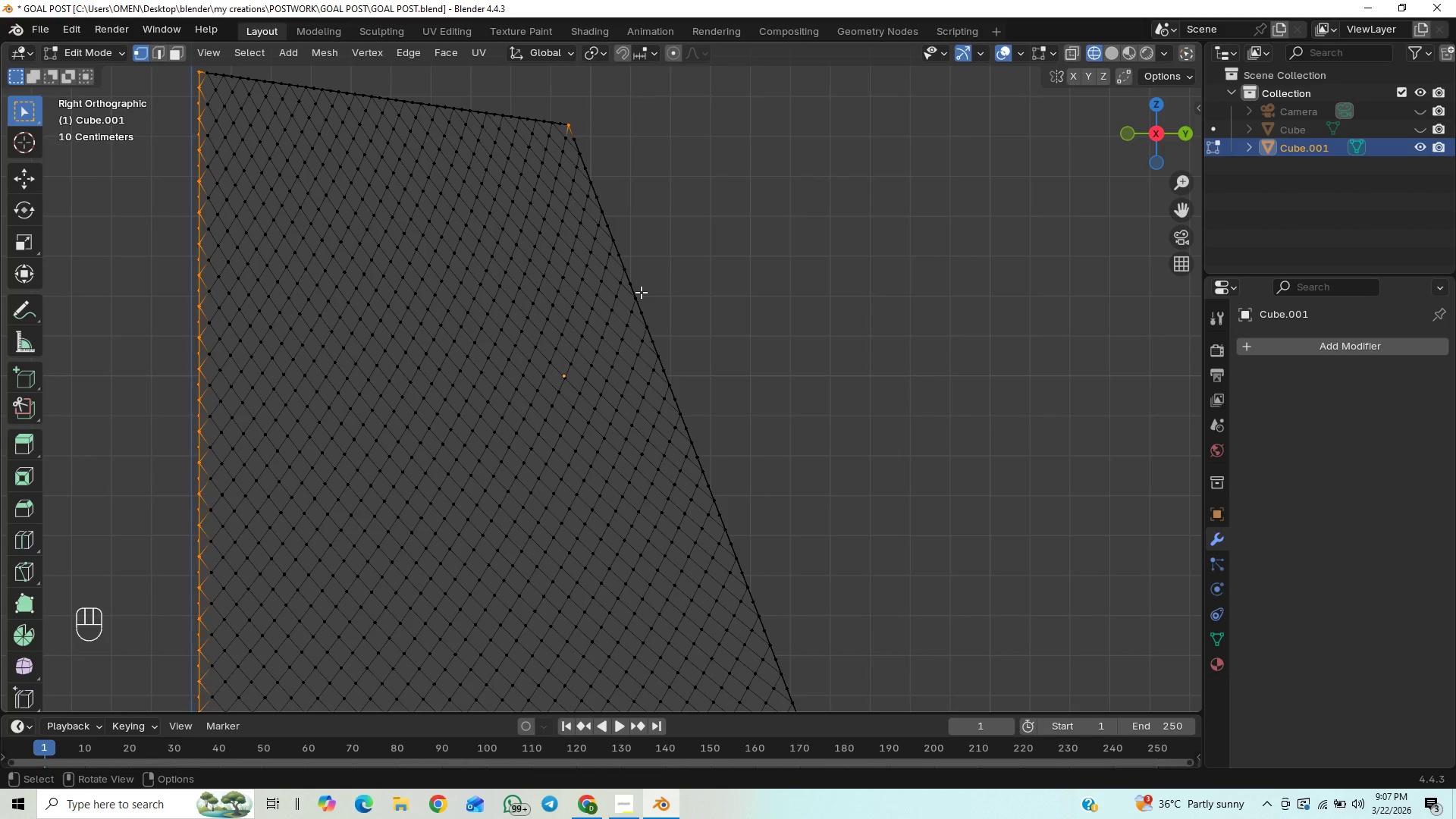 
hold_key(key=ShiftLeft, duration=1.5)
left_click_drag(start_coordinate=[642, 280], to_coordinate=[630, 287])
 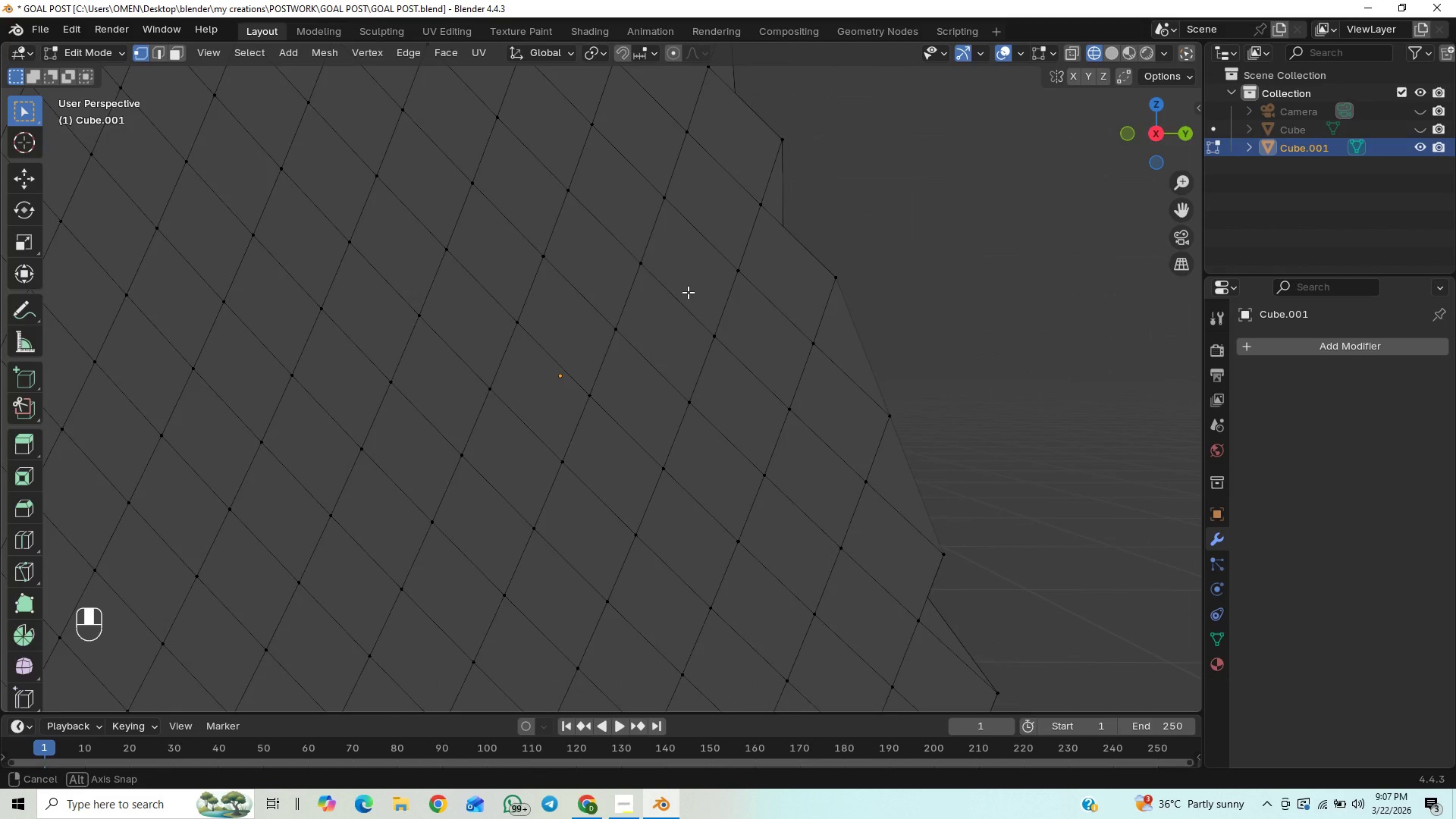 
hold_key(key=ShiftLeft, duration=1.33)
 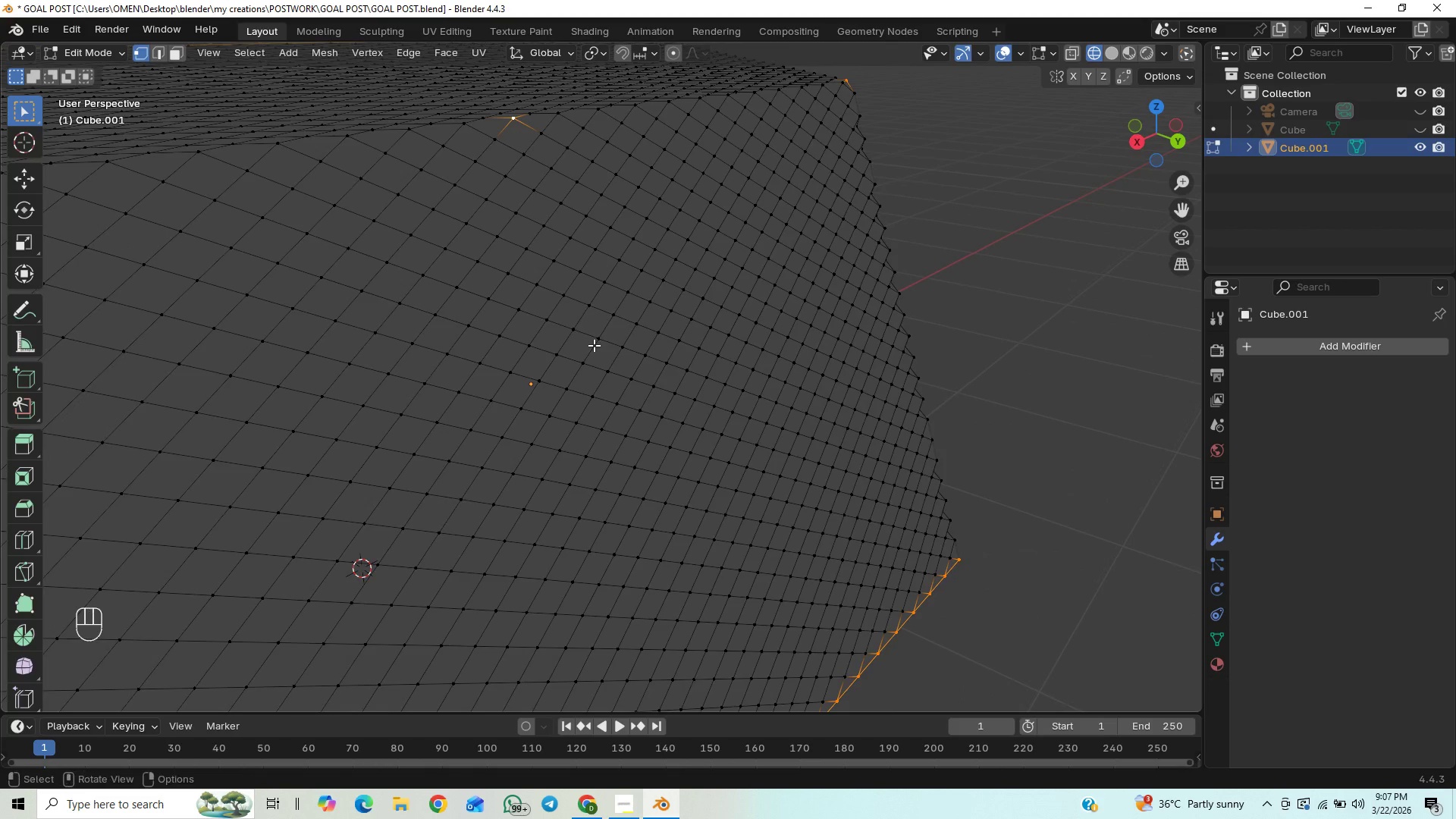 
scroll: coordinate [613, 344], scroll_direction: down, amount: 5.0
 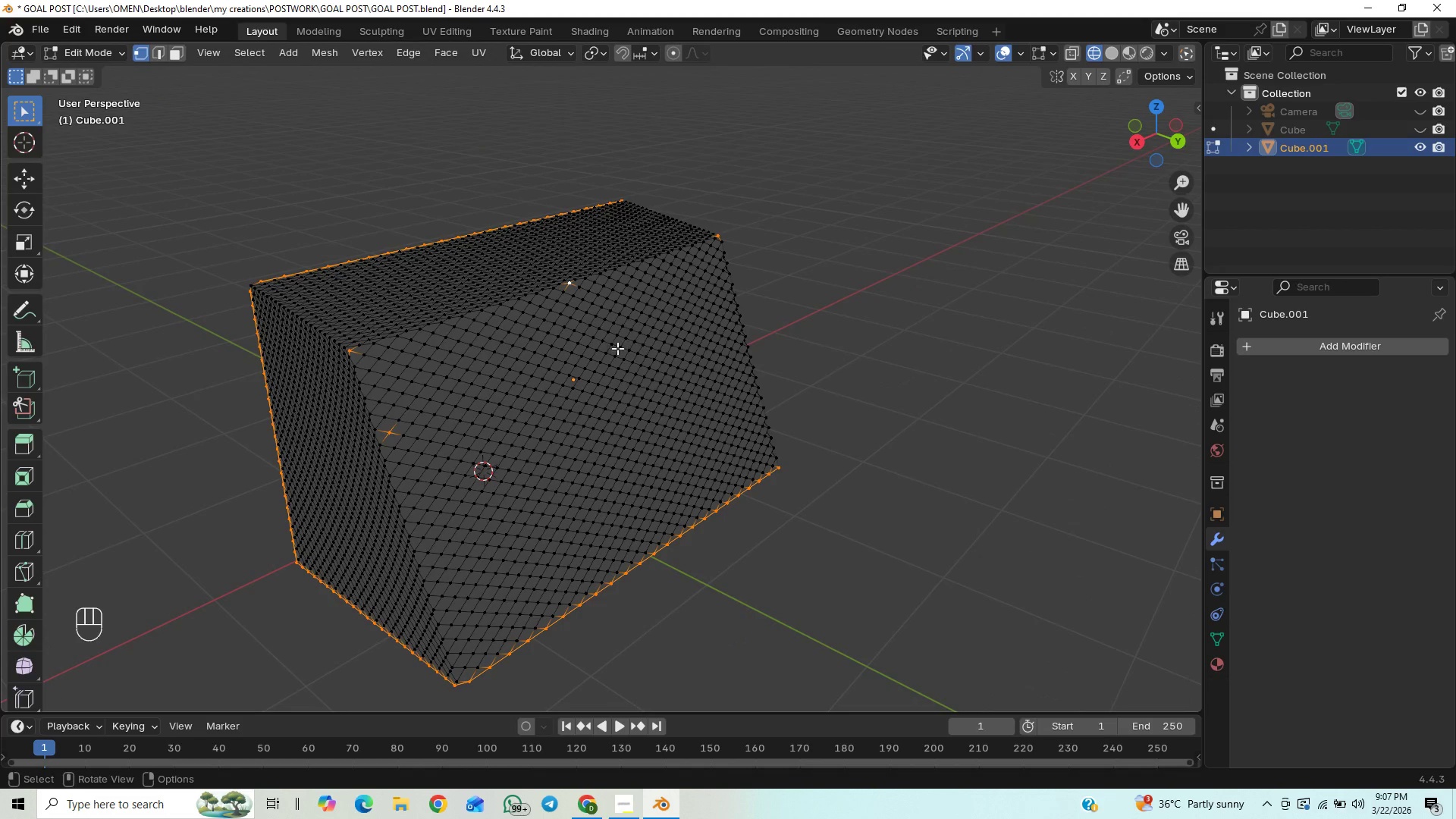 
key(Control+Z)
 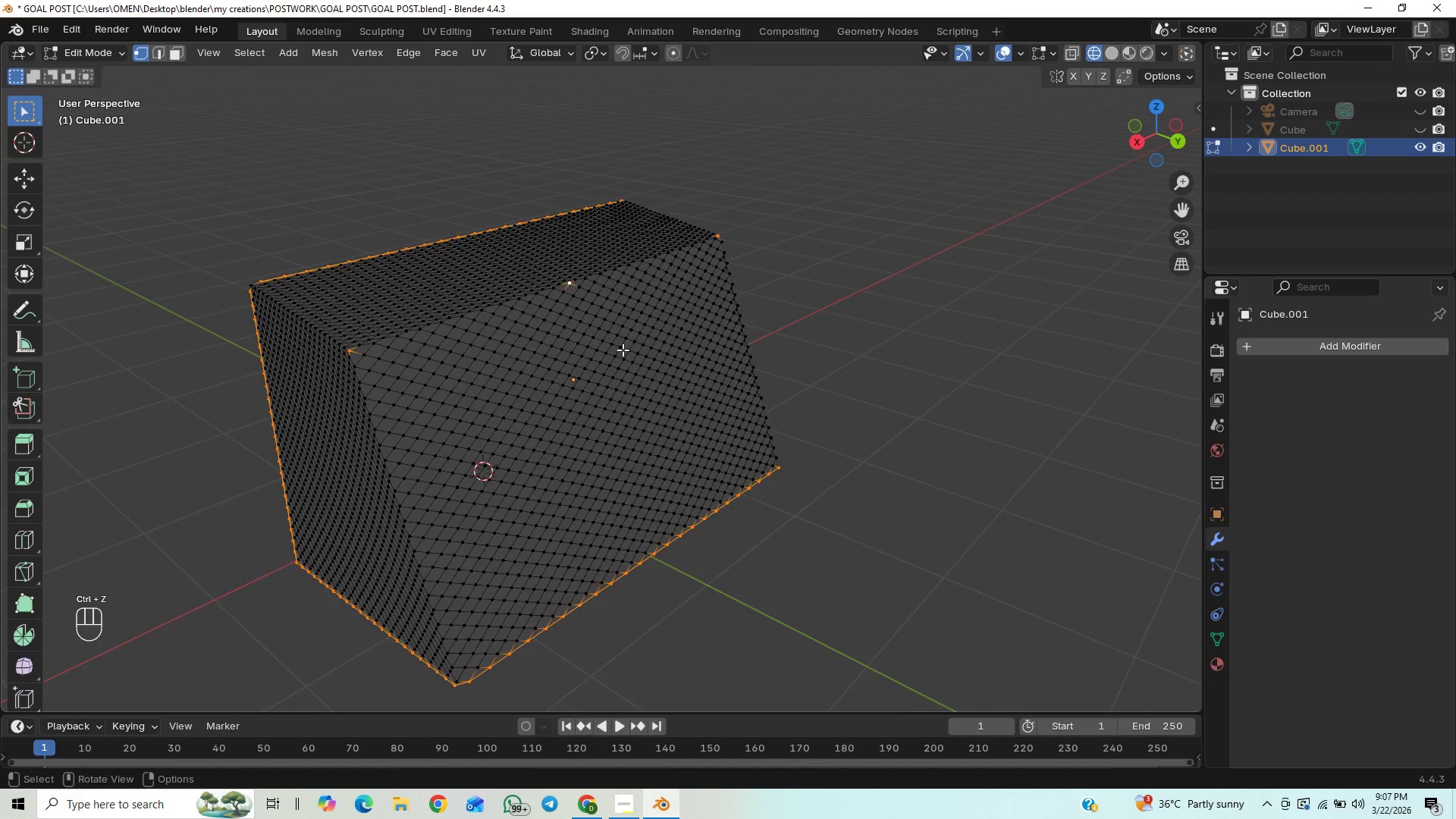 
key(Numpad3)
 